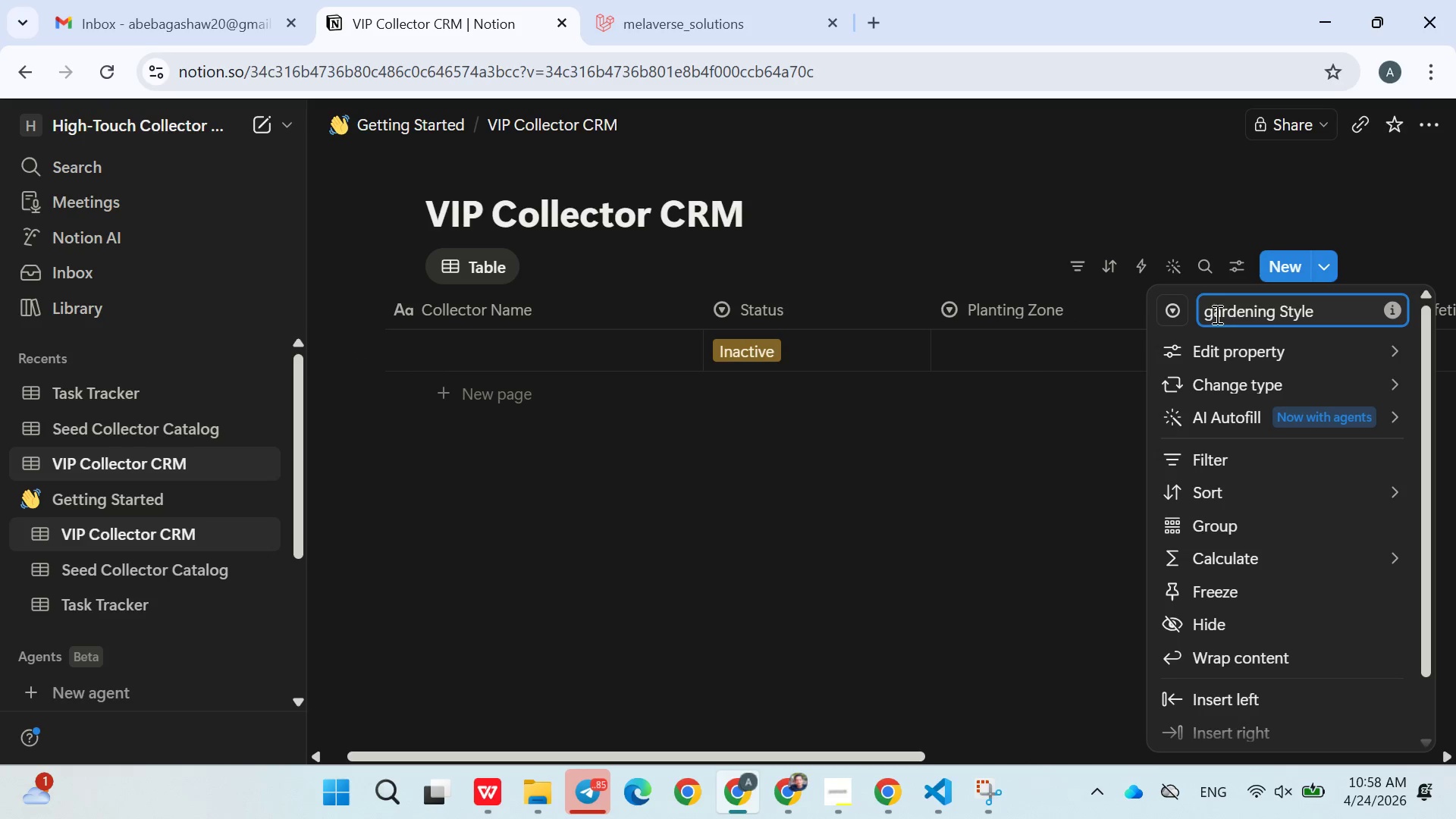 
key(Backspace)
 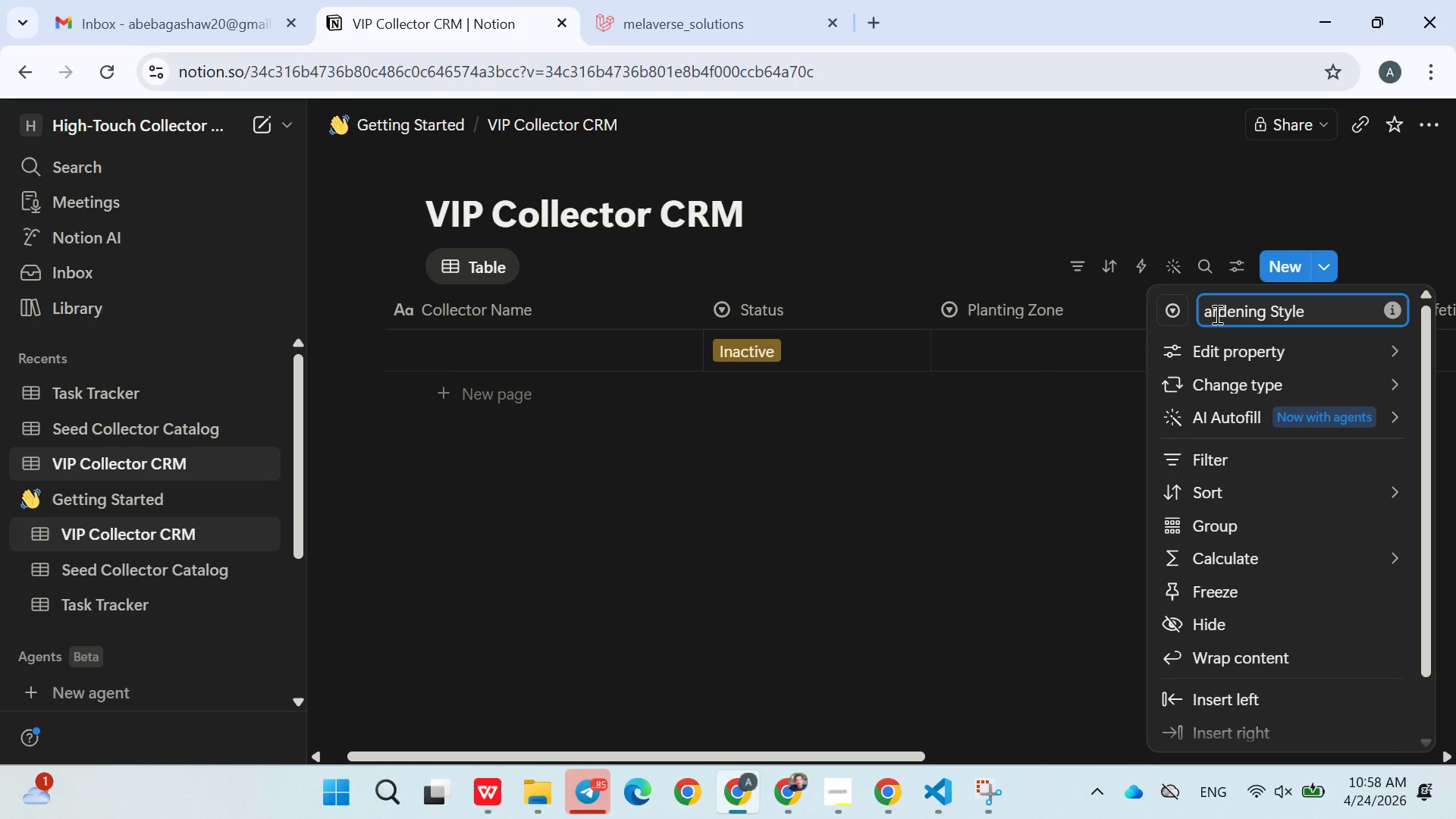 
key(Shift+G)
 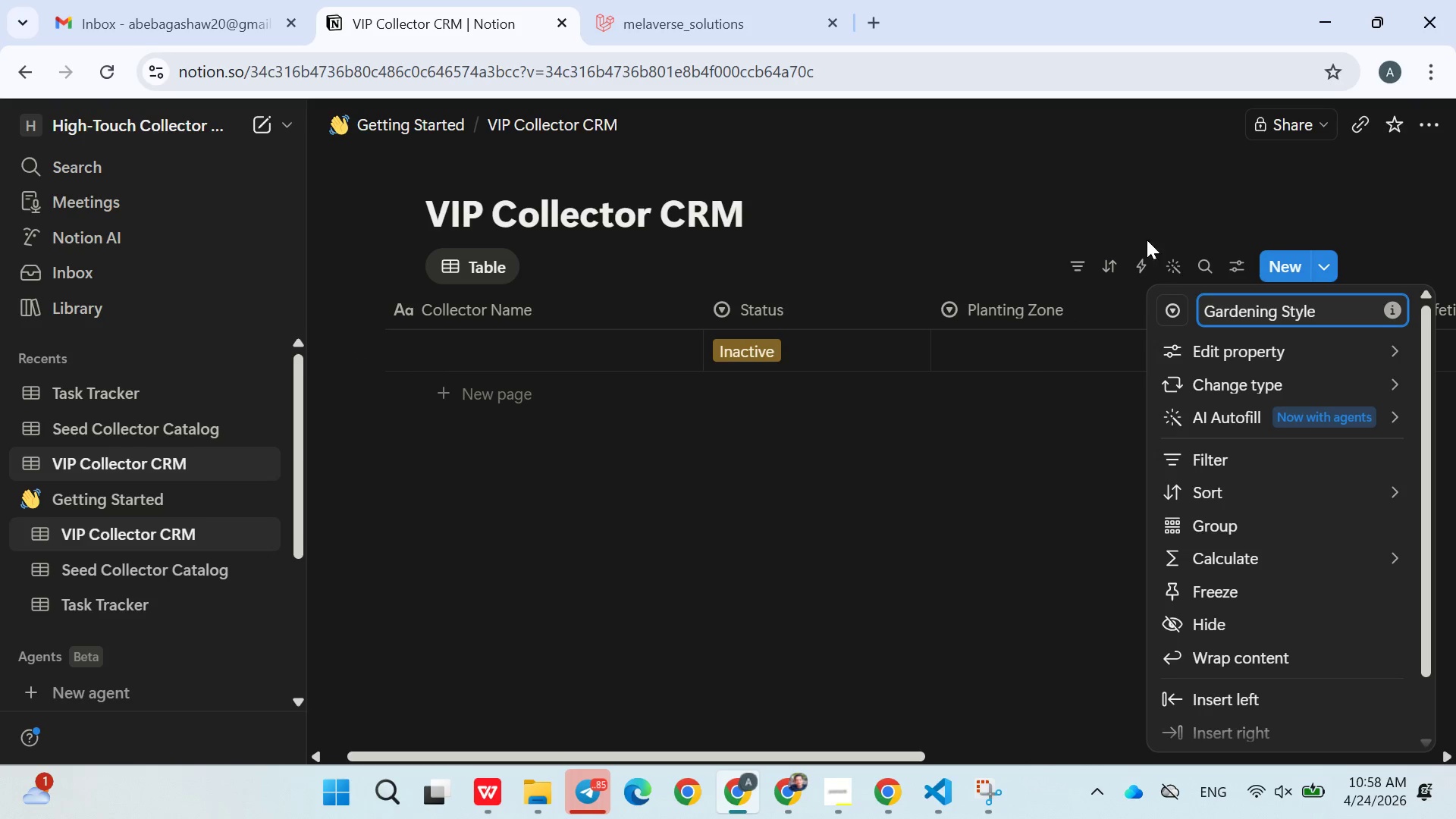 
left_click([1121, 226])
 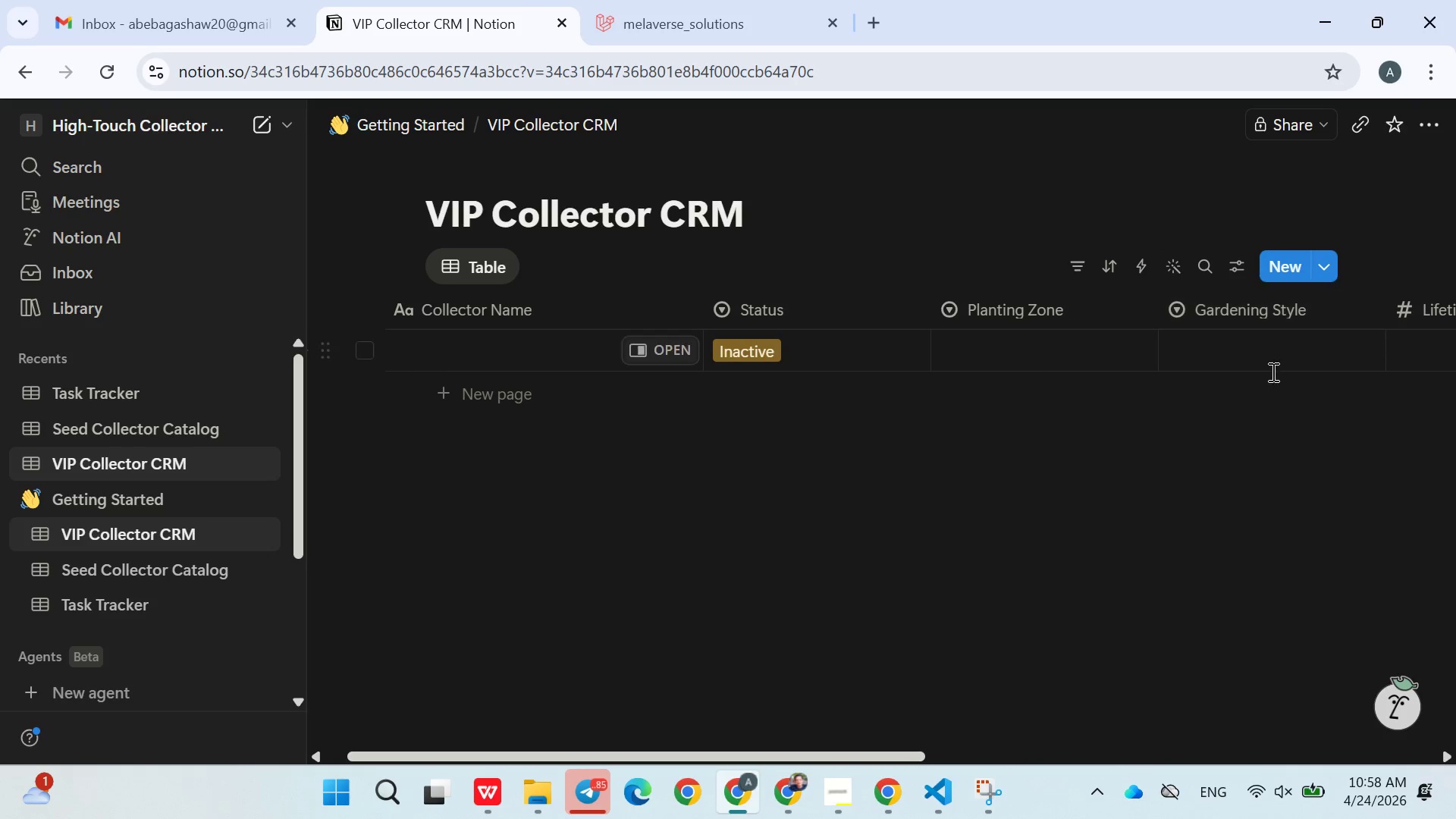 
left_click([1238, 349])
 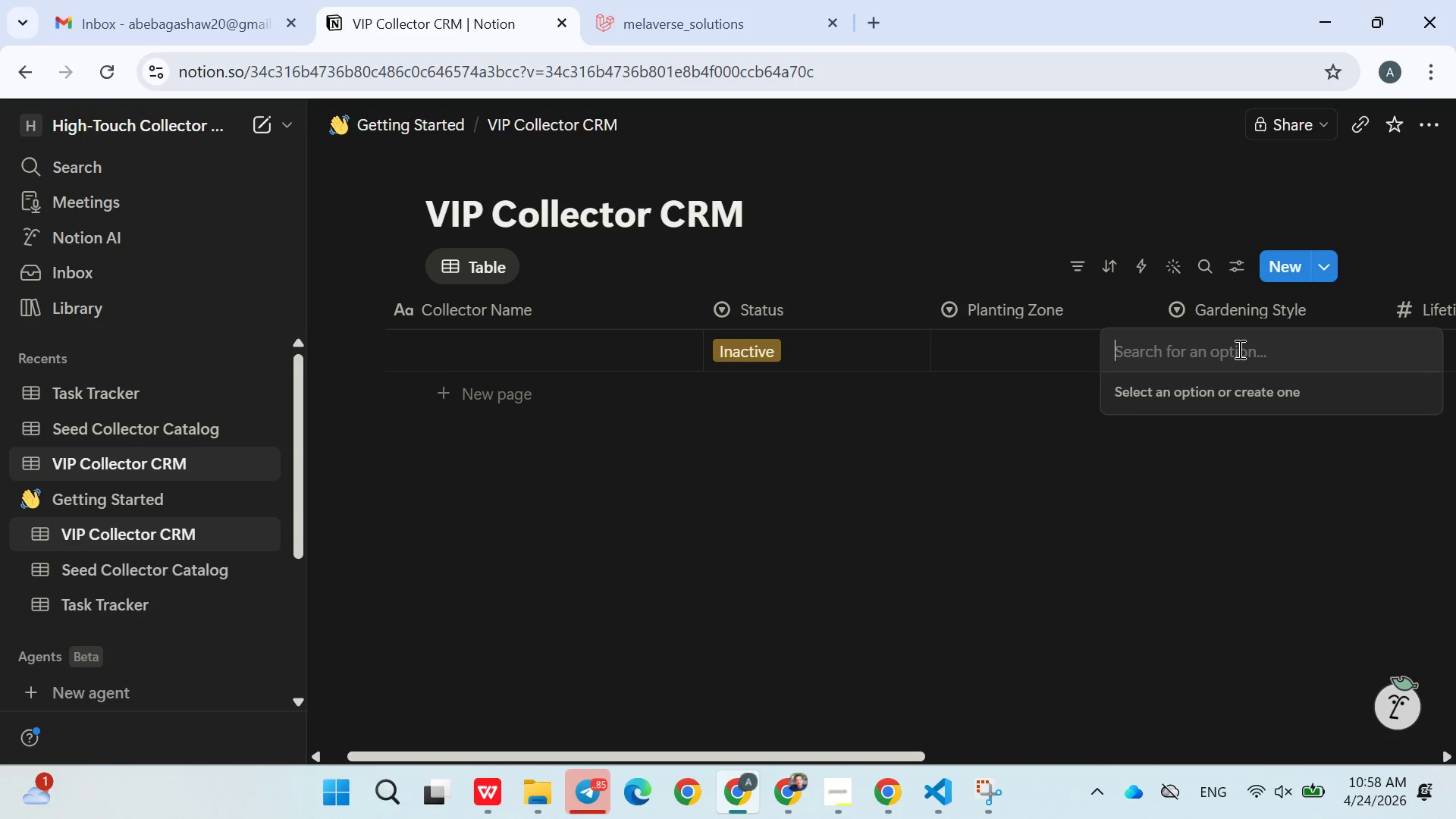 
type(Container)
 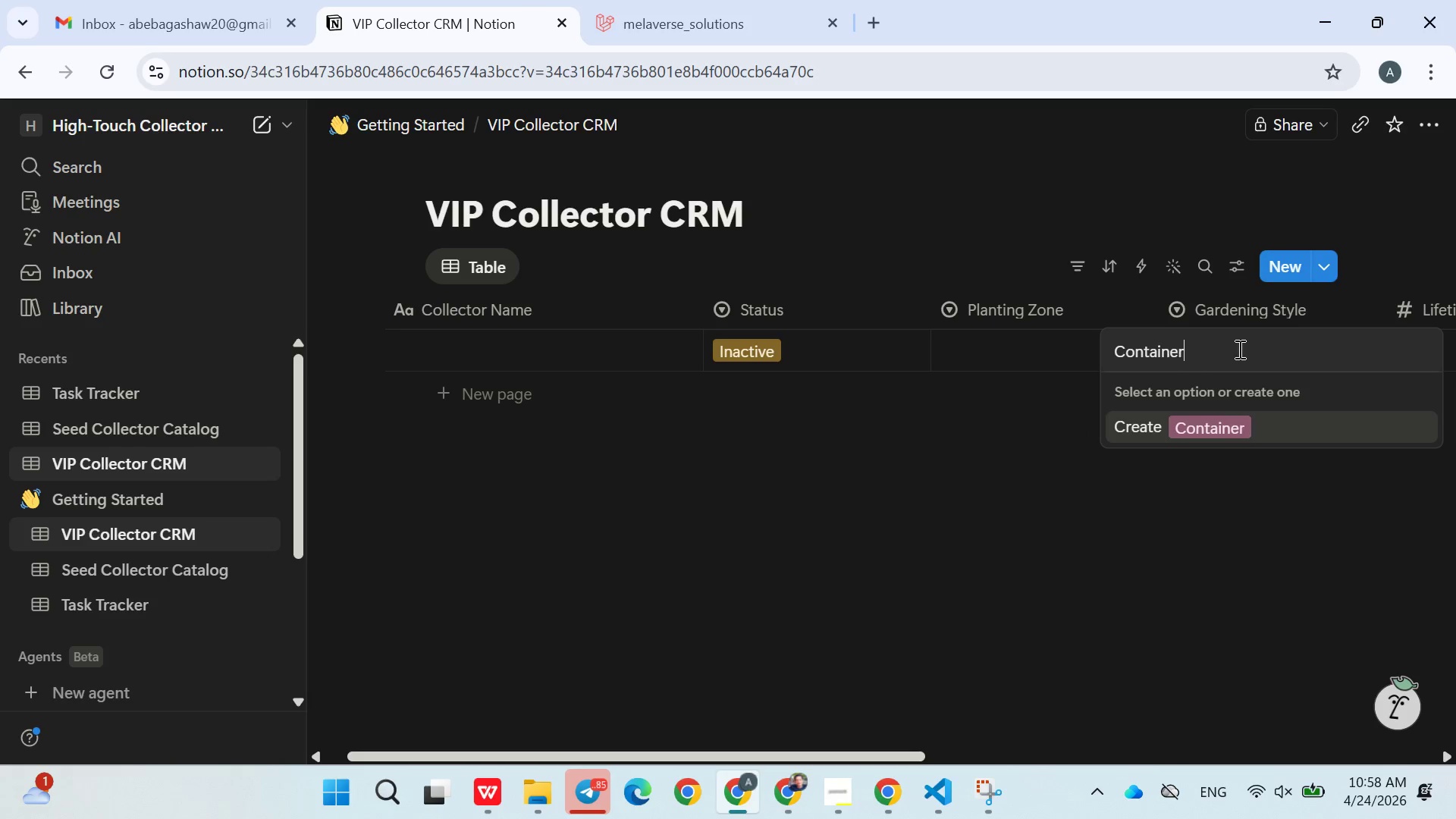 
key(Enter)
 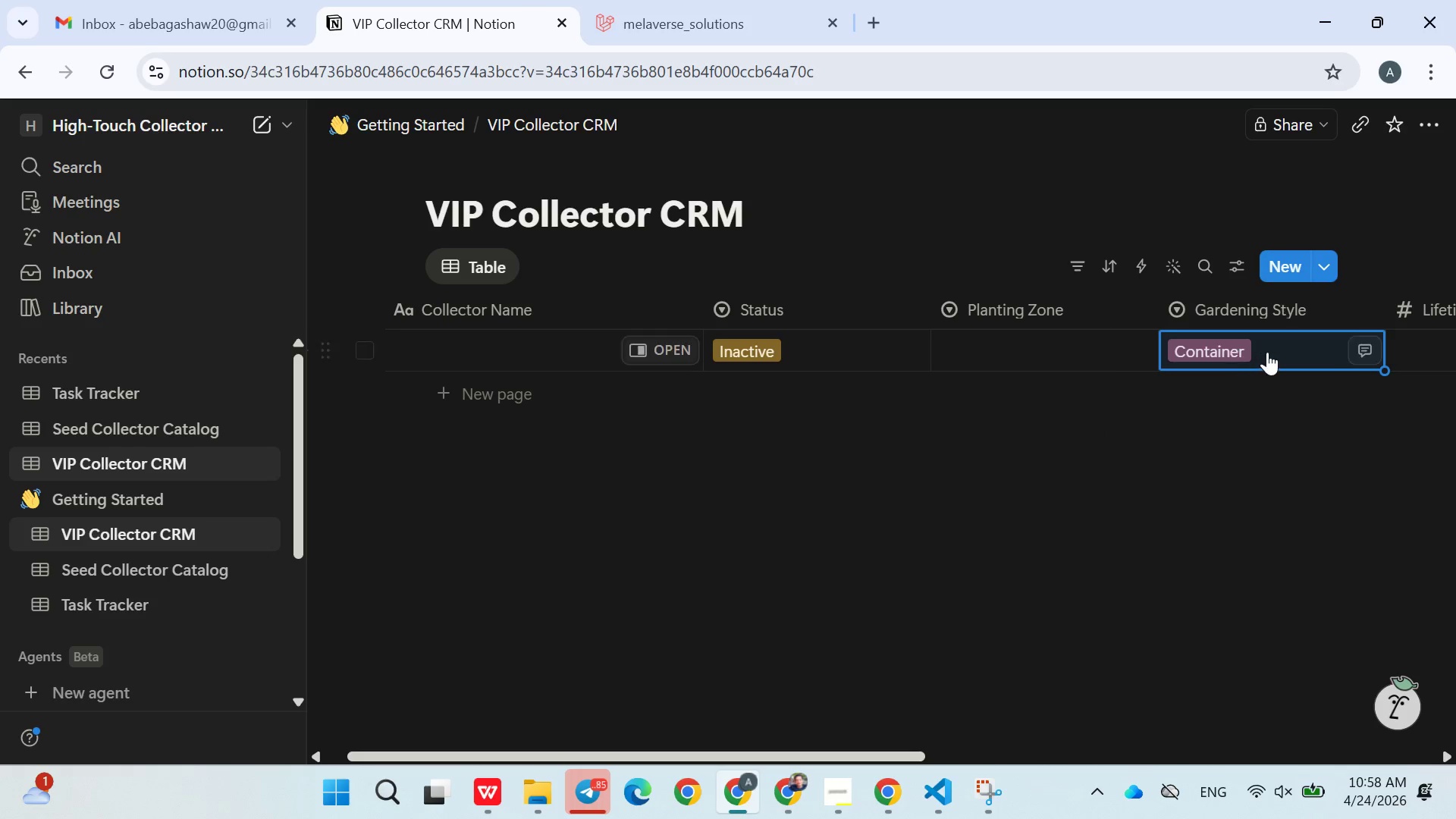 
left_click([1269, 352])
 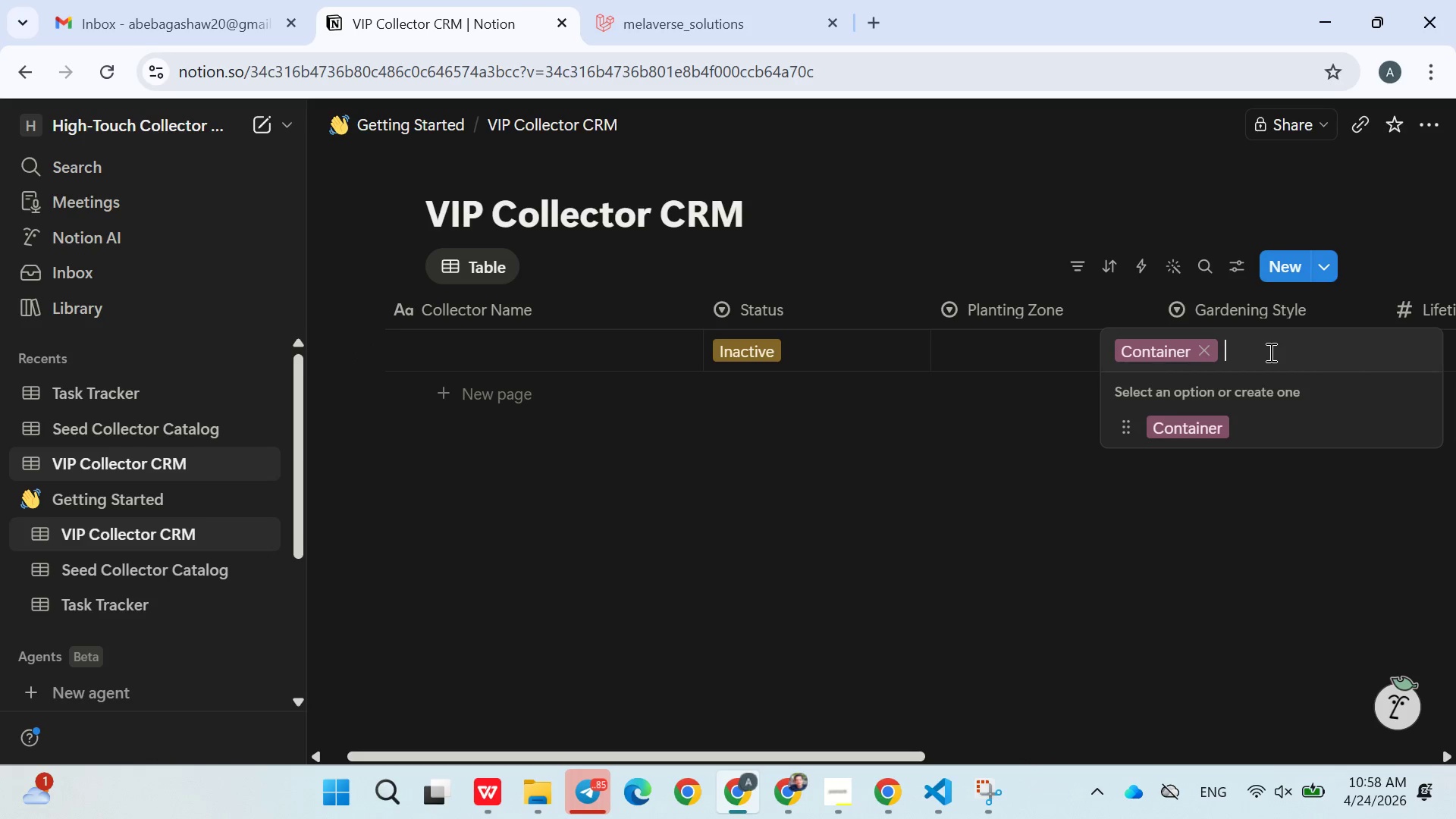 
type(Raised Bed)
 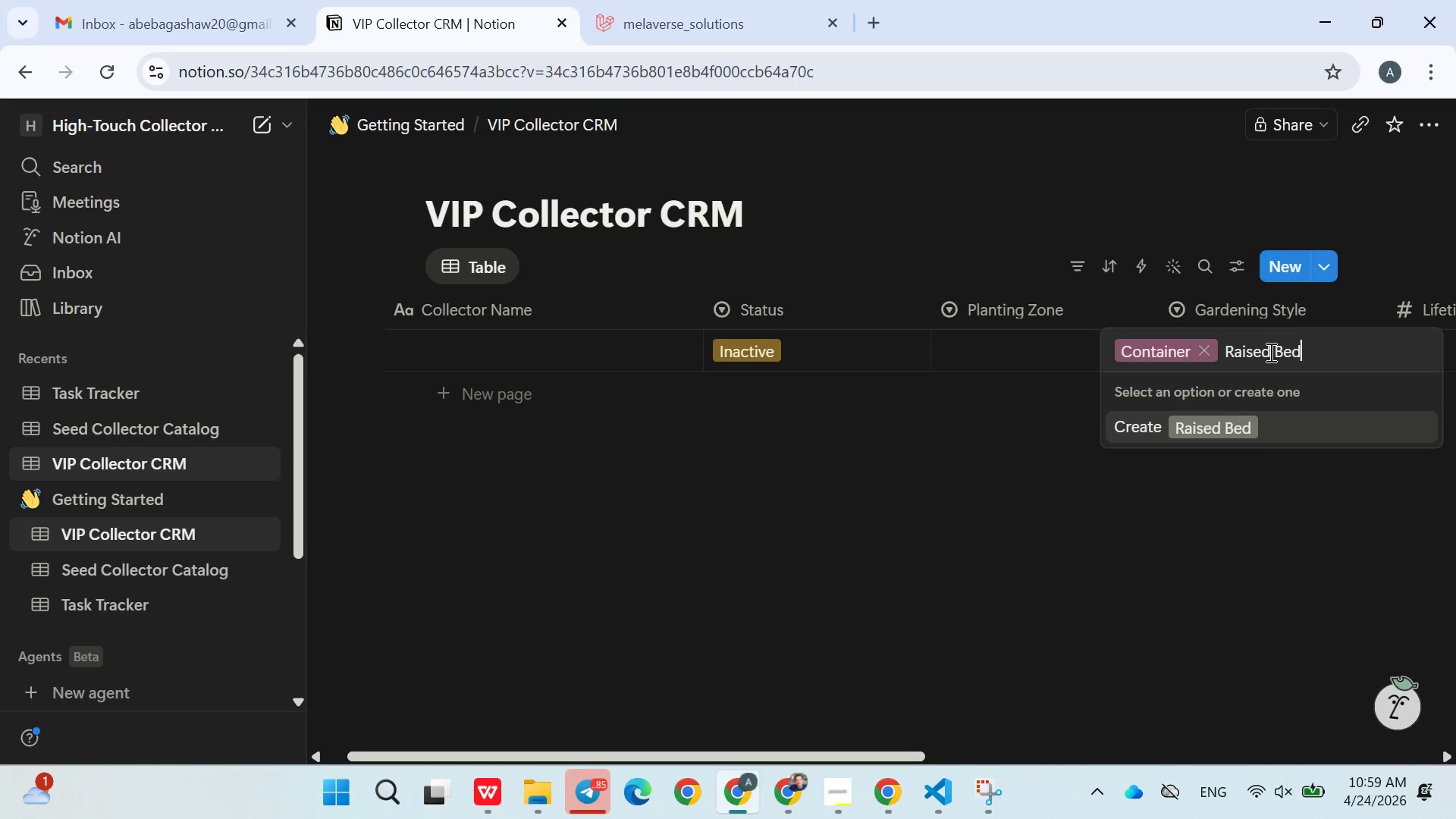 
key(Enter)
 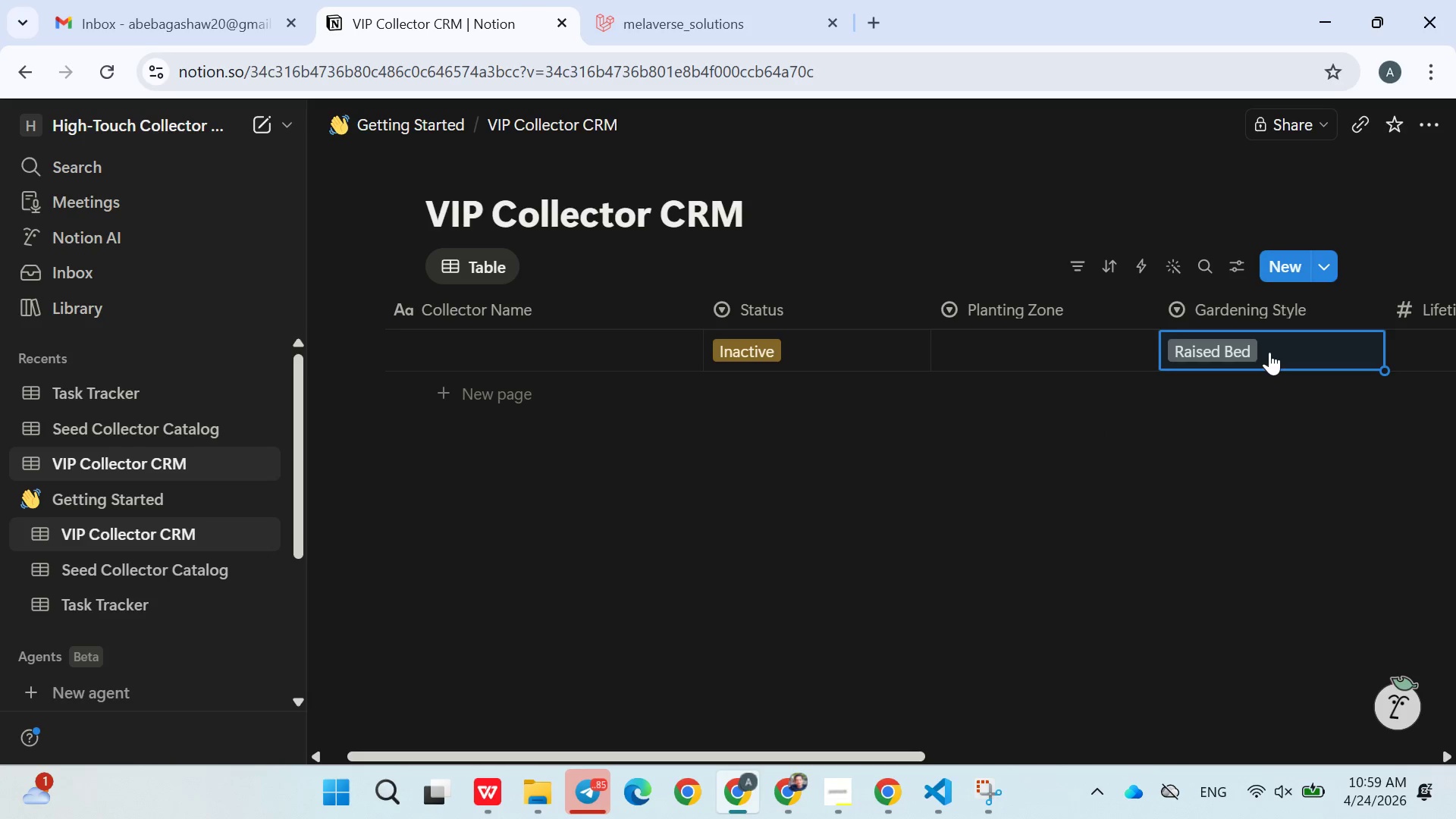 
left_click([1269, 352])
 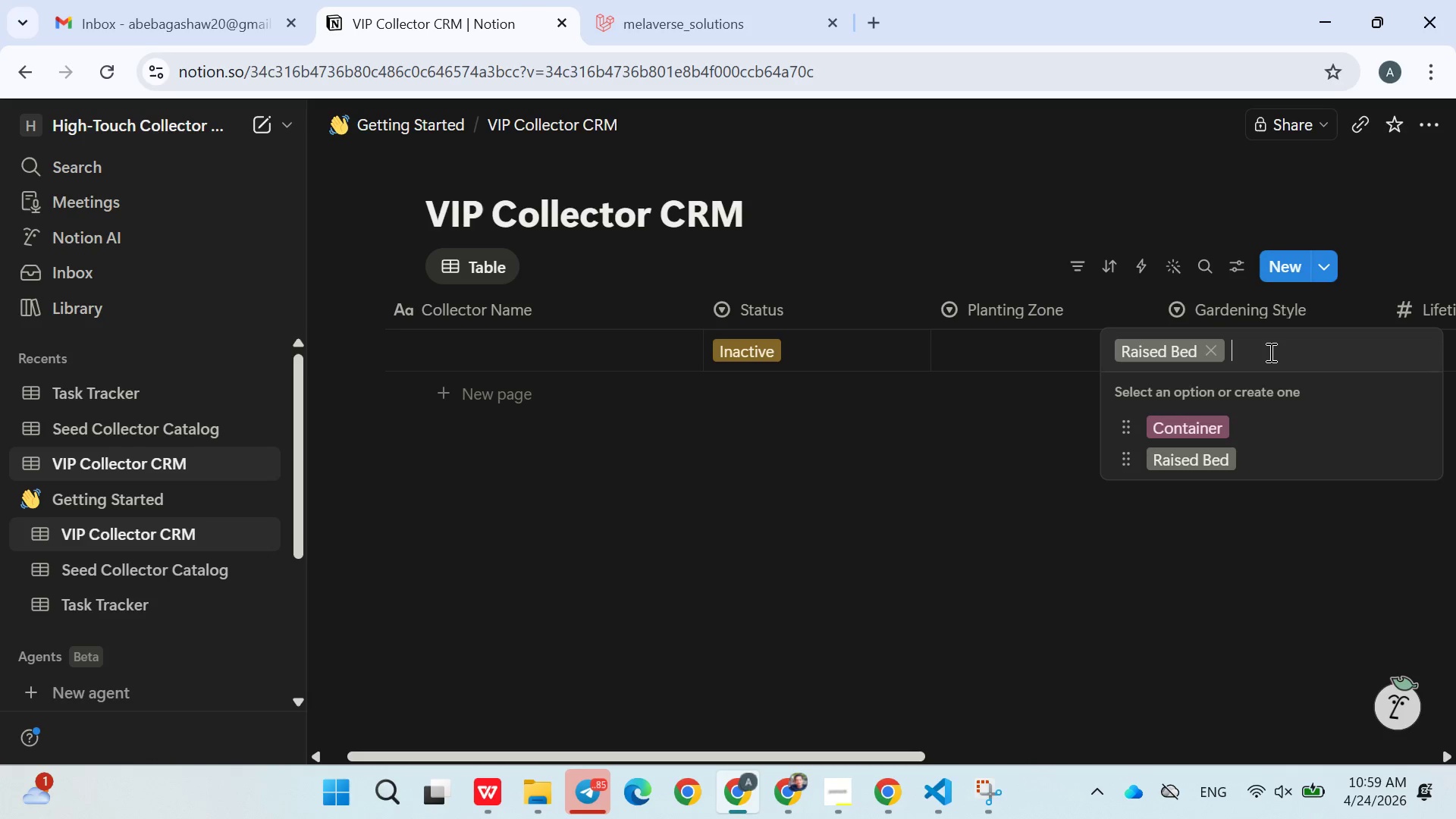 
type(In-Ground)
 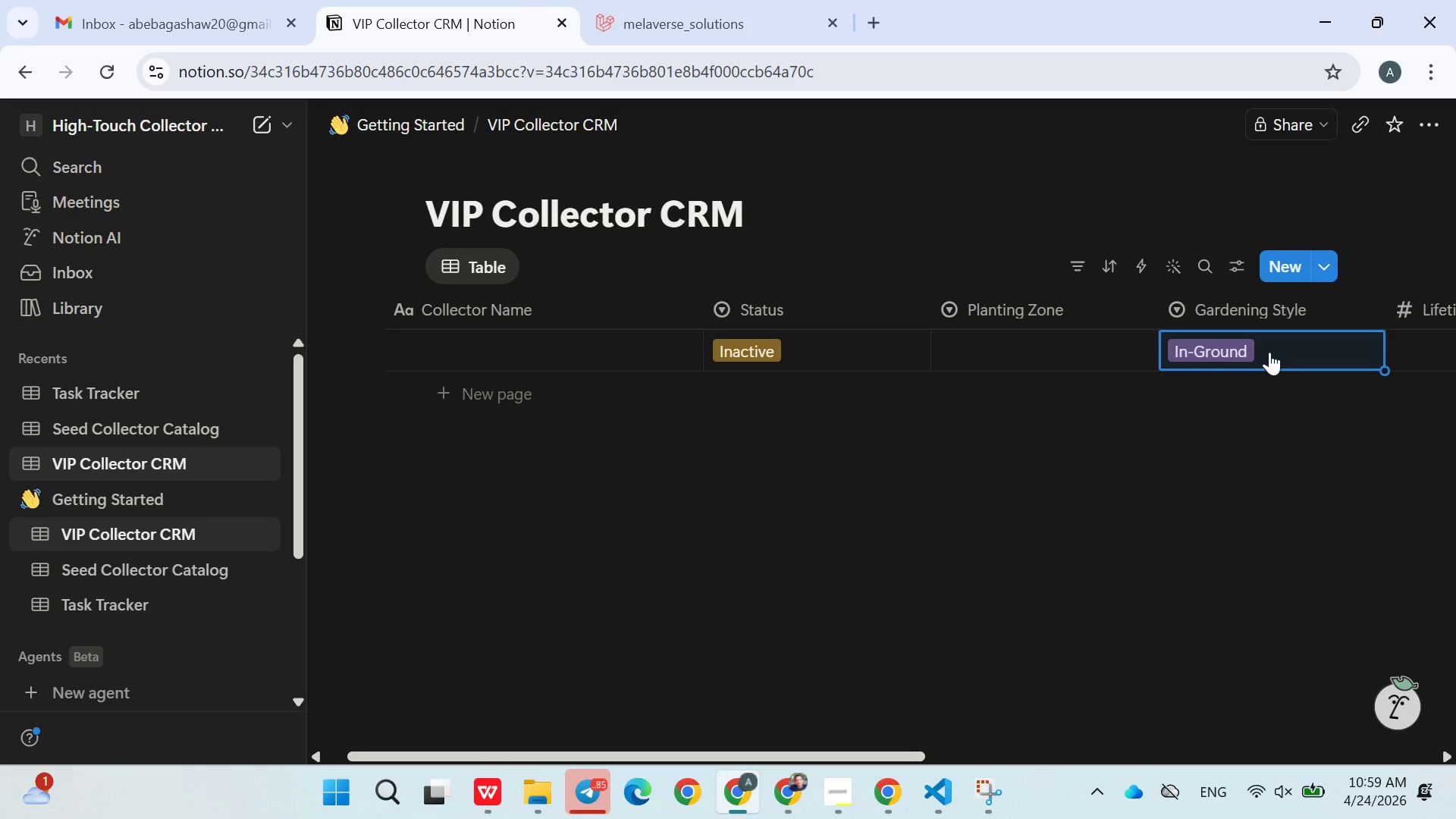 
 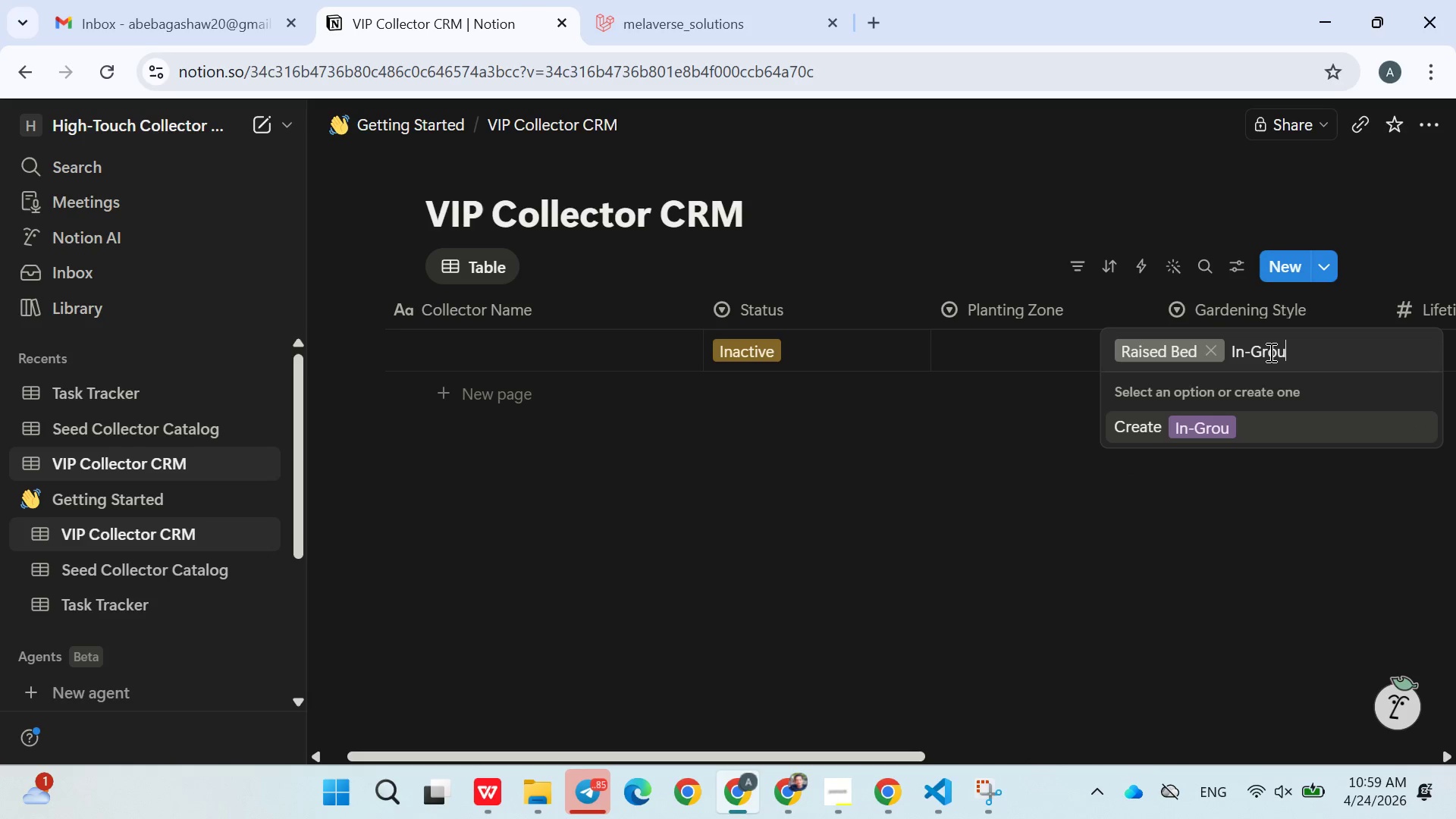 
key(Enter)
 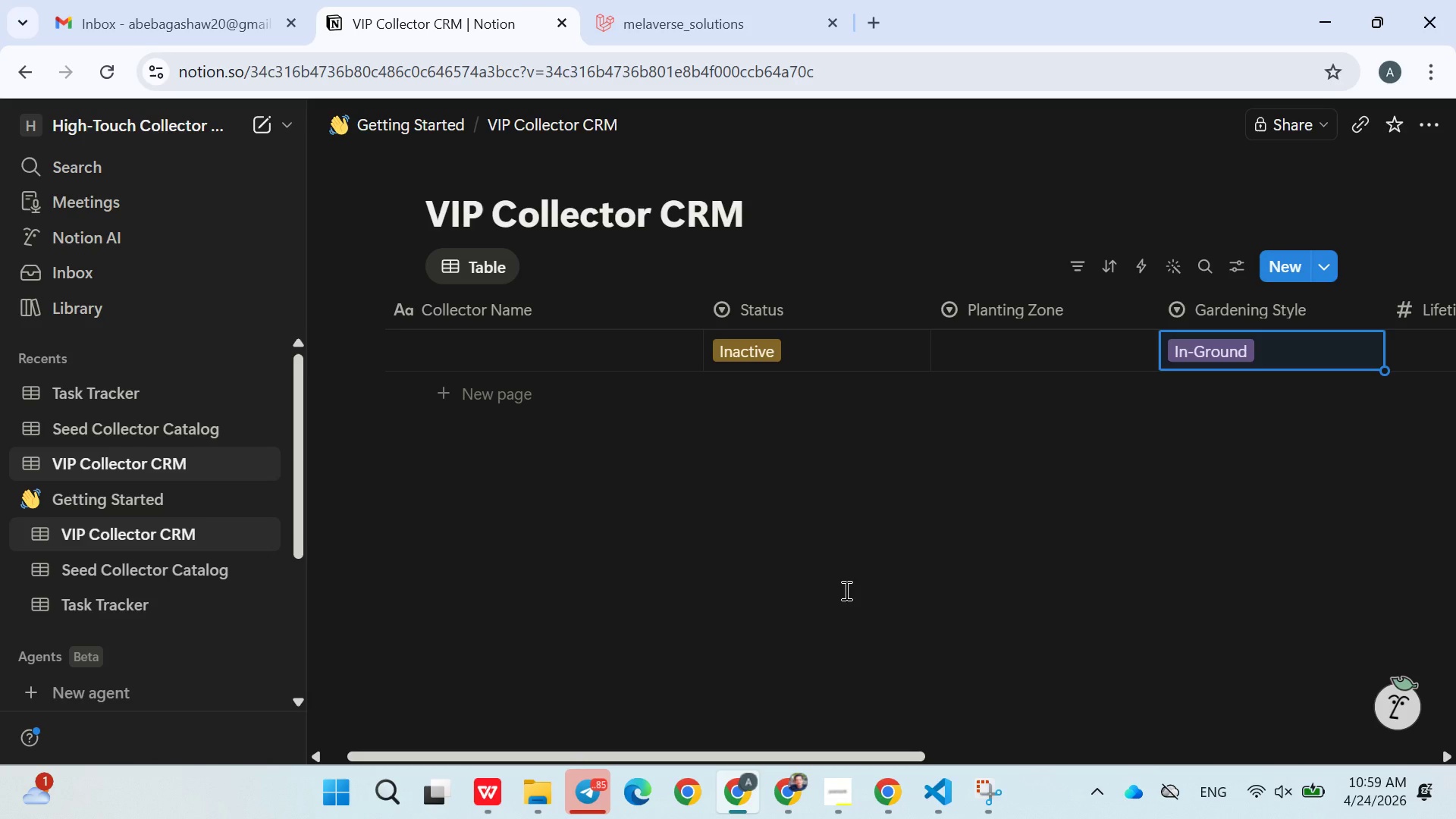 
wait(6.23)
 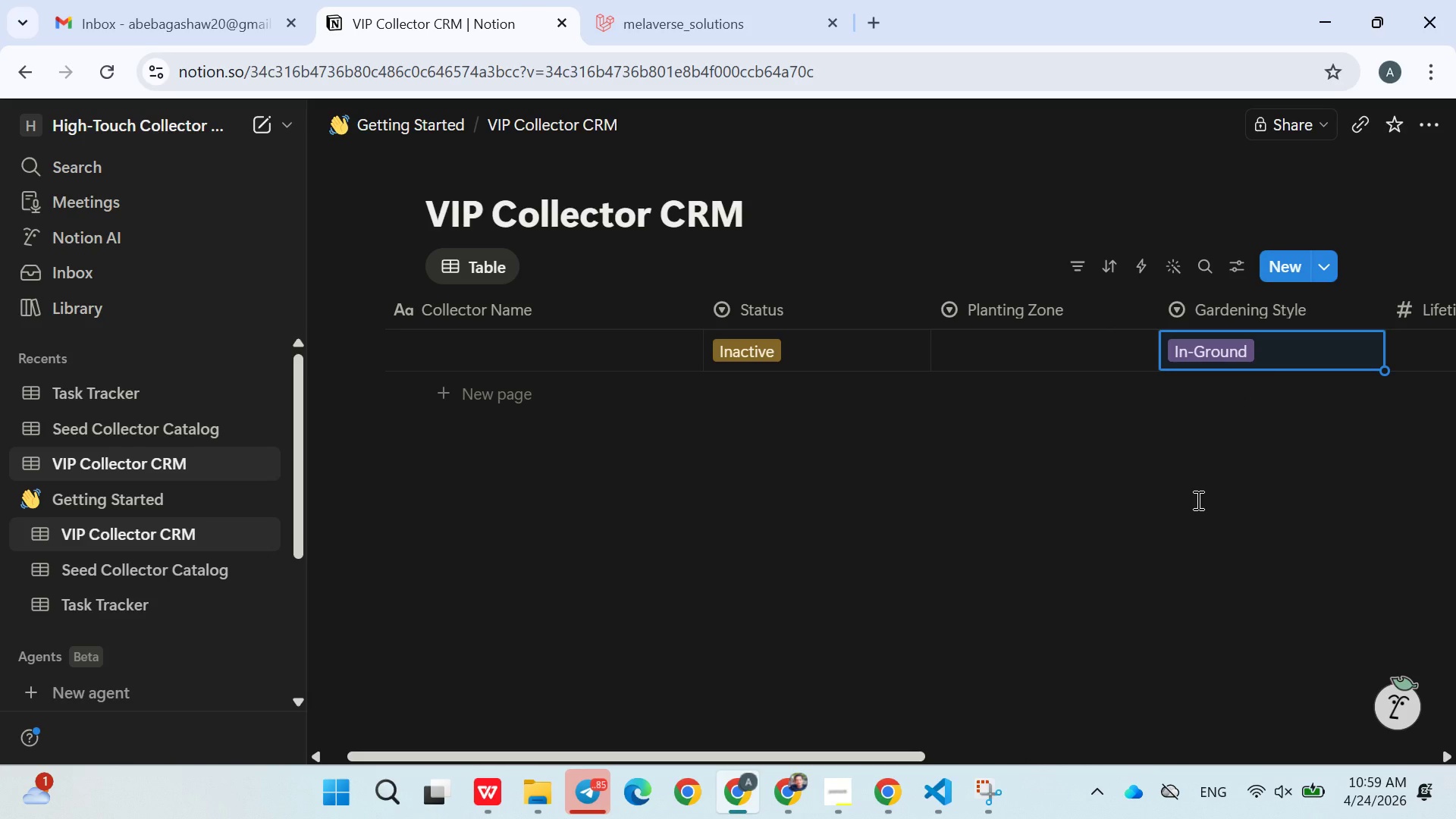 
left_click([130, 431])
 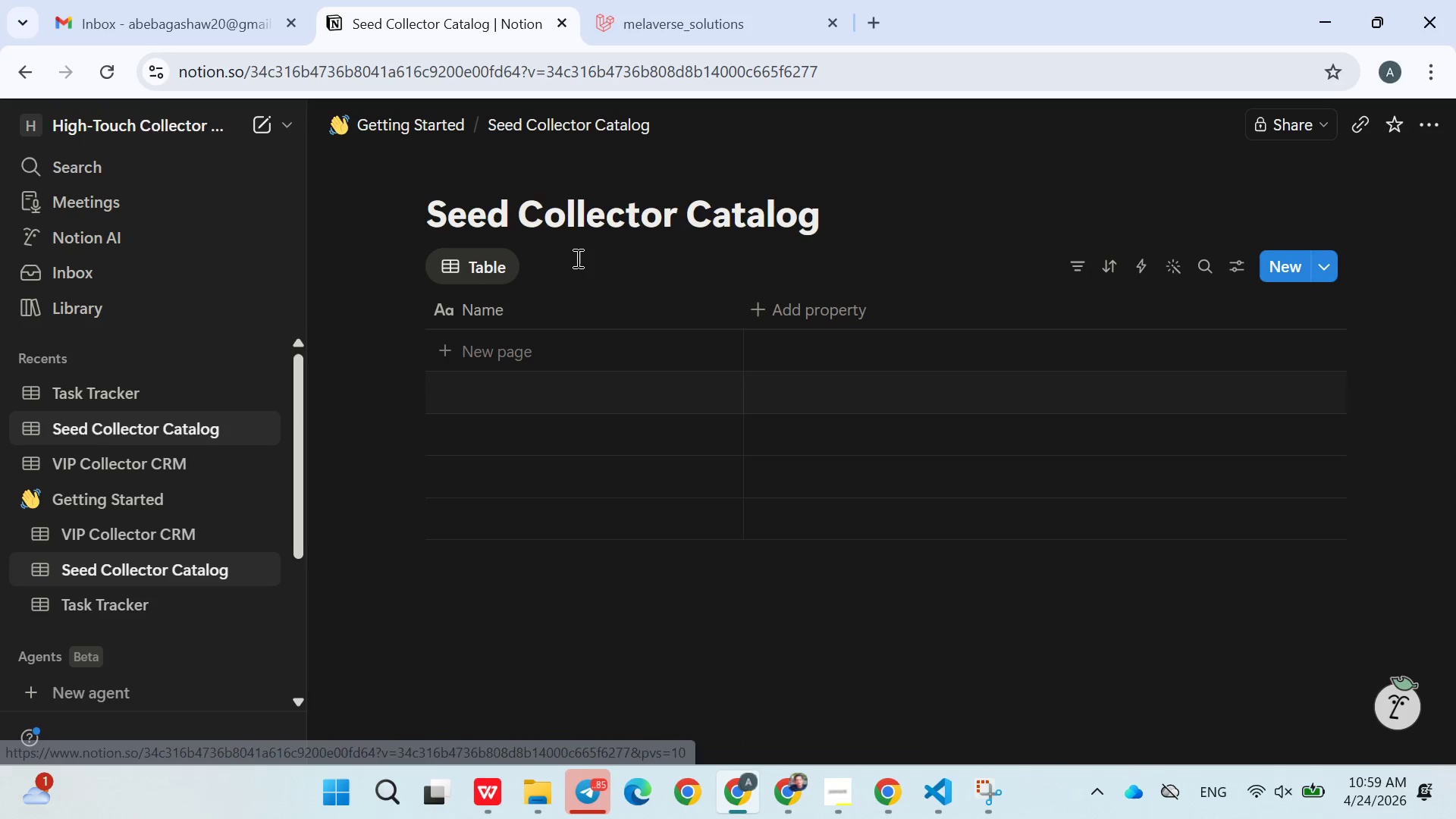 
double_click([591, 214])
 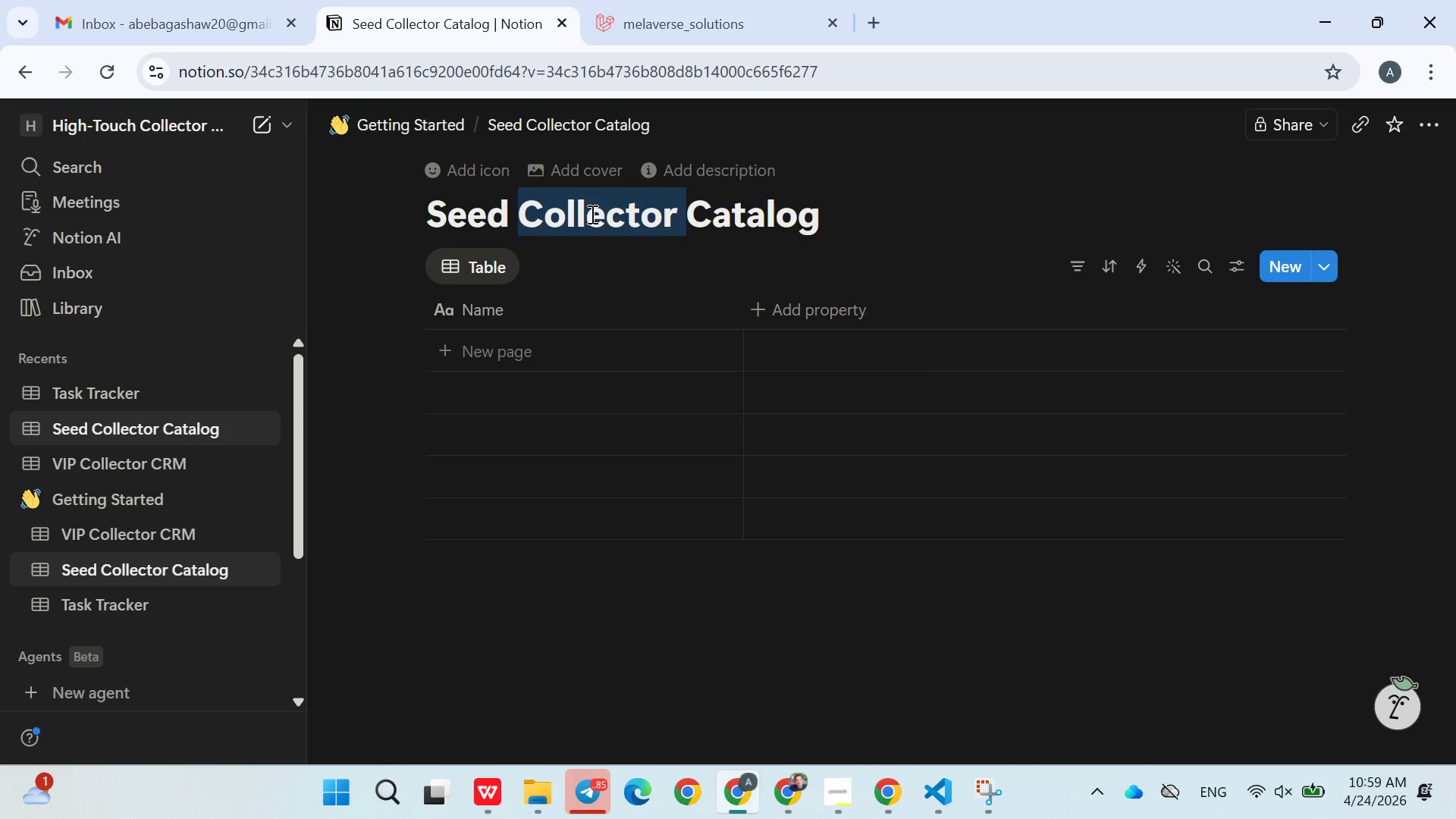 
type(VAriety )
 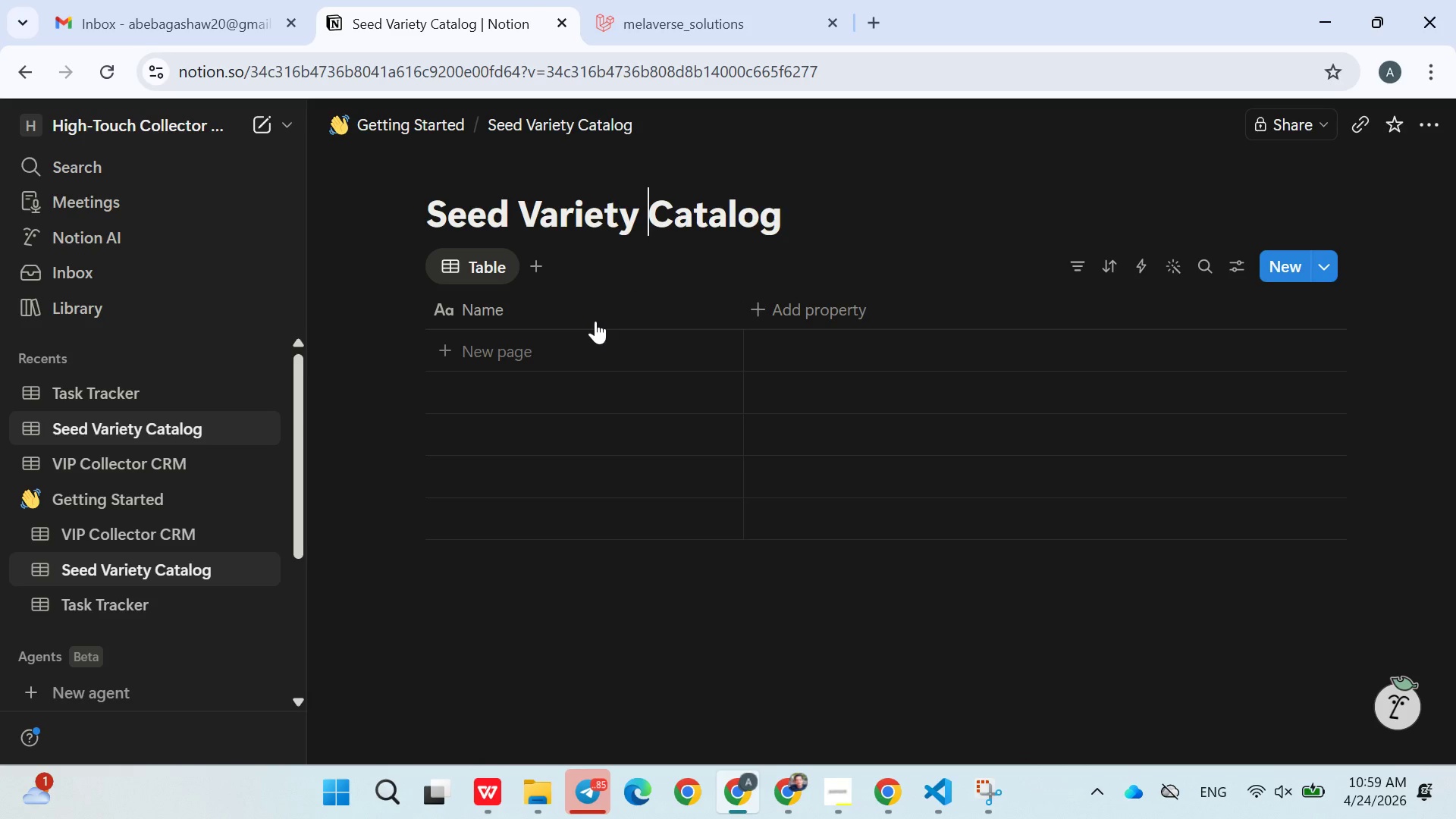 
left_click([475, 620])
 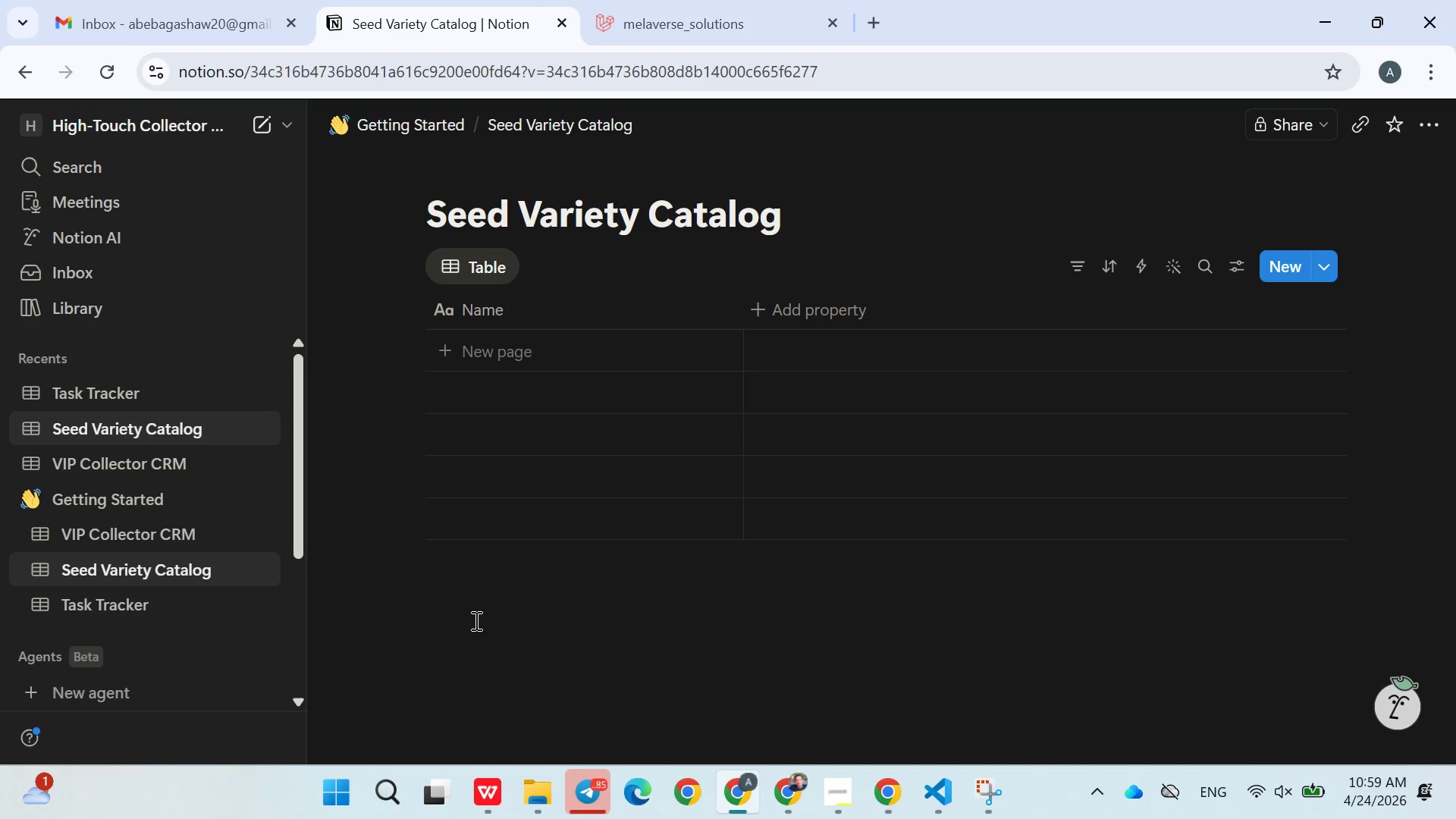 
wait(6.22)
 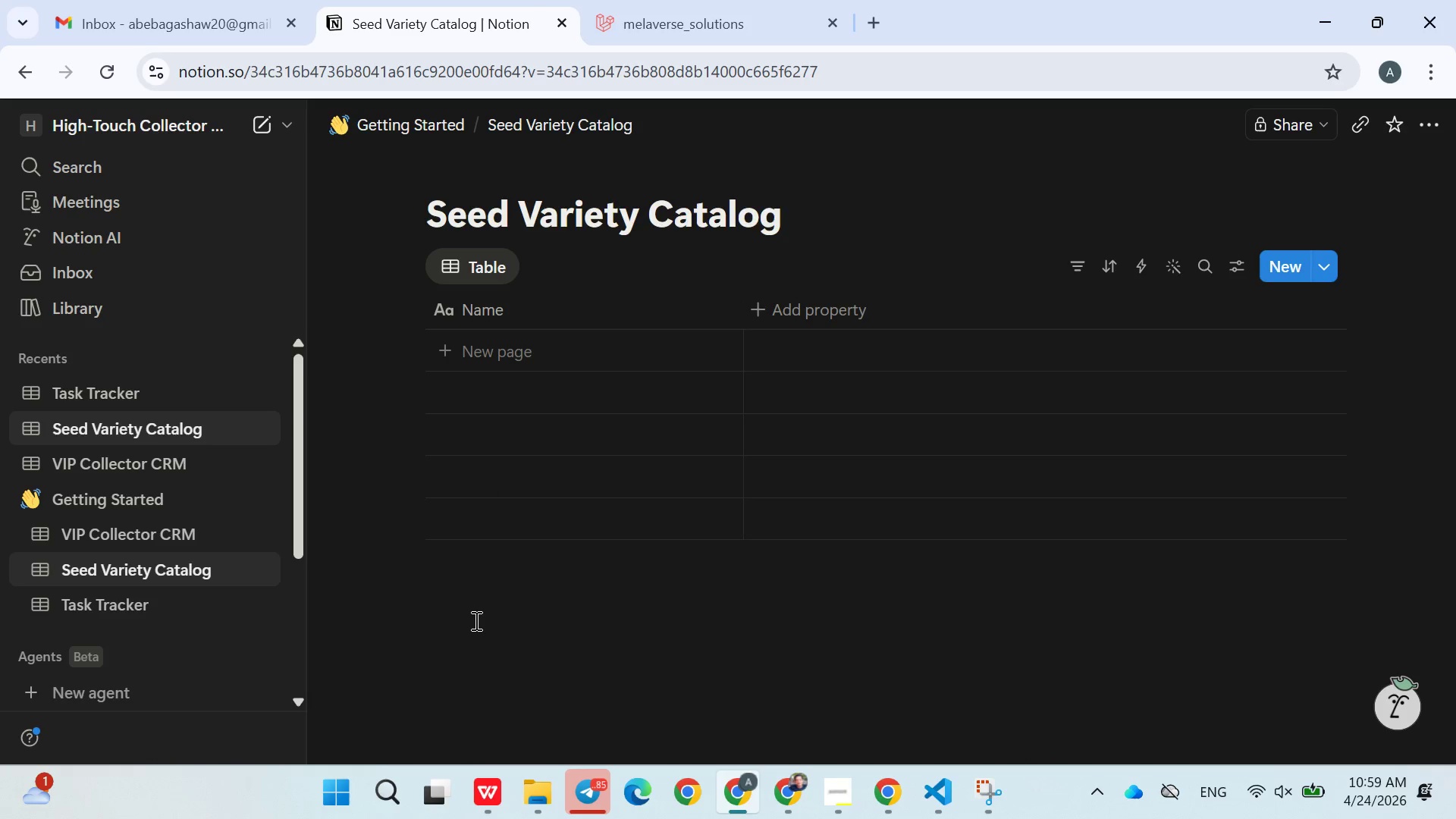 
left_click([518, 315])
 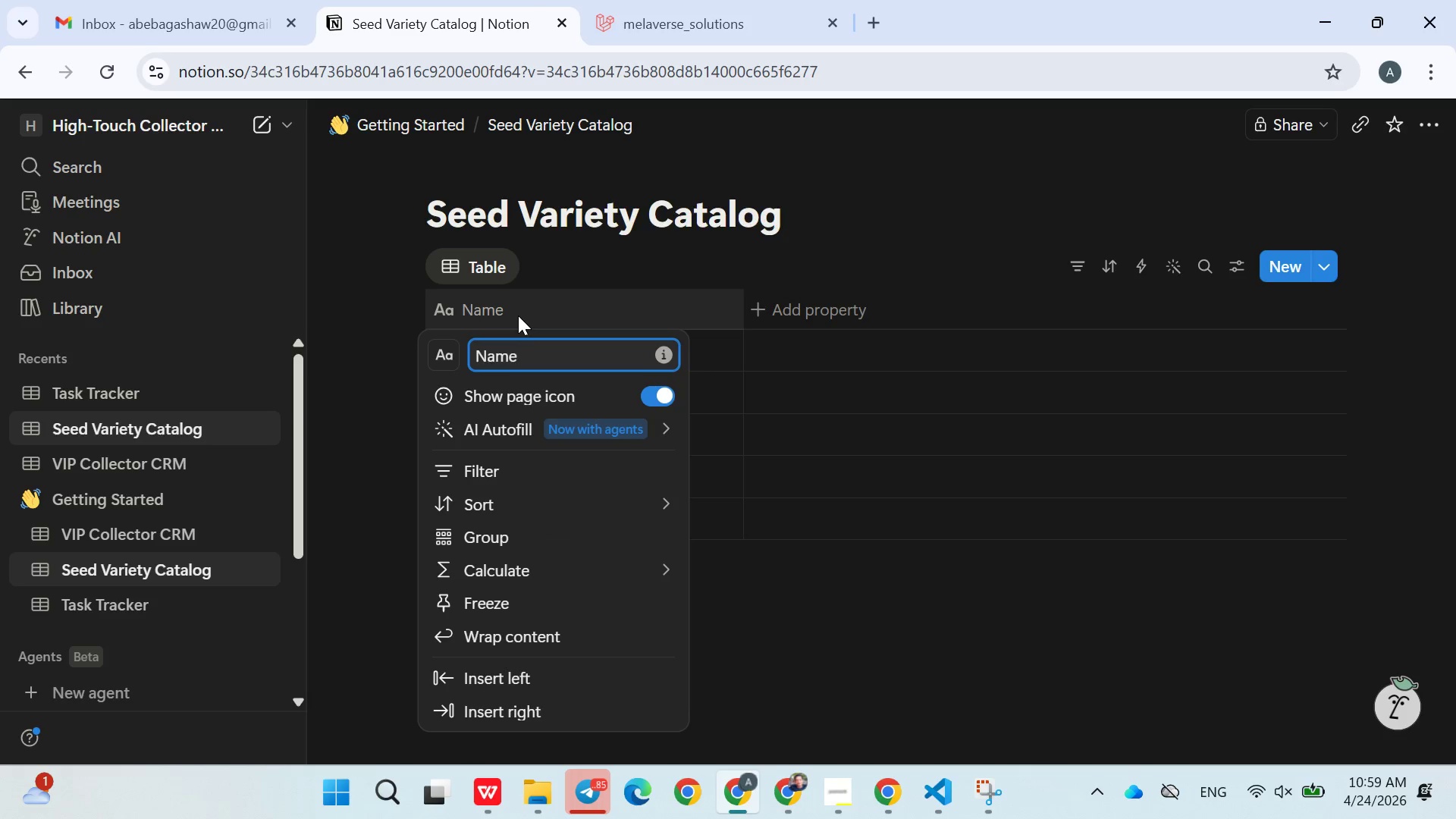 
hold_key(key=ArrowLeft, duration=0.86)
 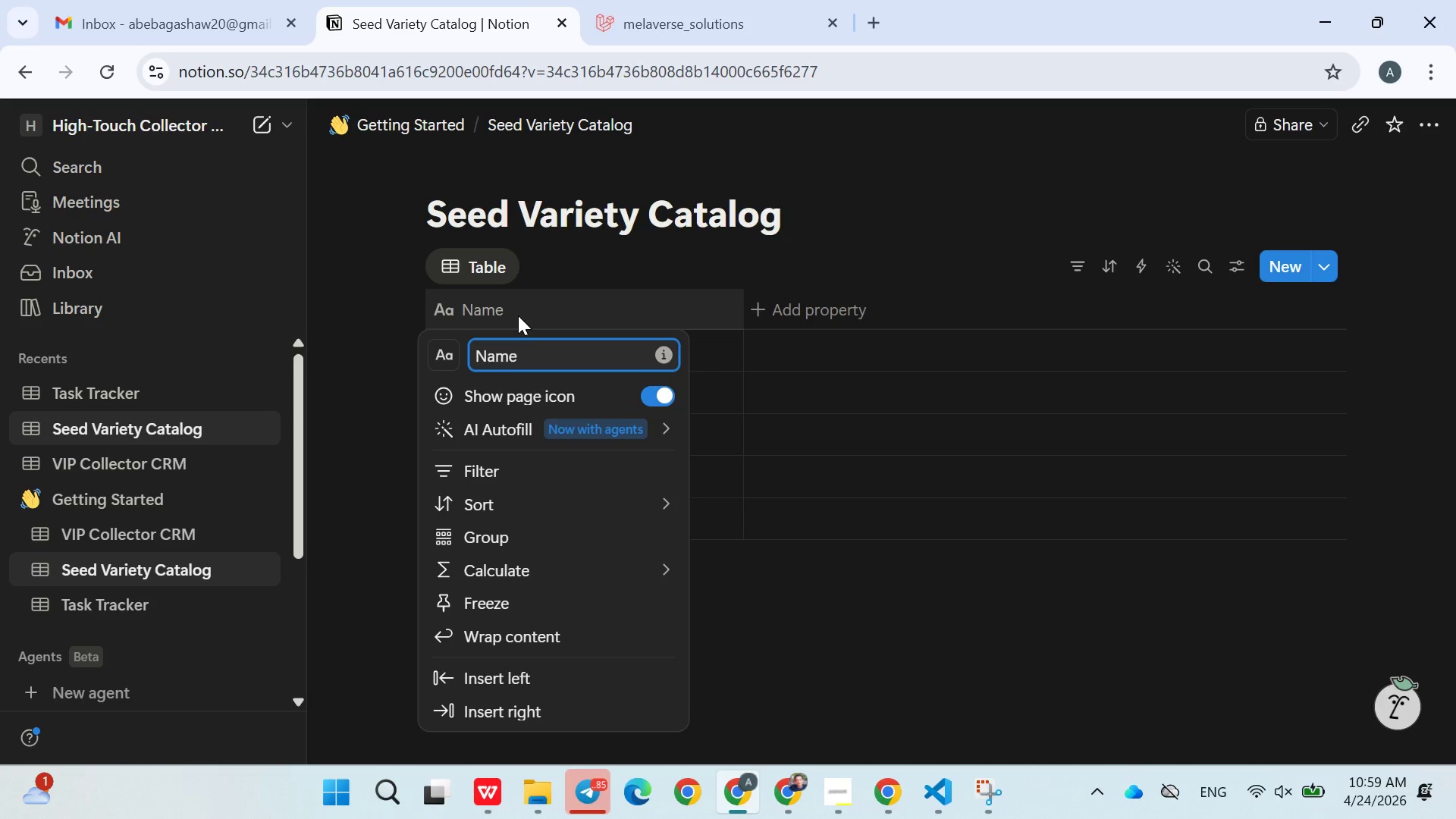 
type(Seed )
 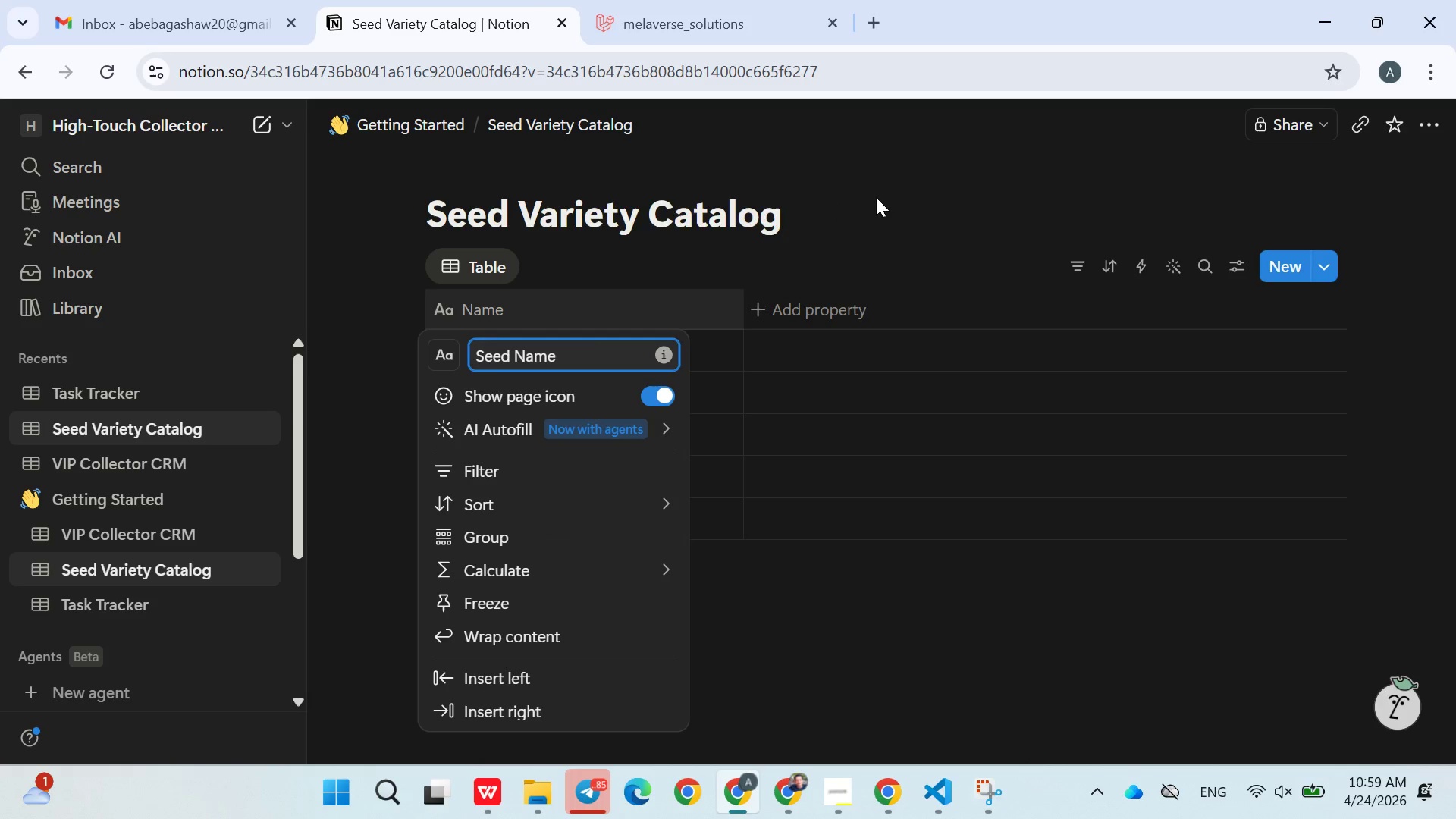 
left_click([883, 206])
 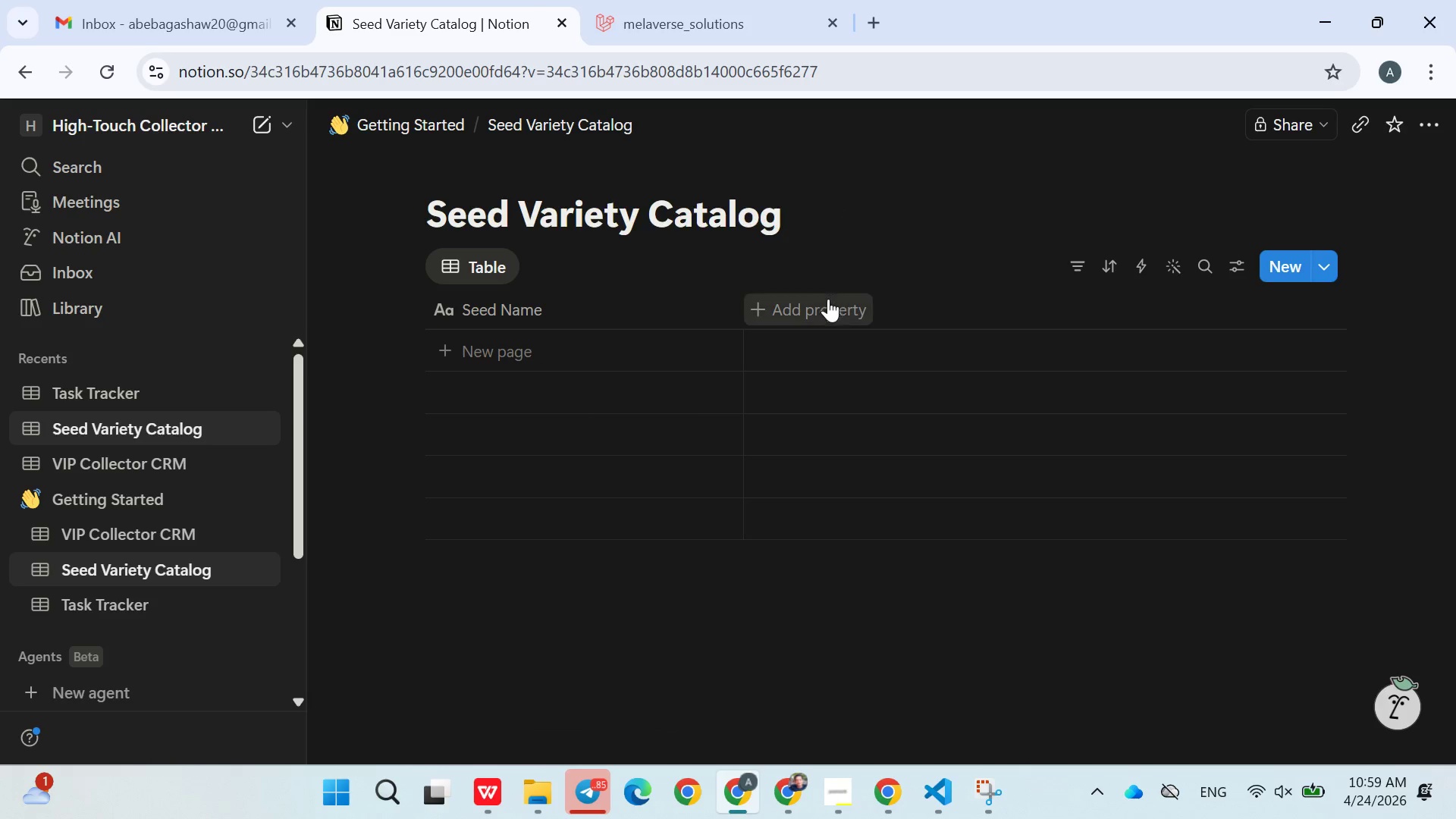 
left_click([818, 305])
 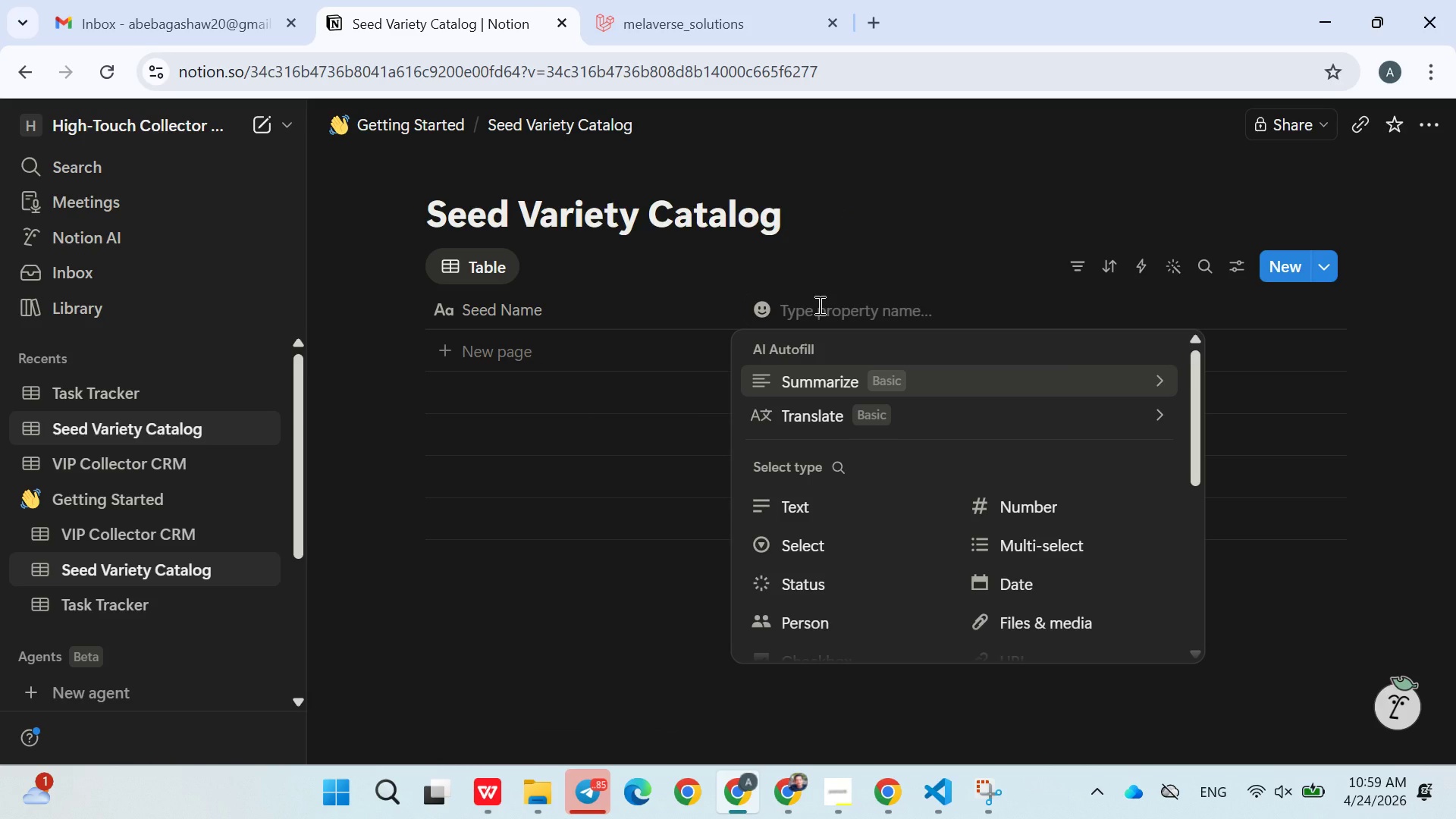 
type(Crop type)
 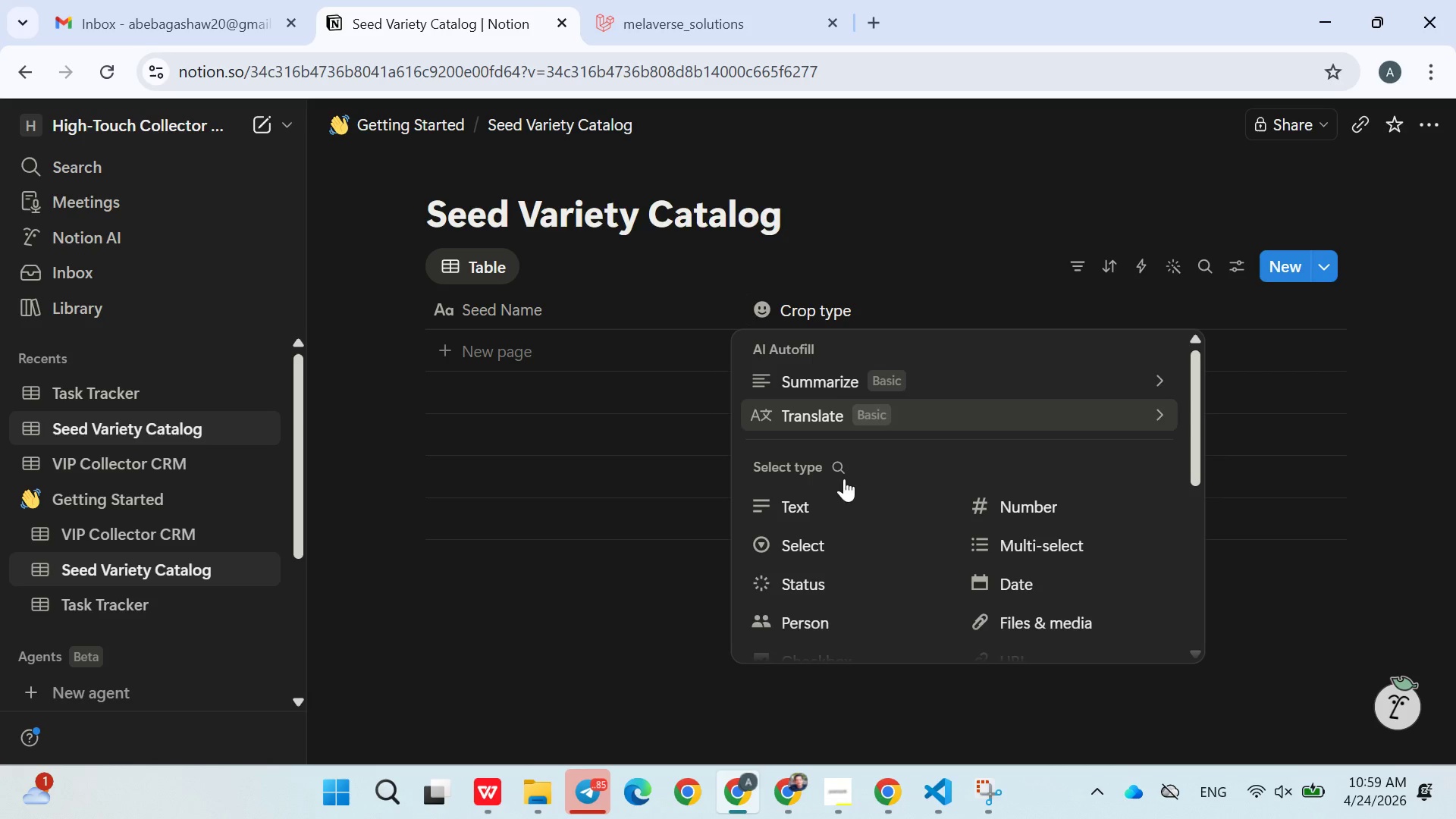 
left_click([821, 547])
 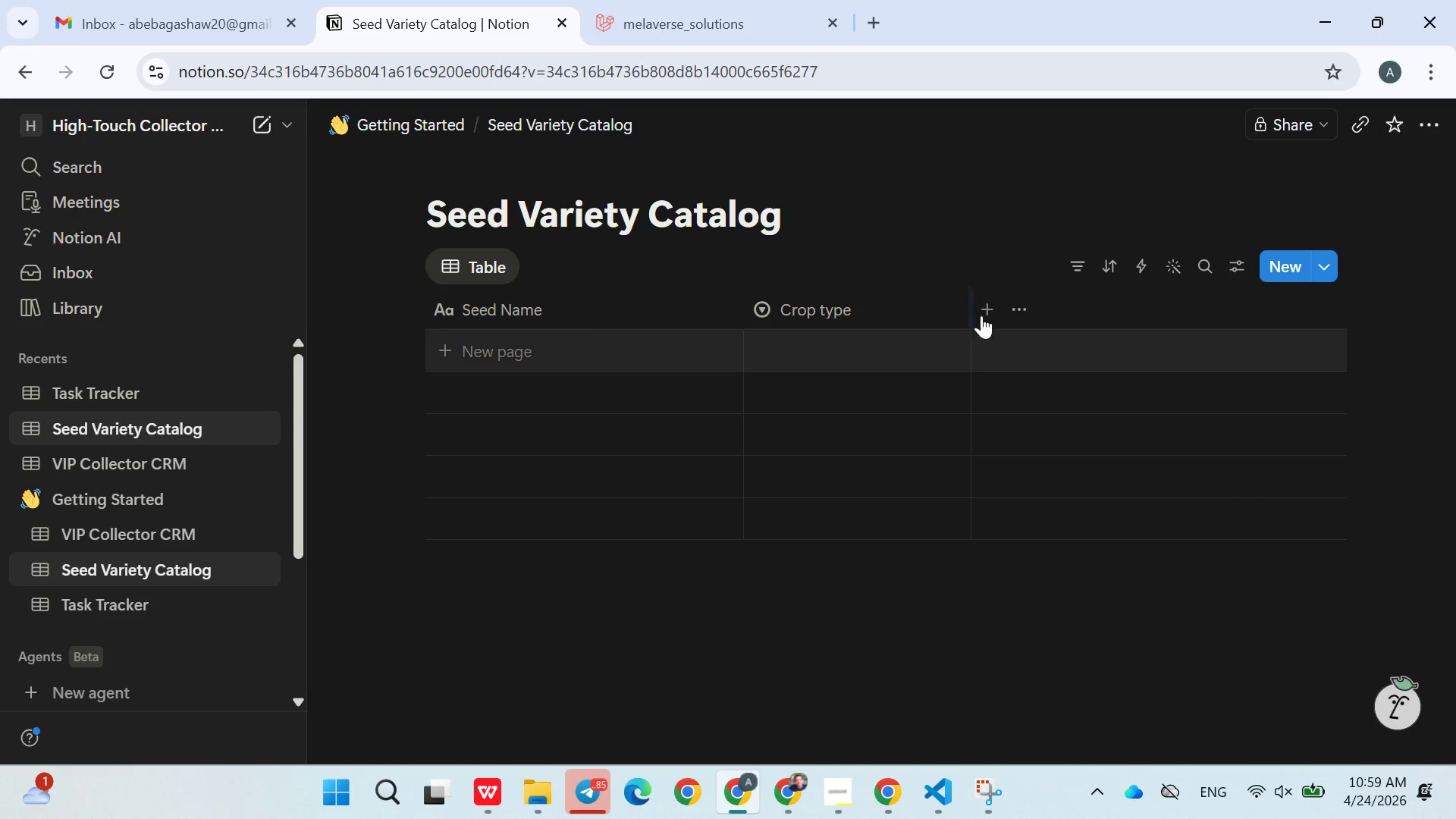 
left_click([990, 311])
 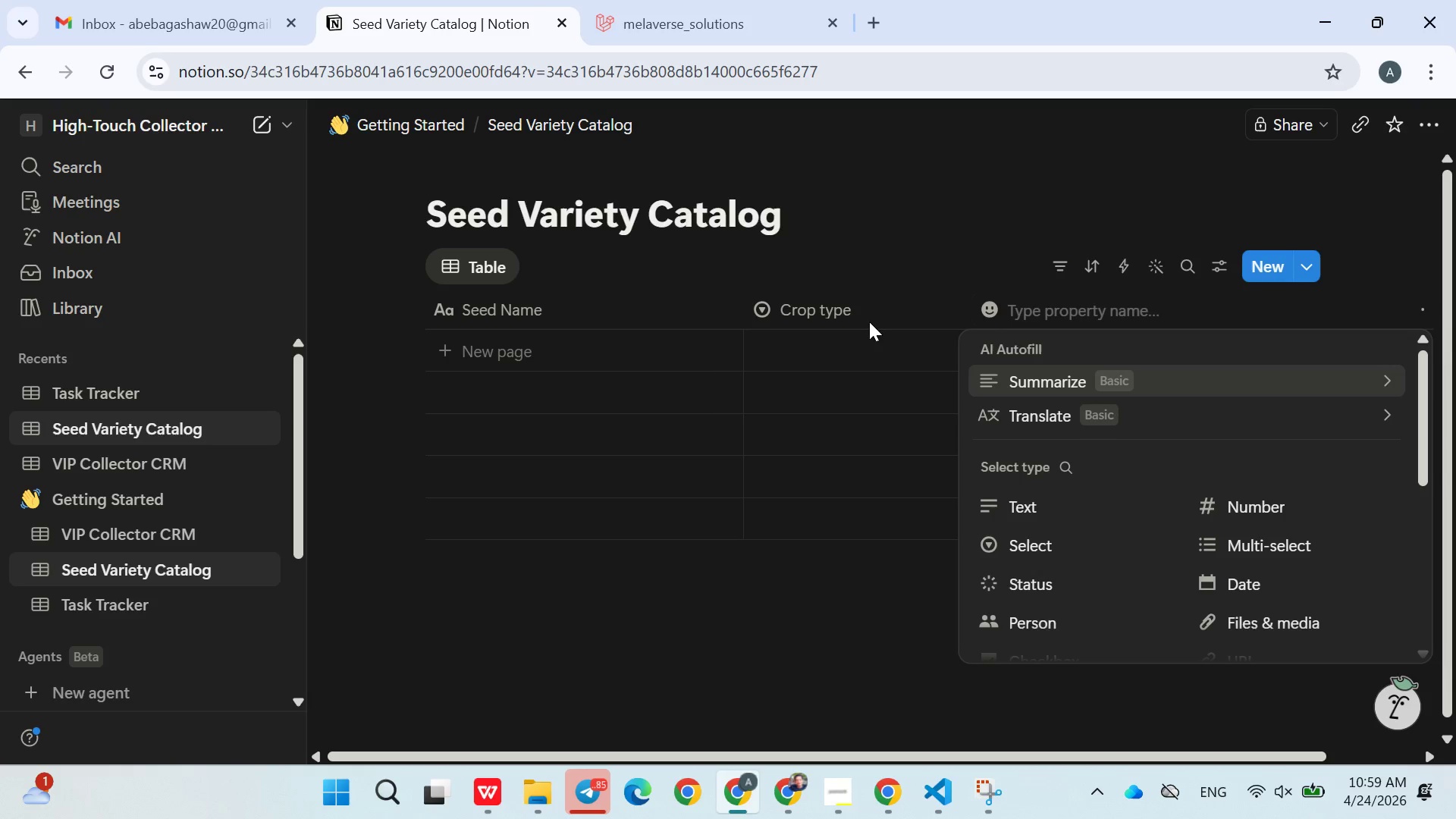 
left_click([868, 309])
 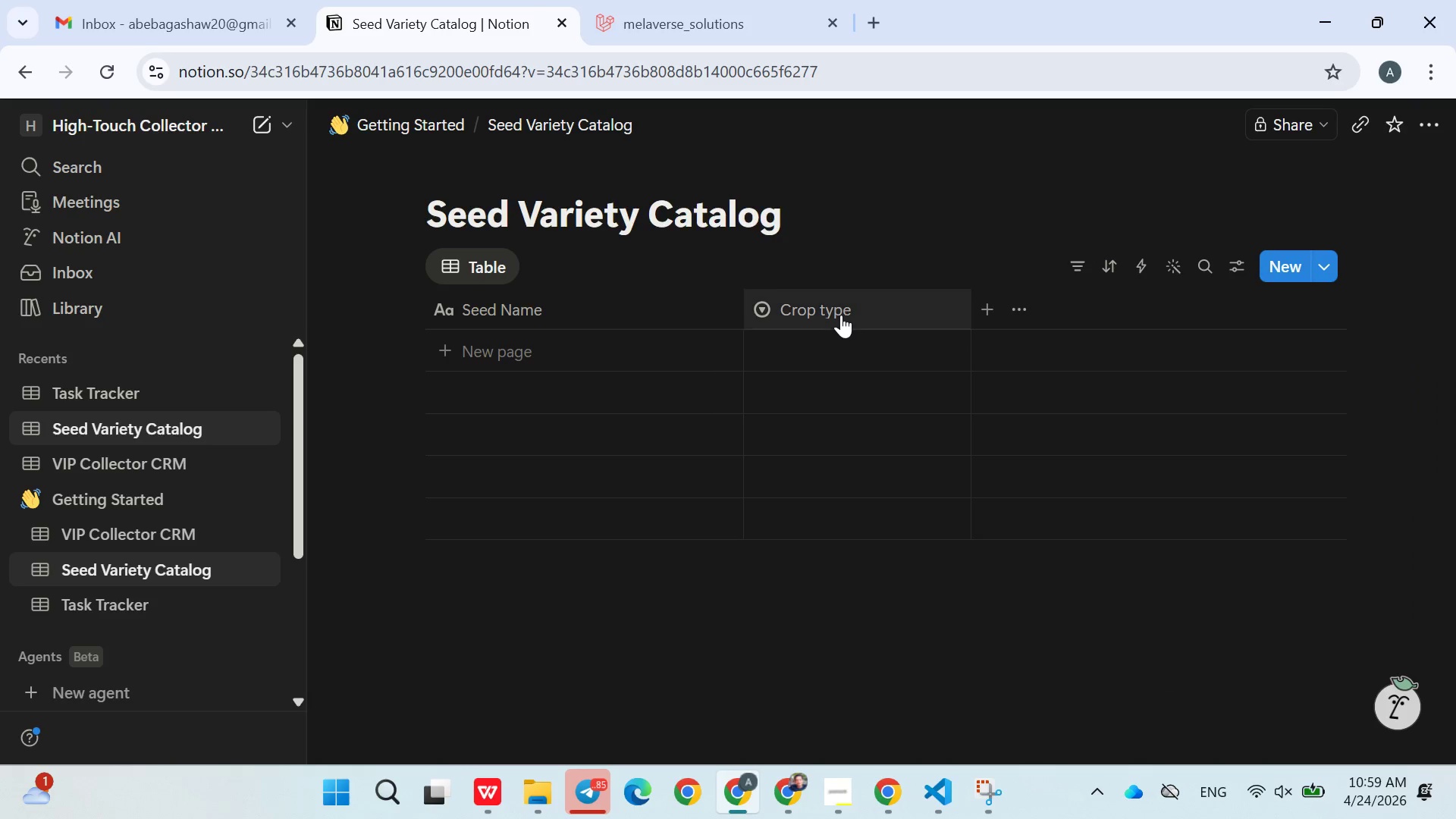 
left_click([841, 315])
 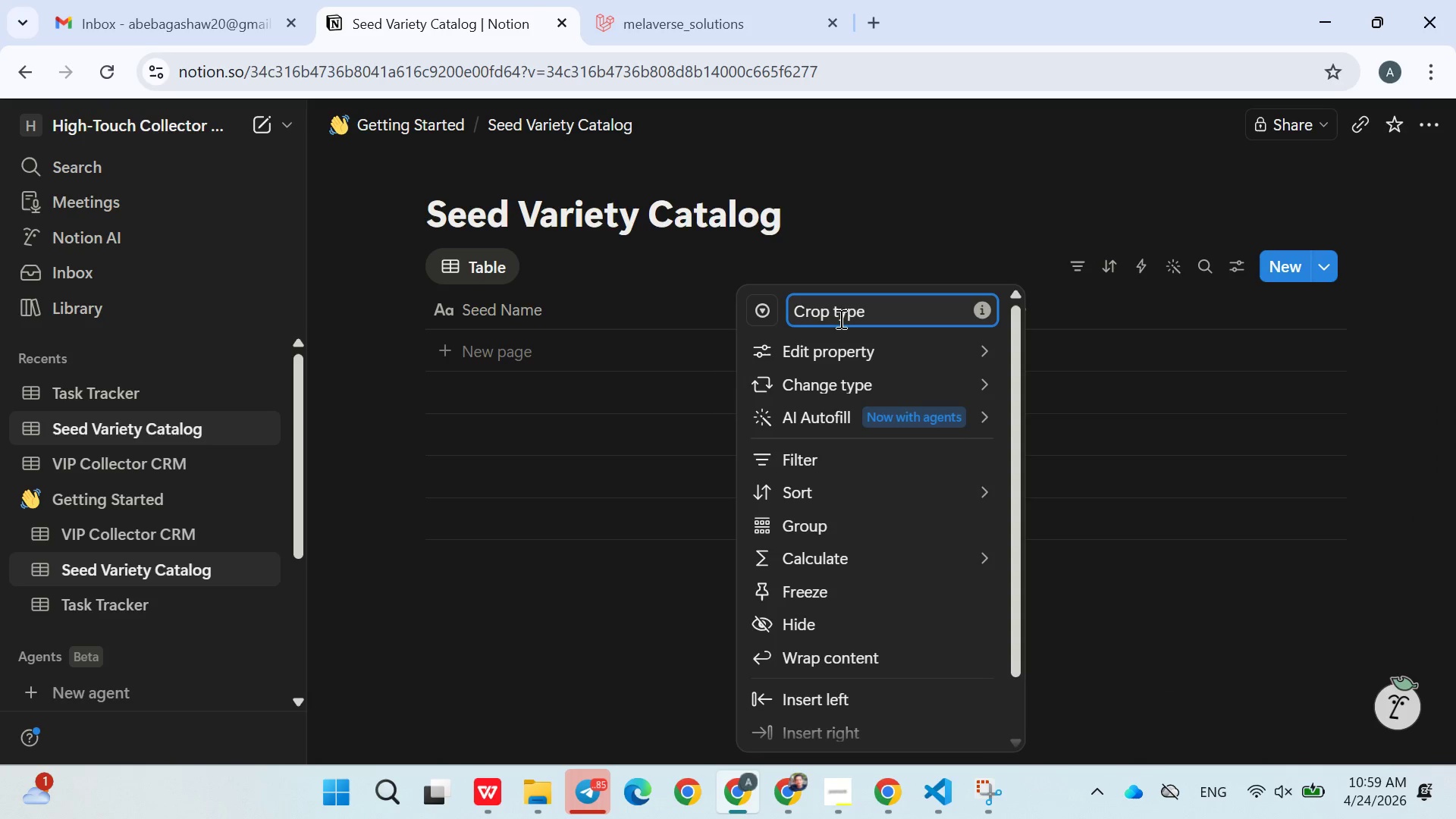 
left_click([841, 314])
 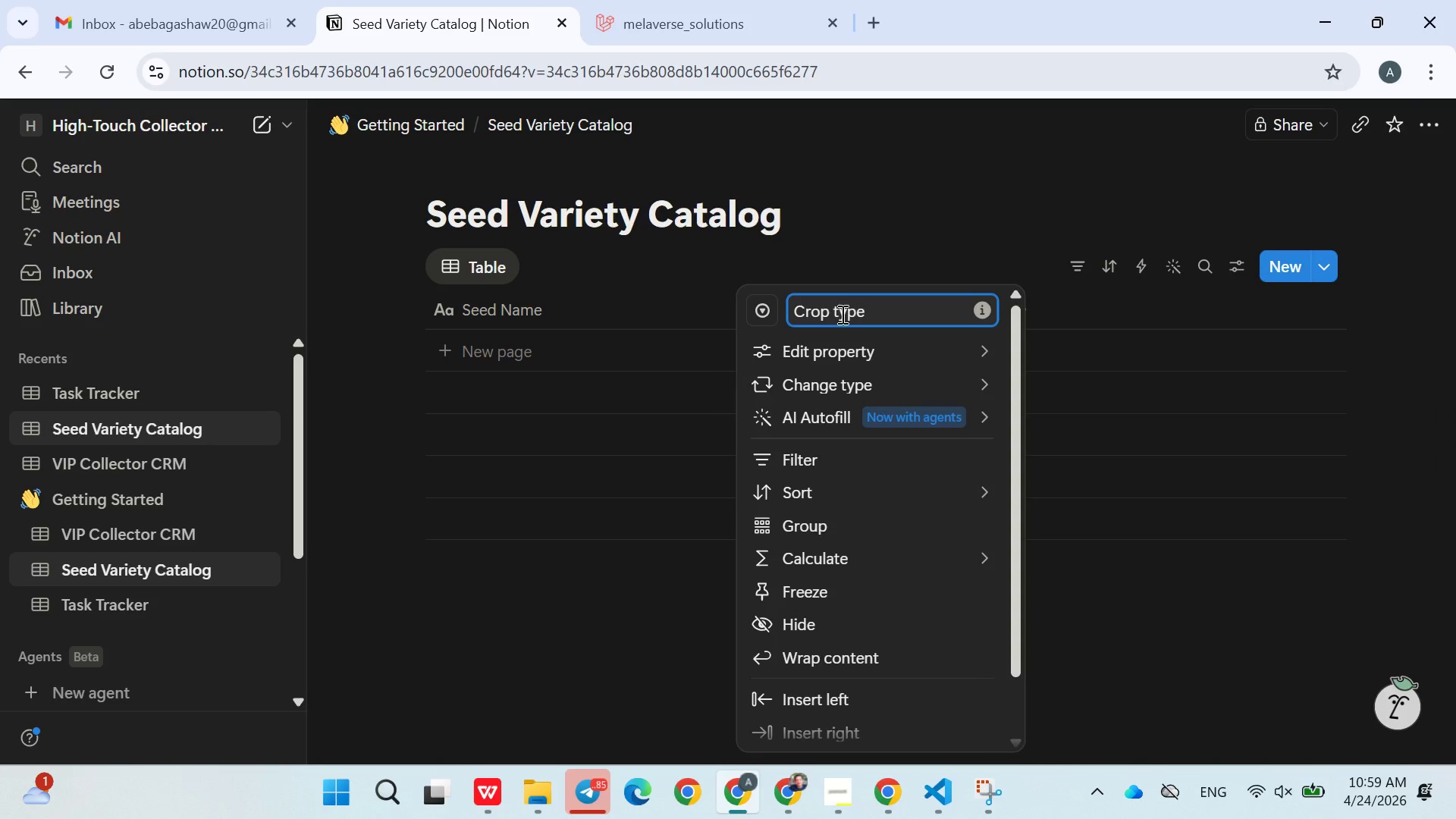 
key(Backspace)
 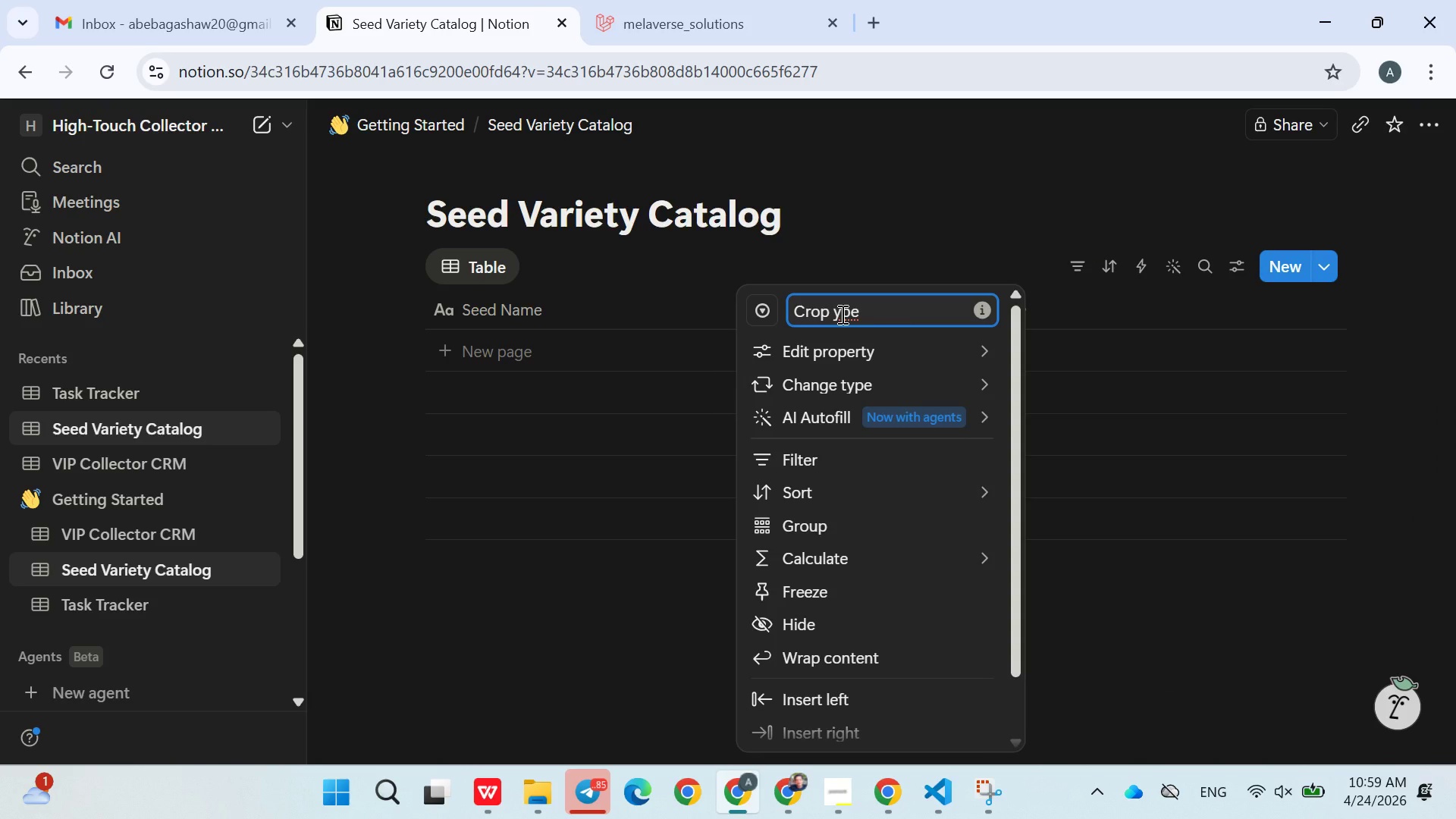 
key(Shift+T)
 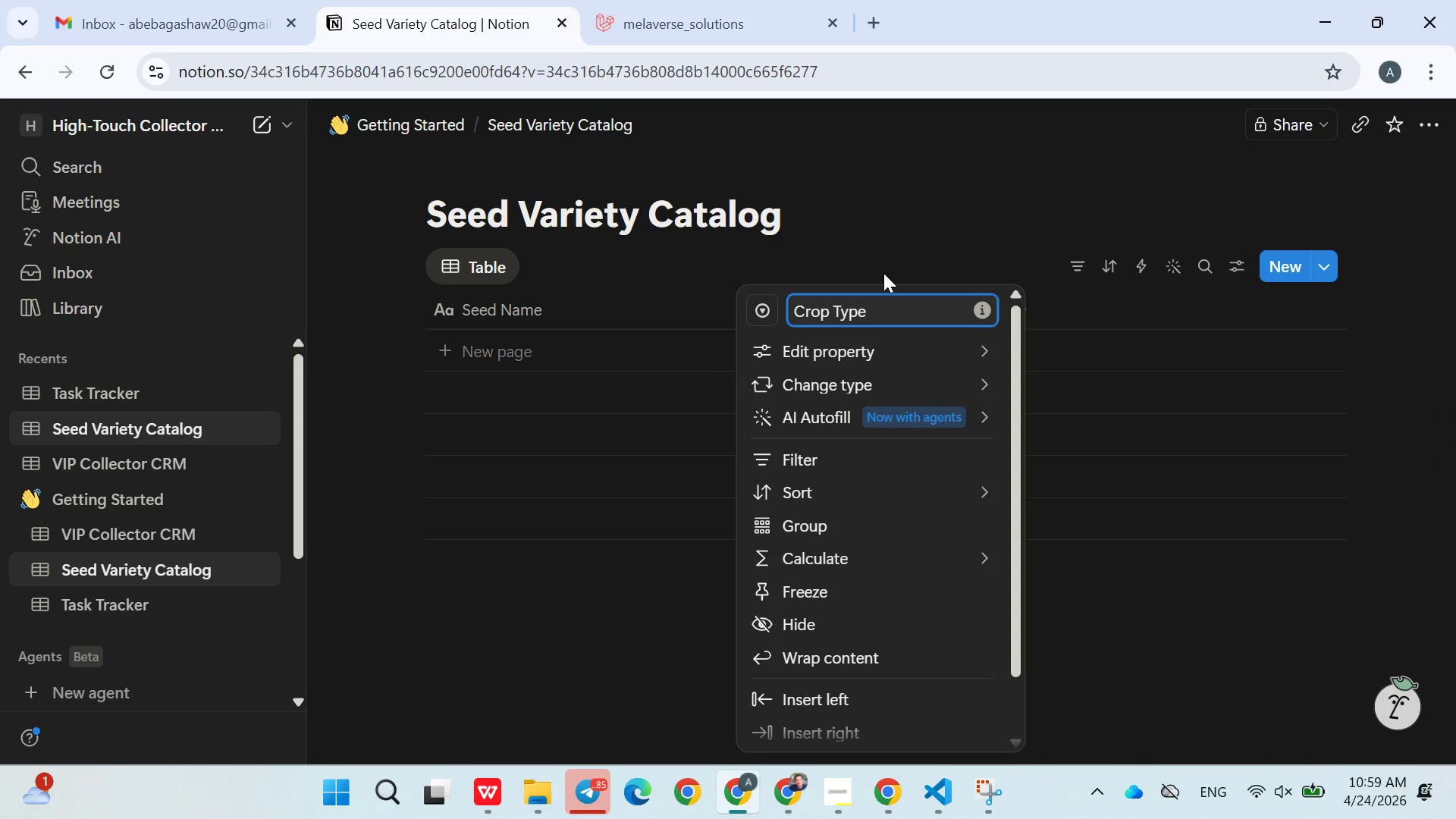 
left_click([930, 232])
 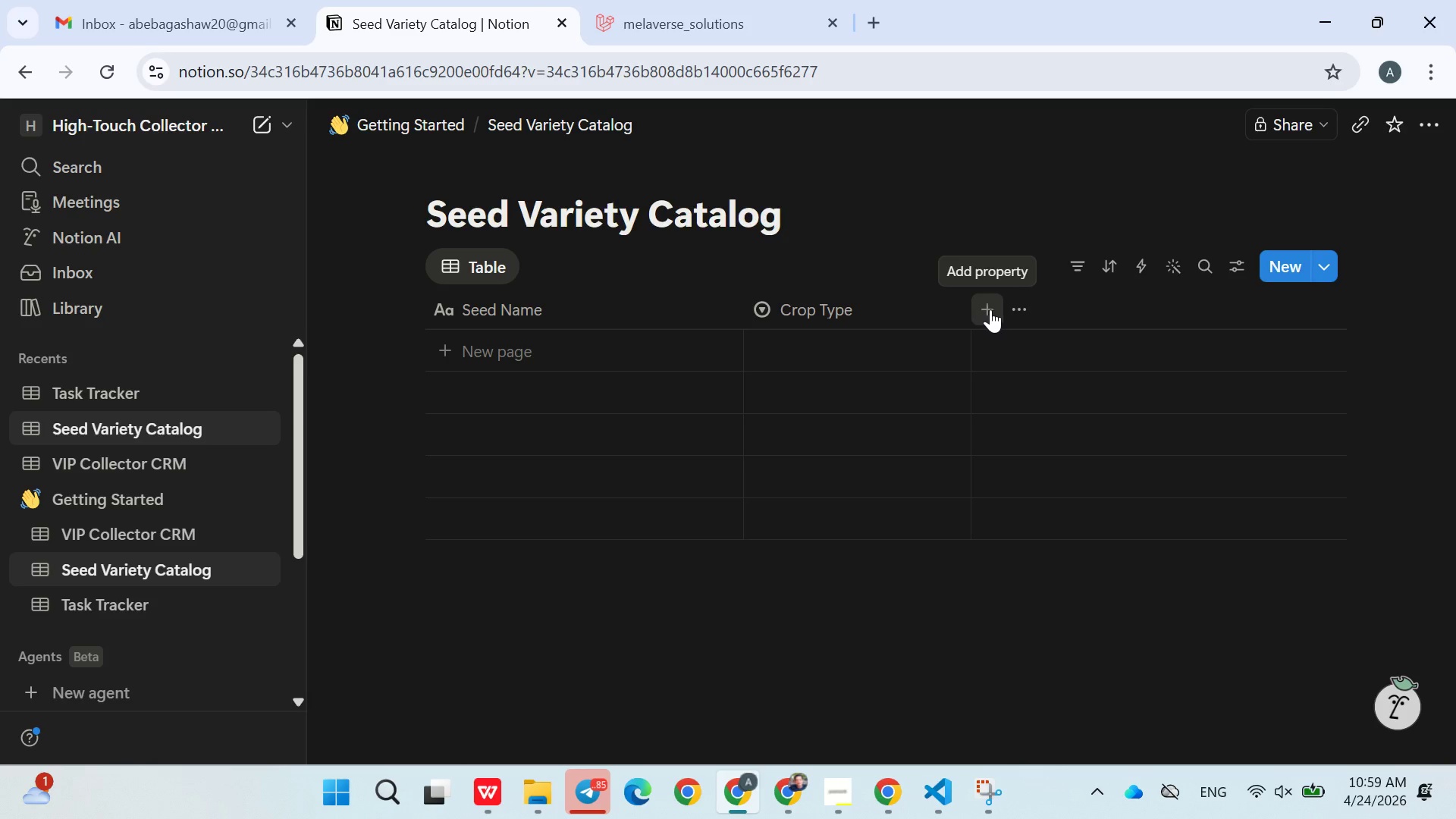 
left_click([994, 309])
 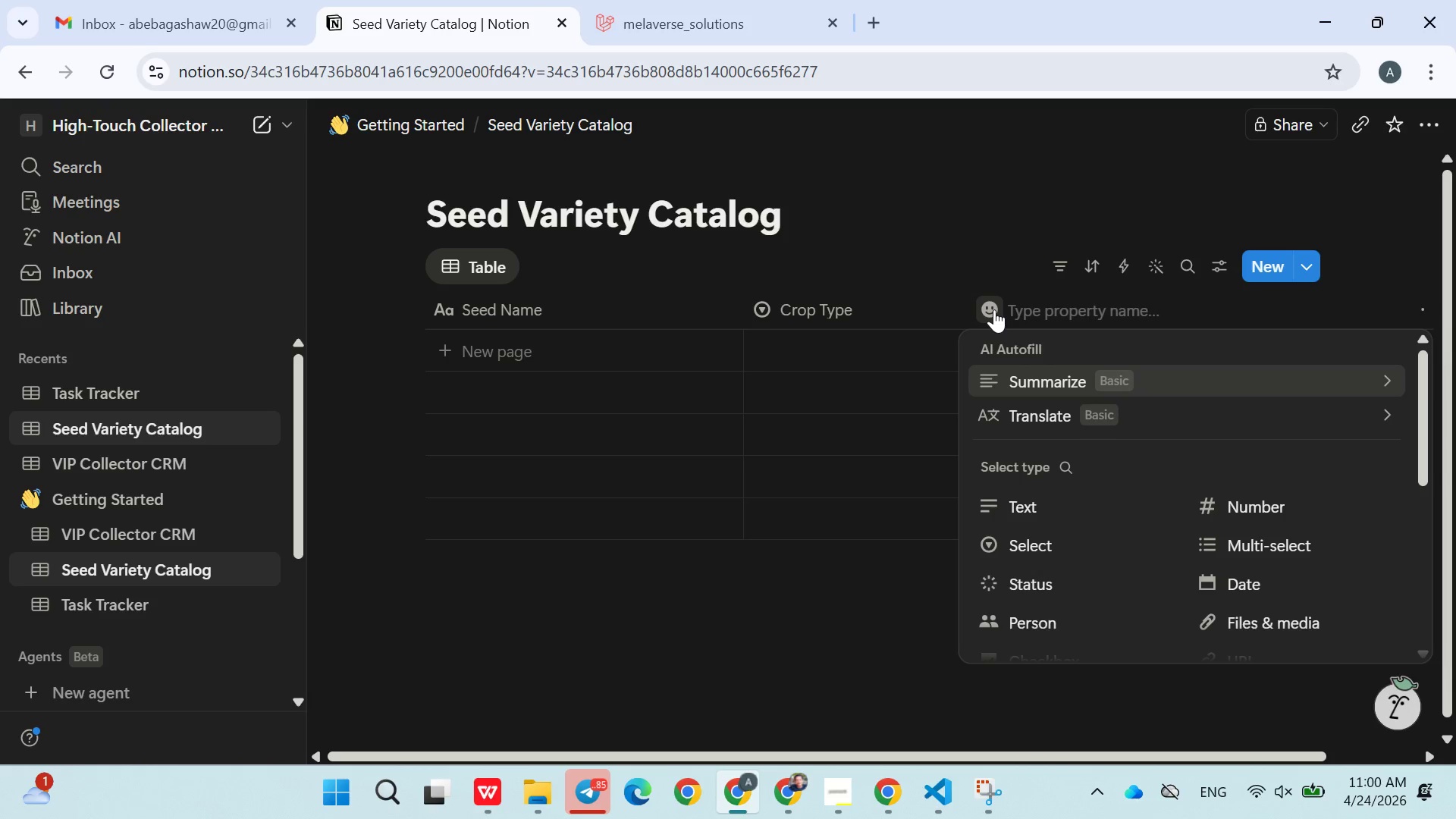 
wait(7.3)
 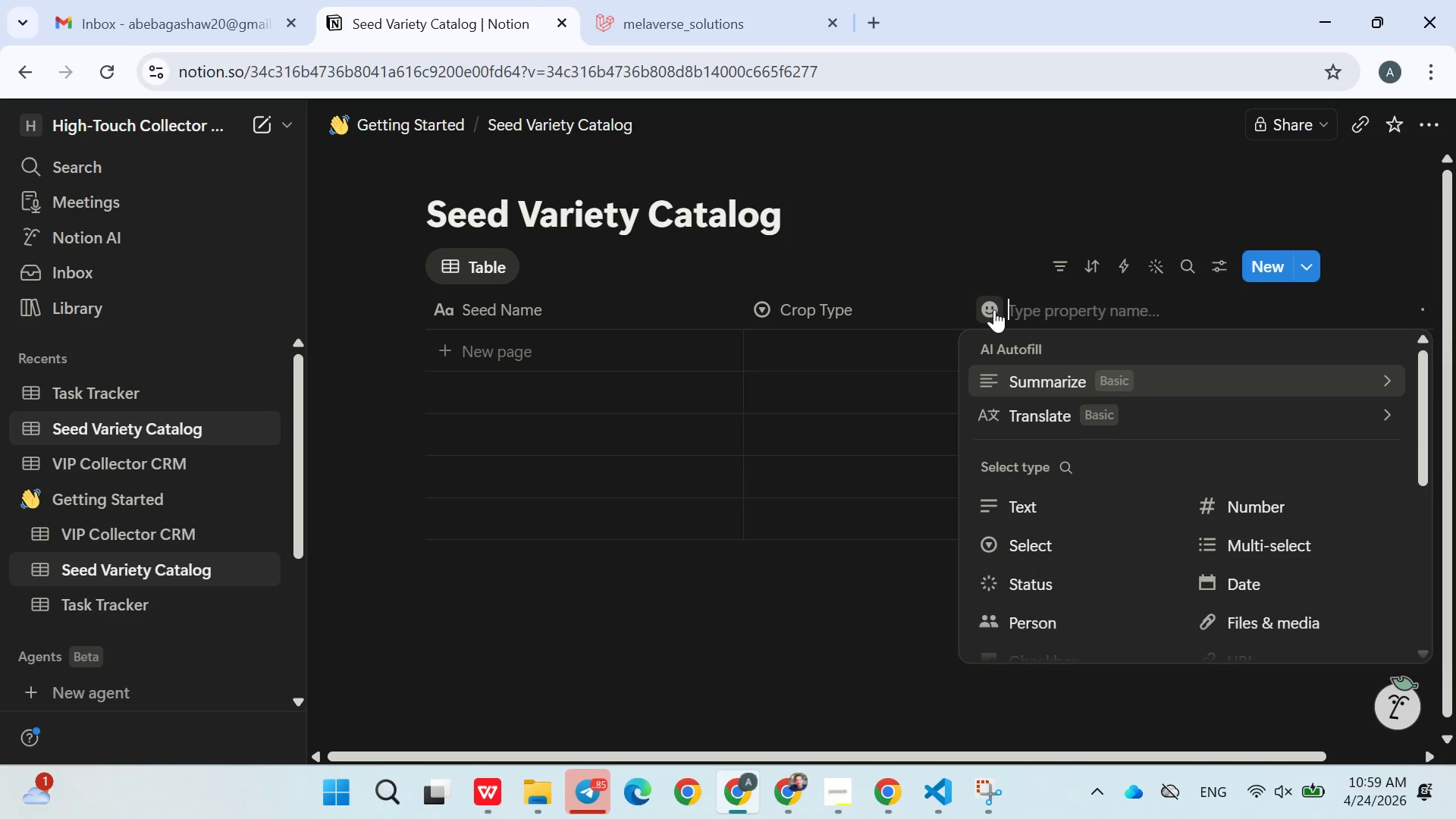 
type(P)
key(Backspace)
type(ra)
 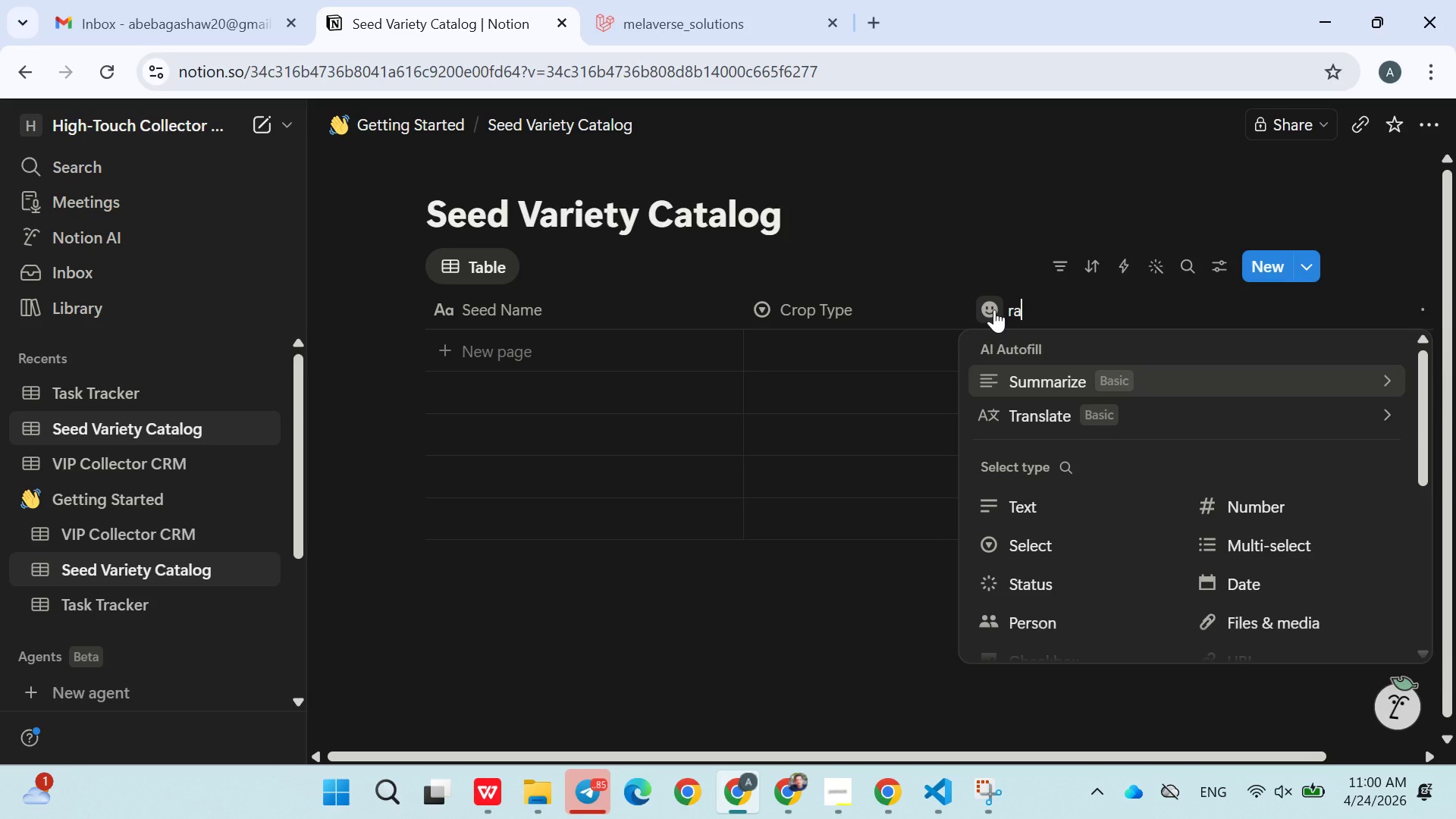 
type(rity Level)
 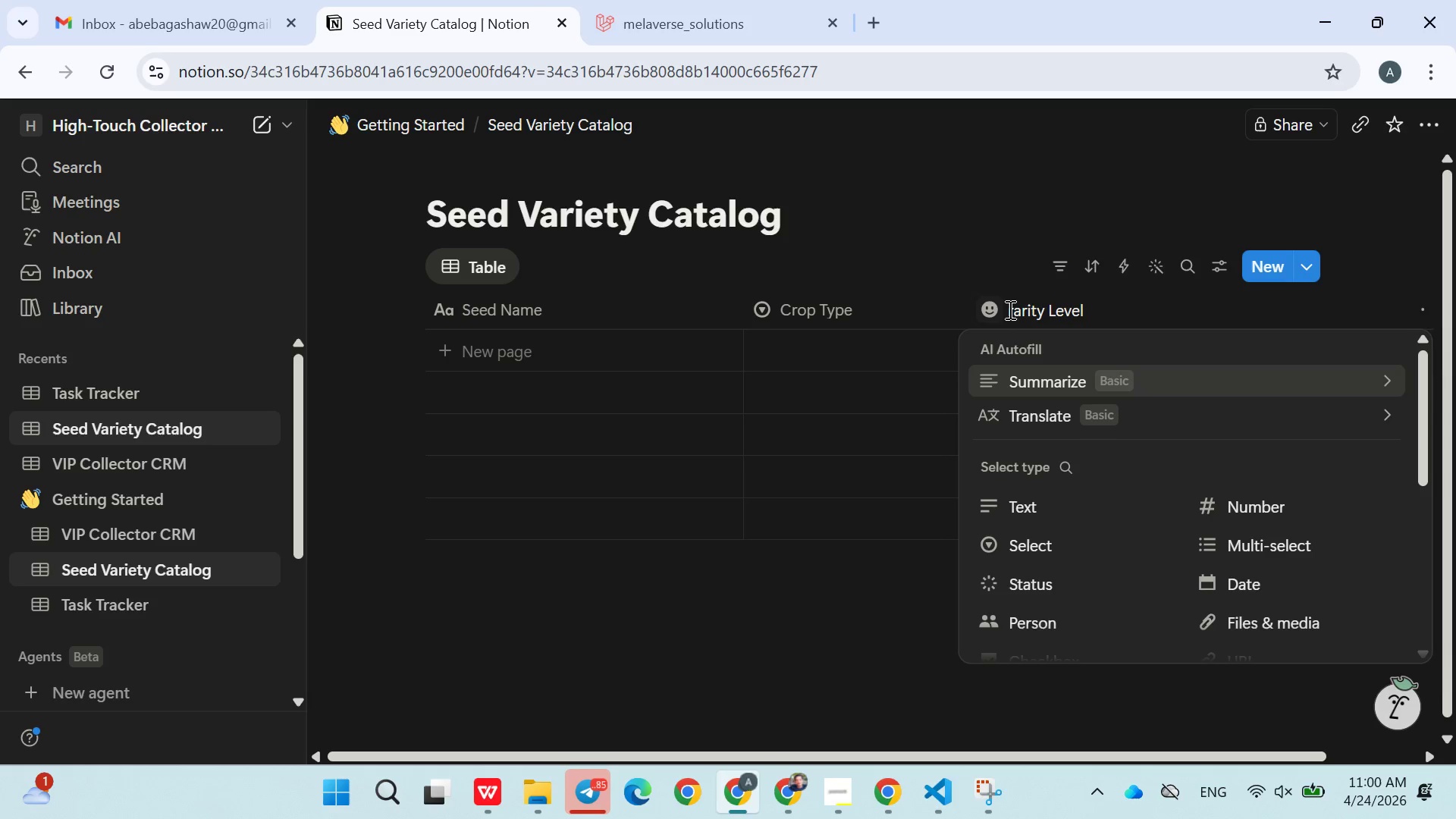 
left_click([1012, 310])
 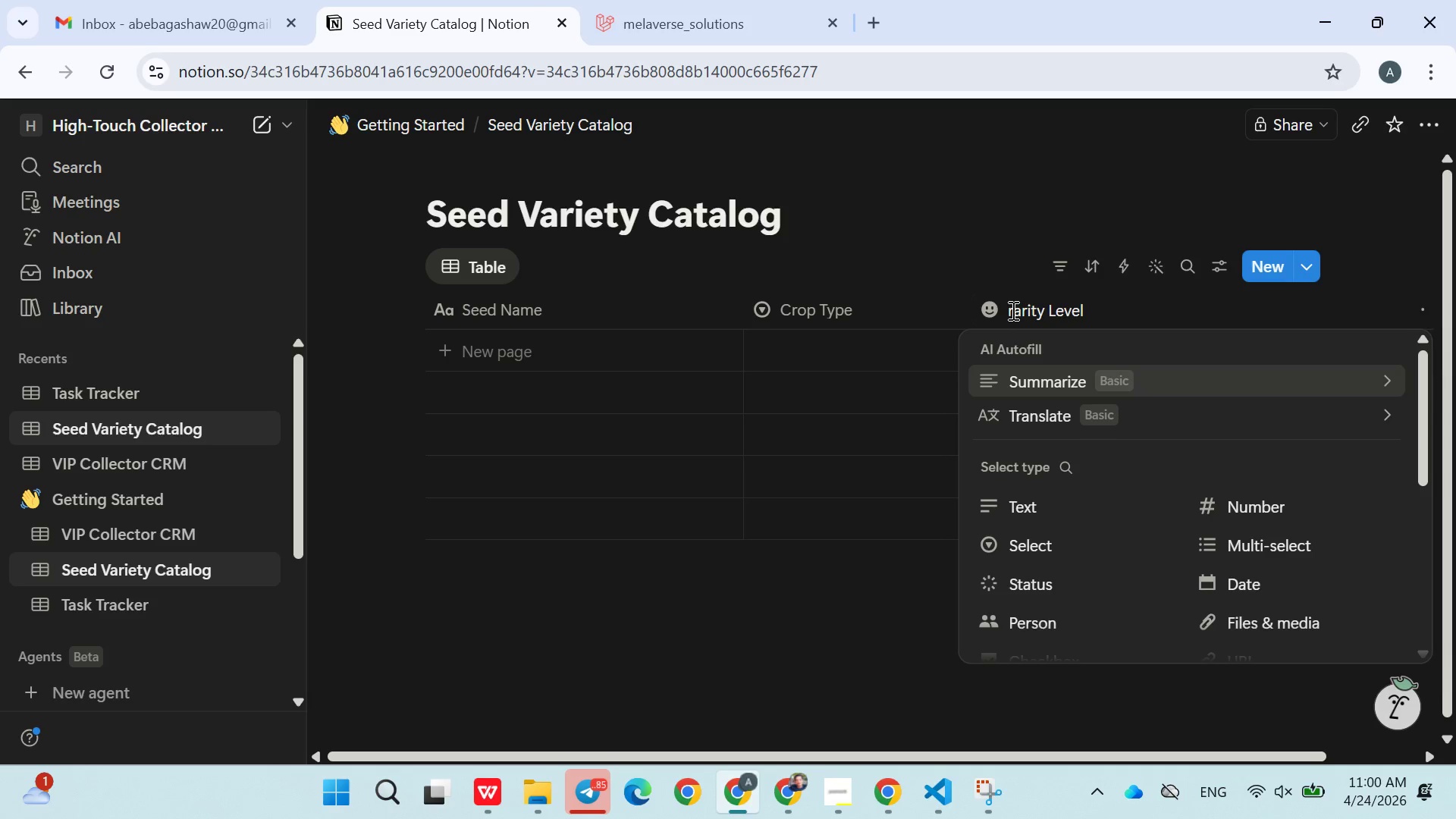 
key(Backspace)
 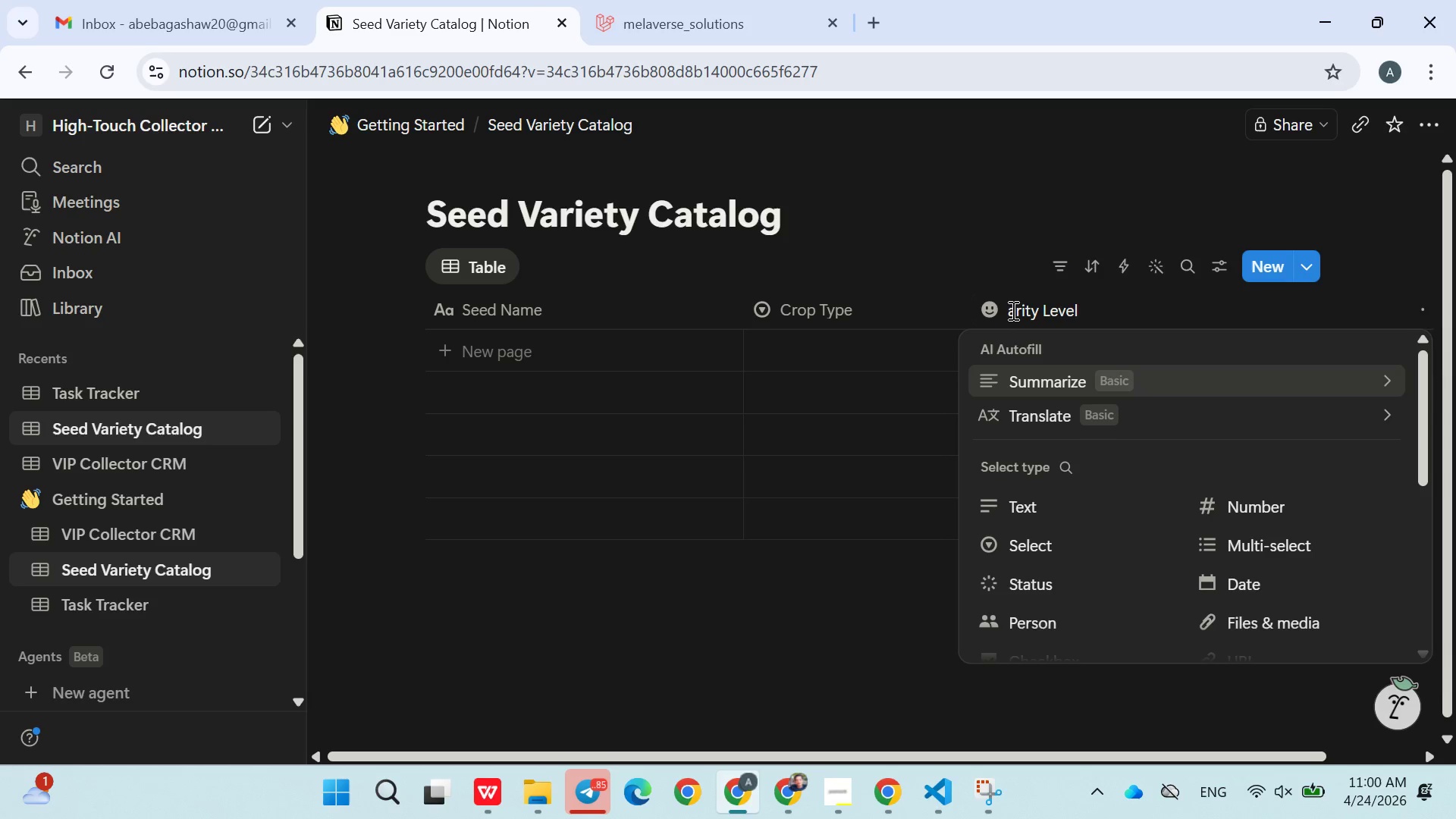 
key(Shift+R)
 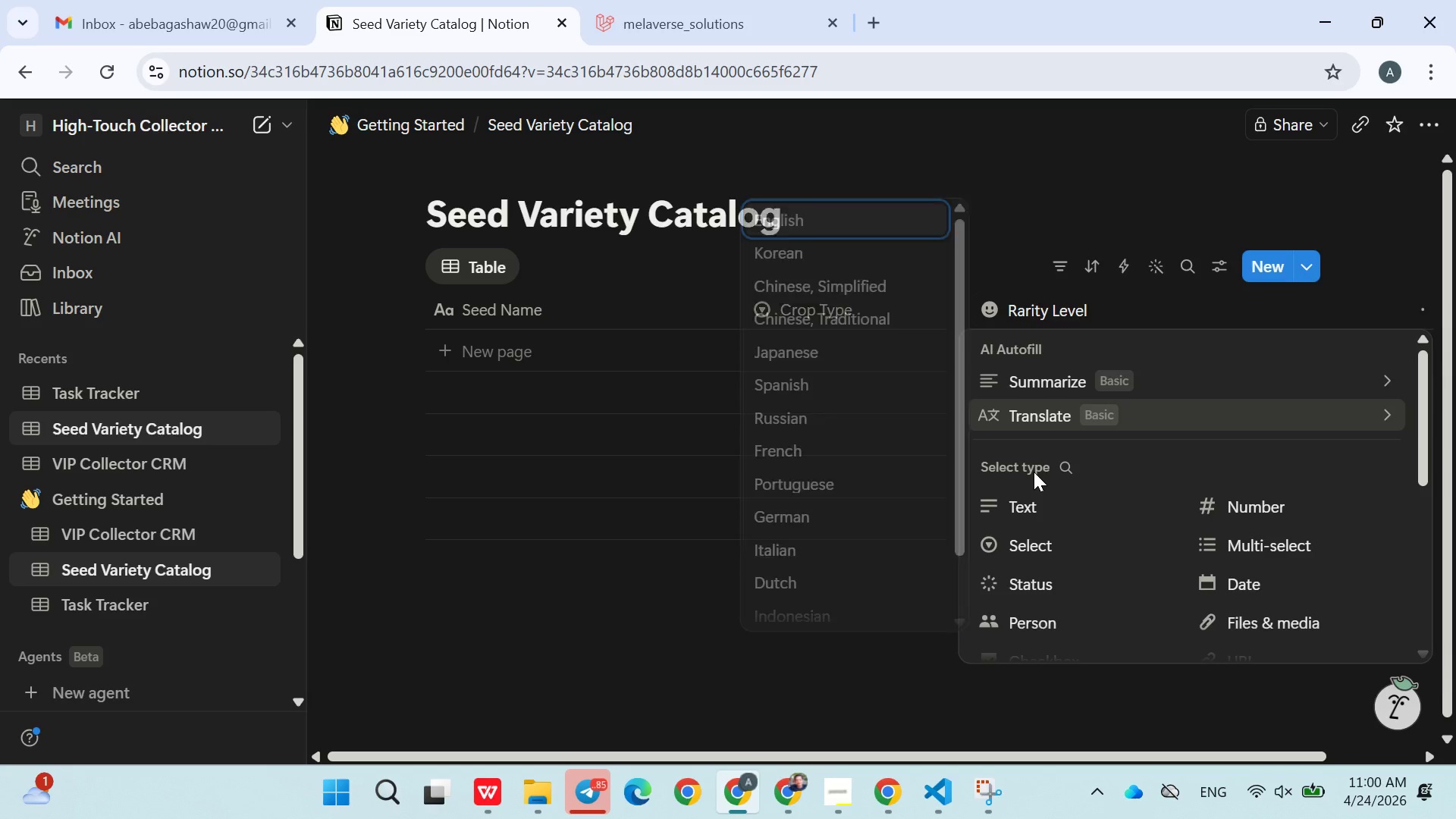 
left_click([1033, 537])
 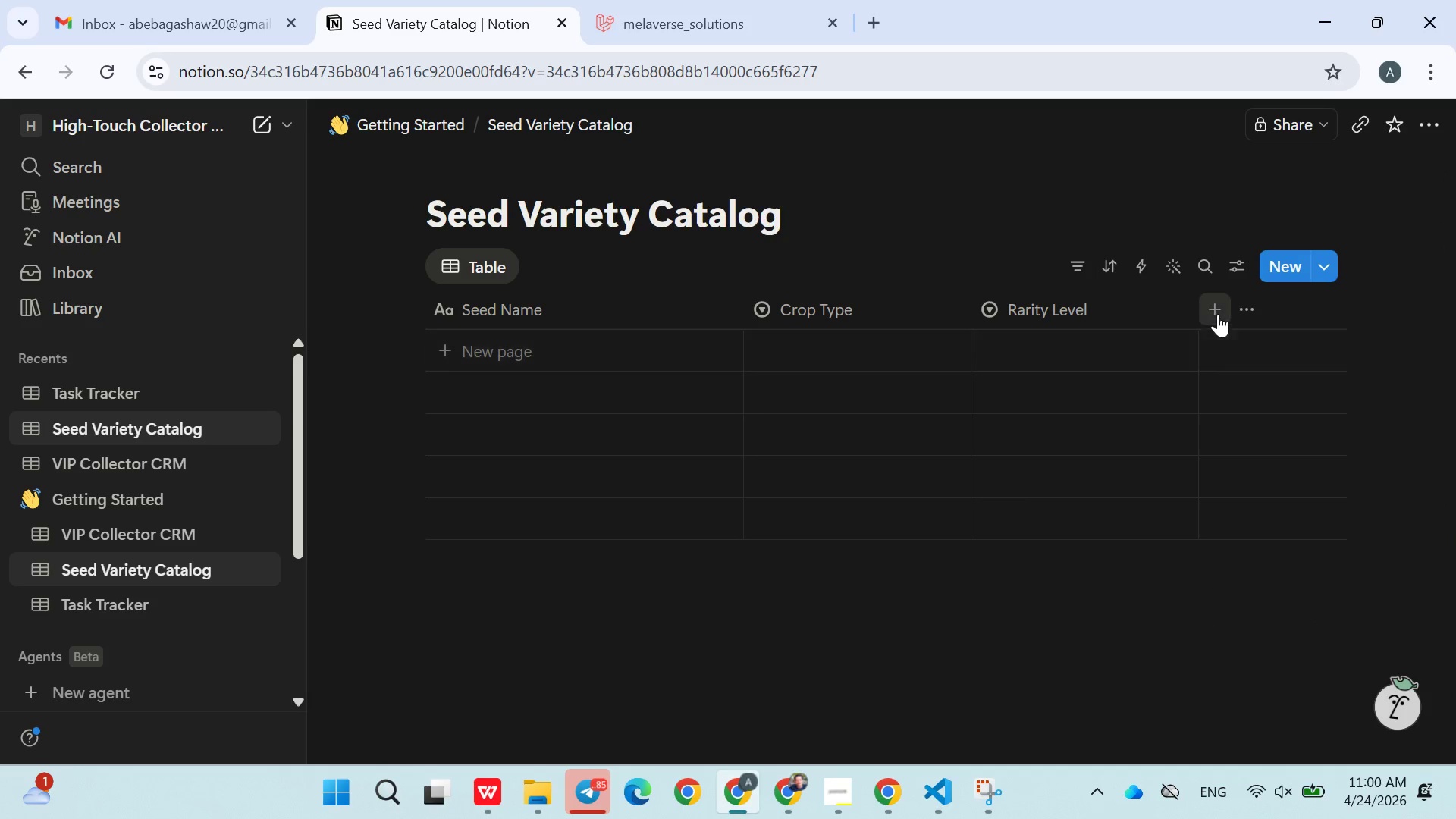 
left_click([1220, 312])
 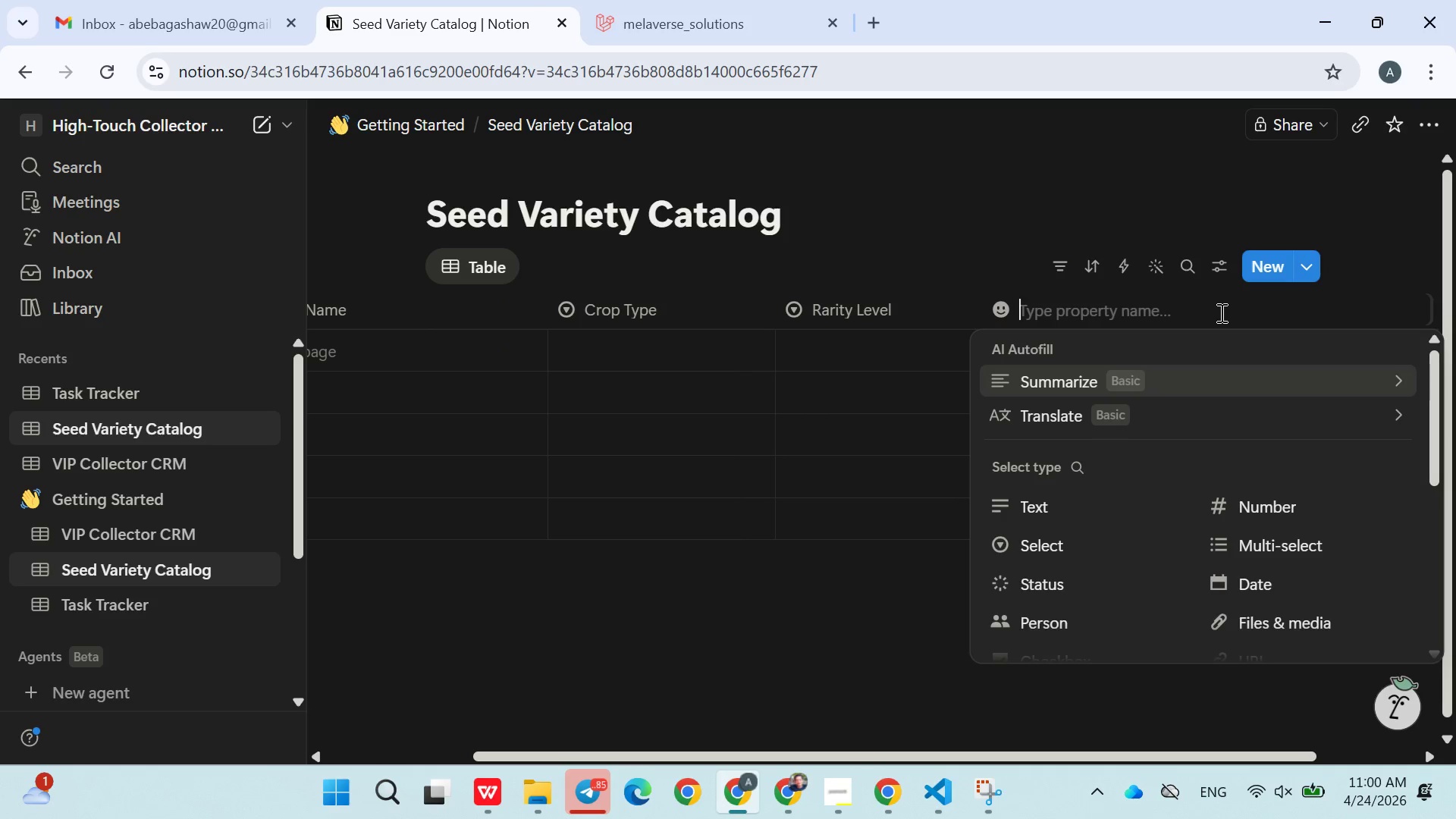 
type(Season )
key(Backspace)
 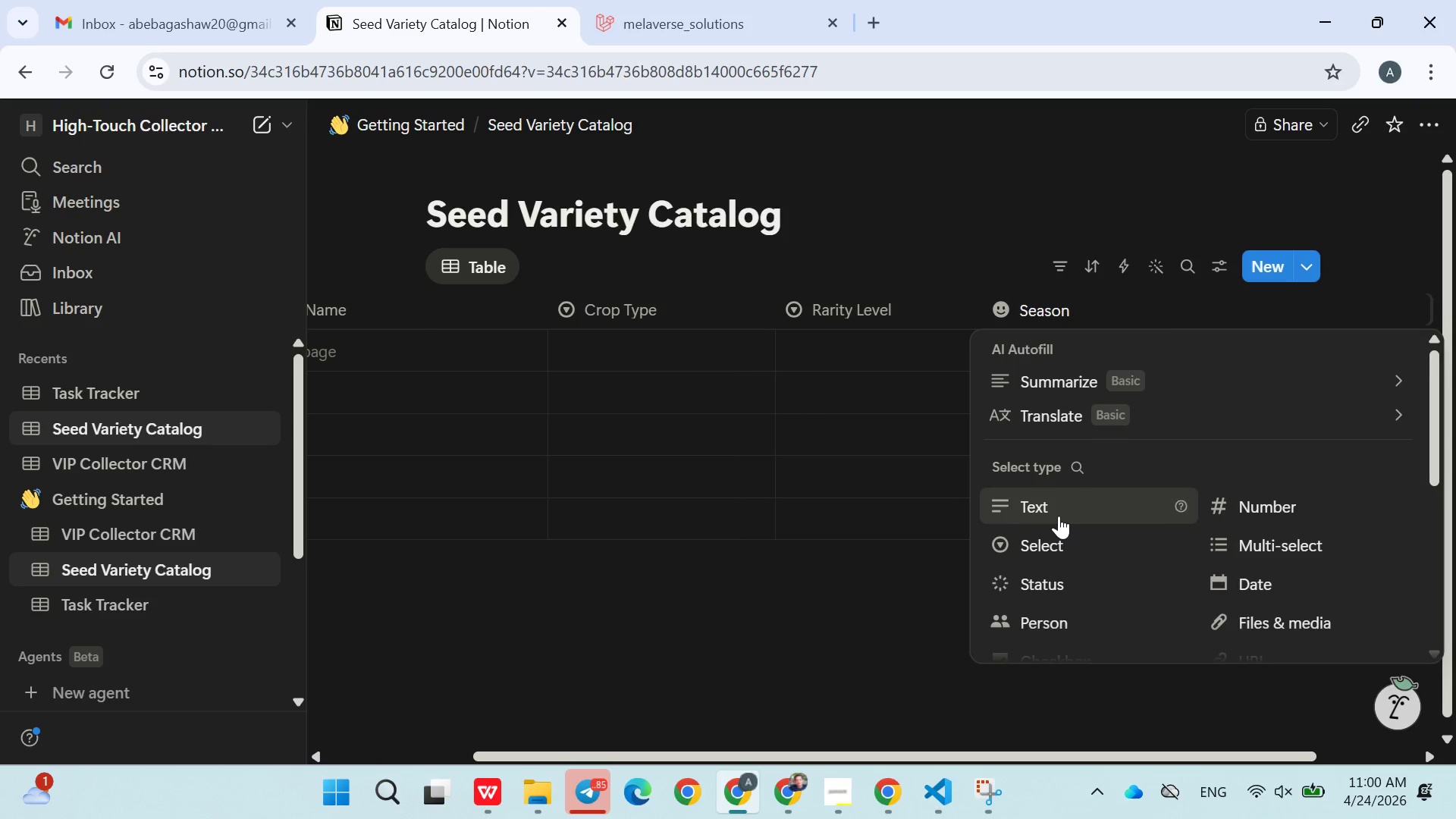 
left_click([1048, 547])
 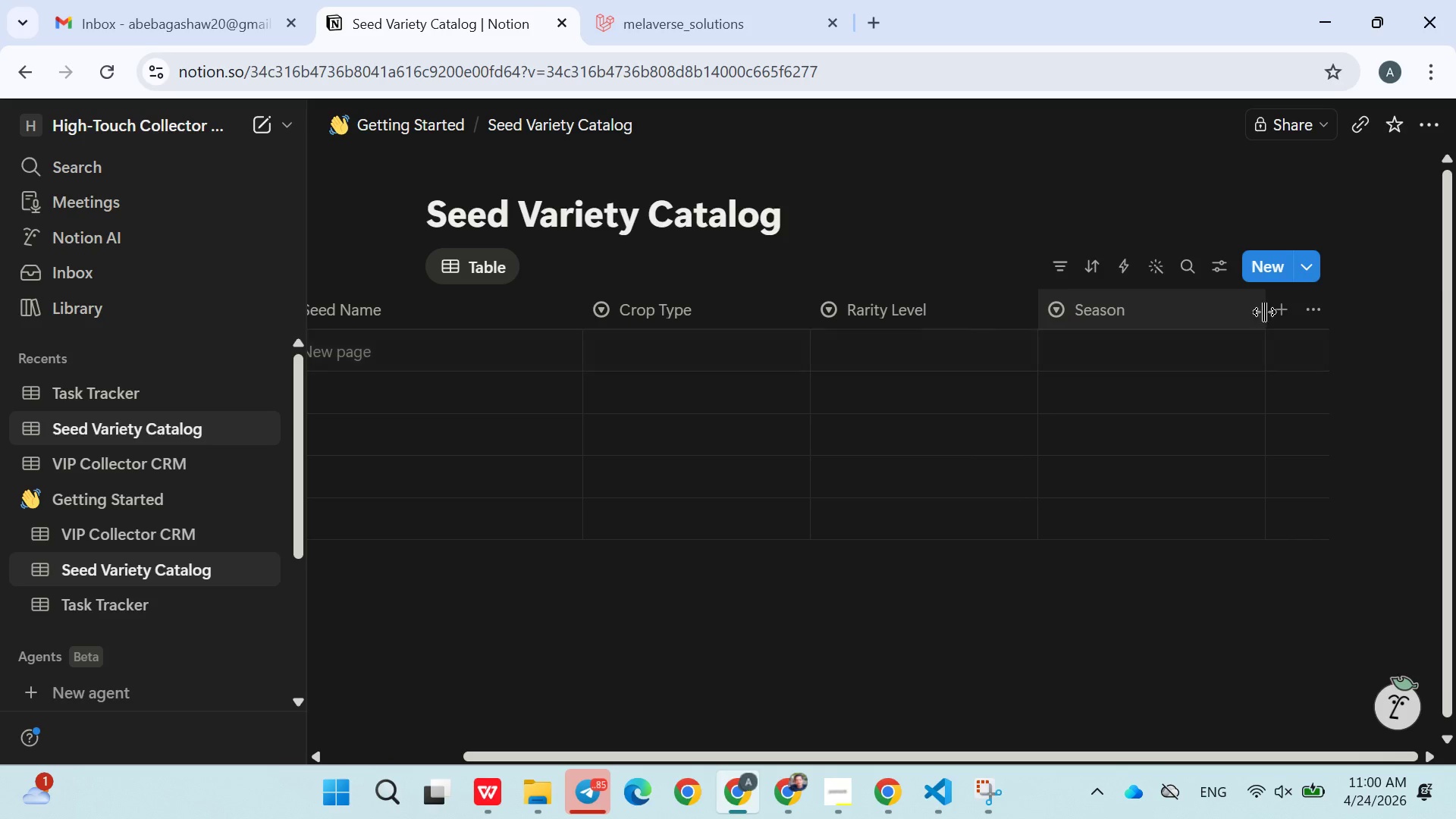 
left_click([1274, 312])
 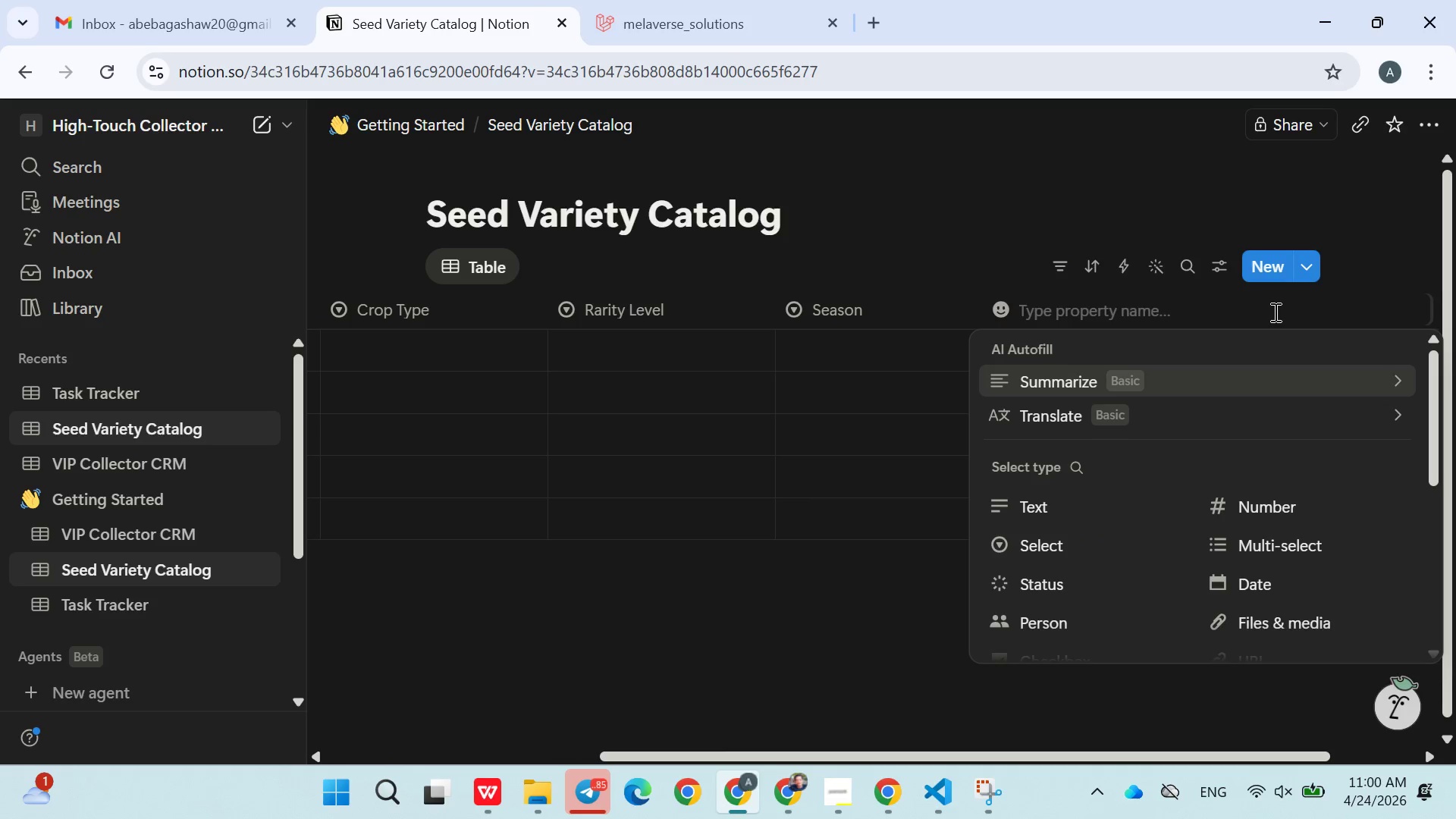 
type(Collectors)
 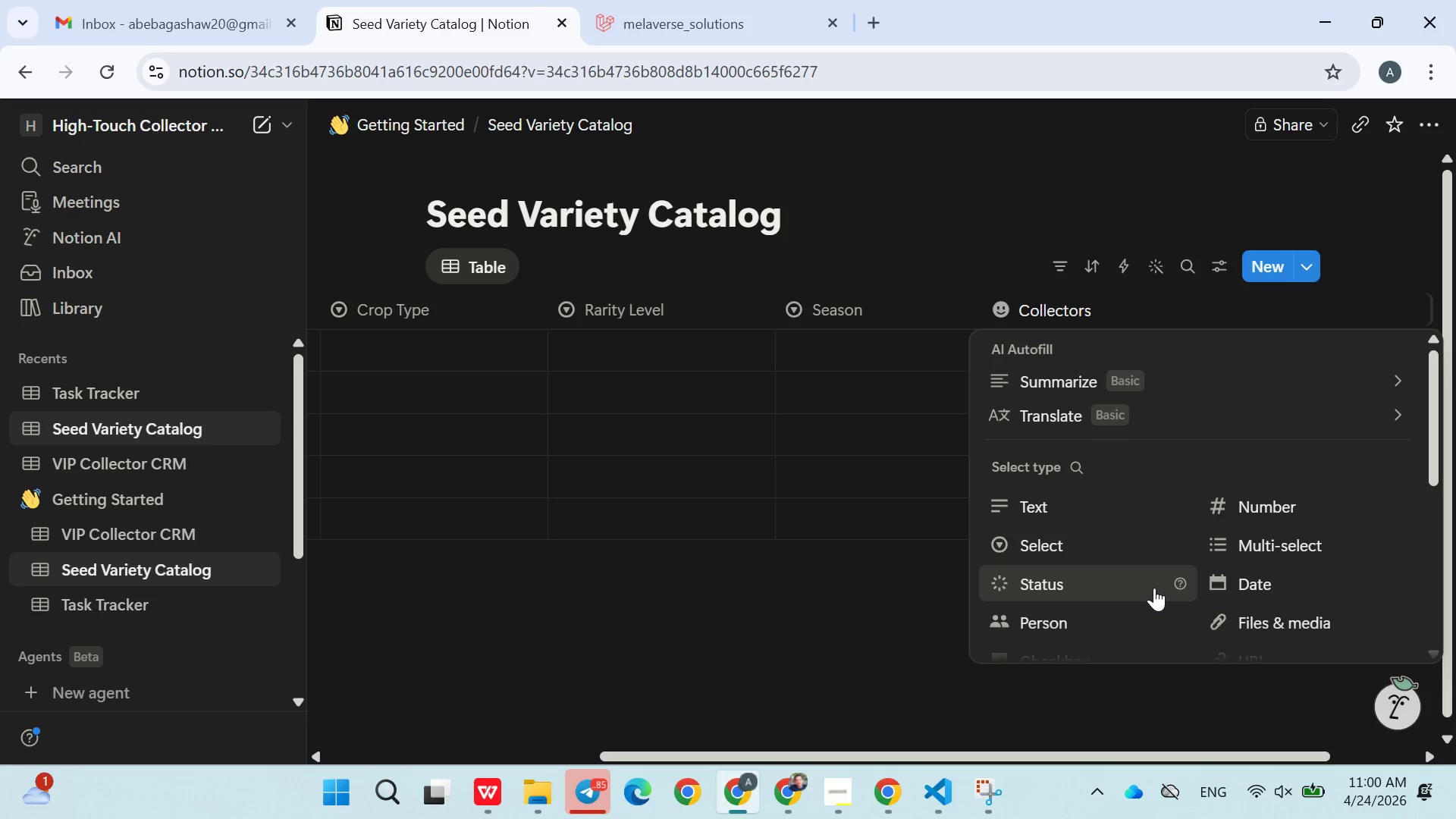 
left_click([1093, 559])
 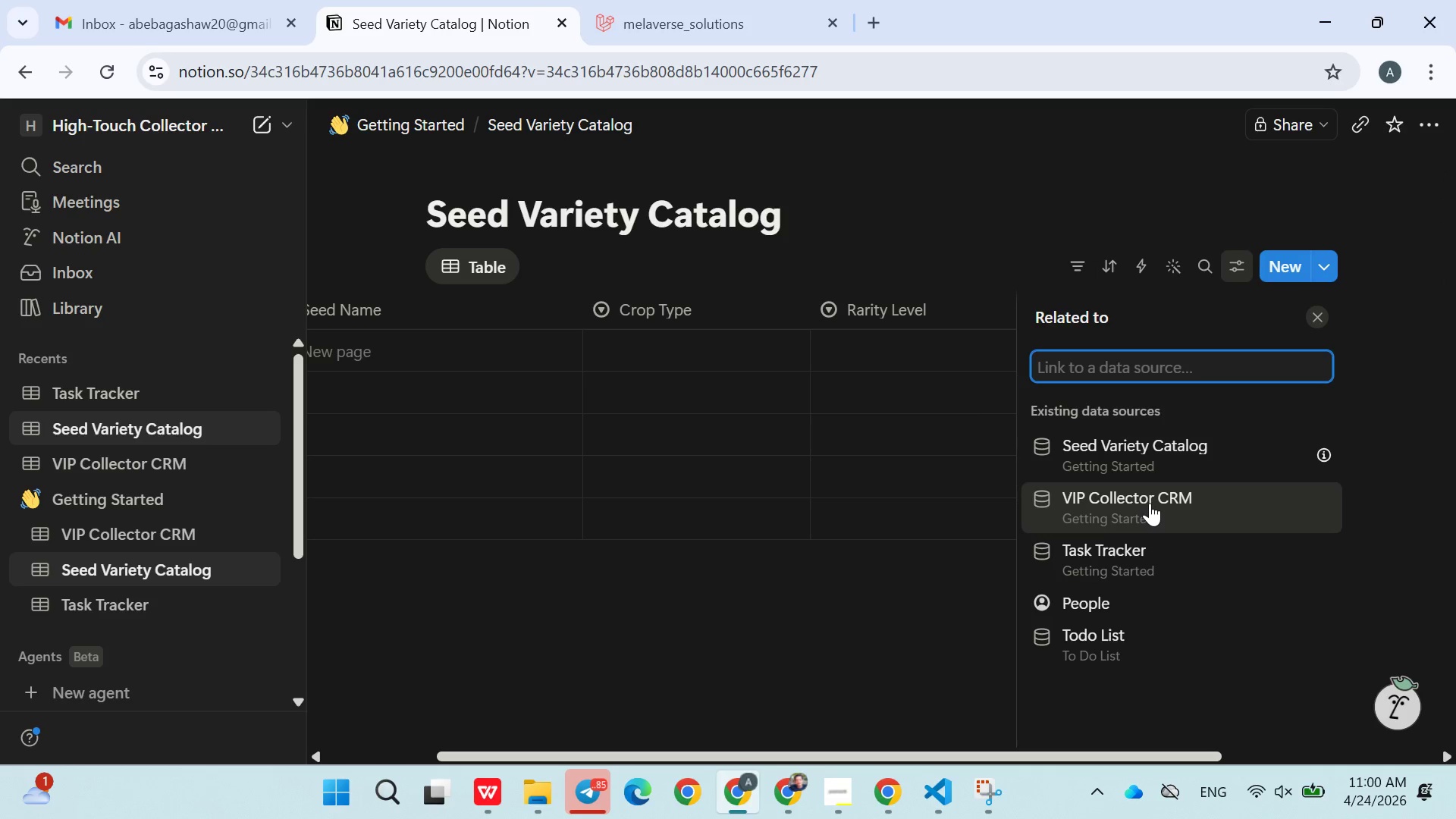 
wait(5.36)
 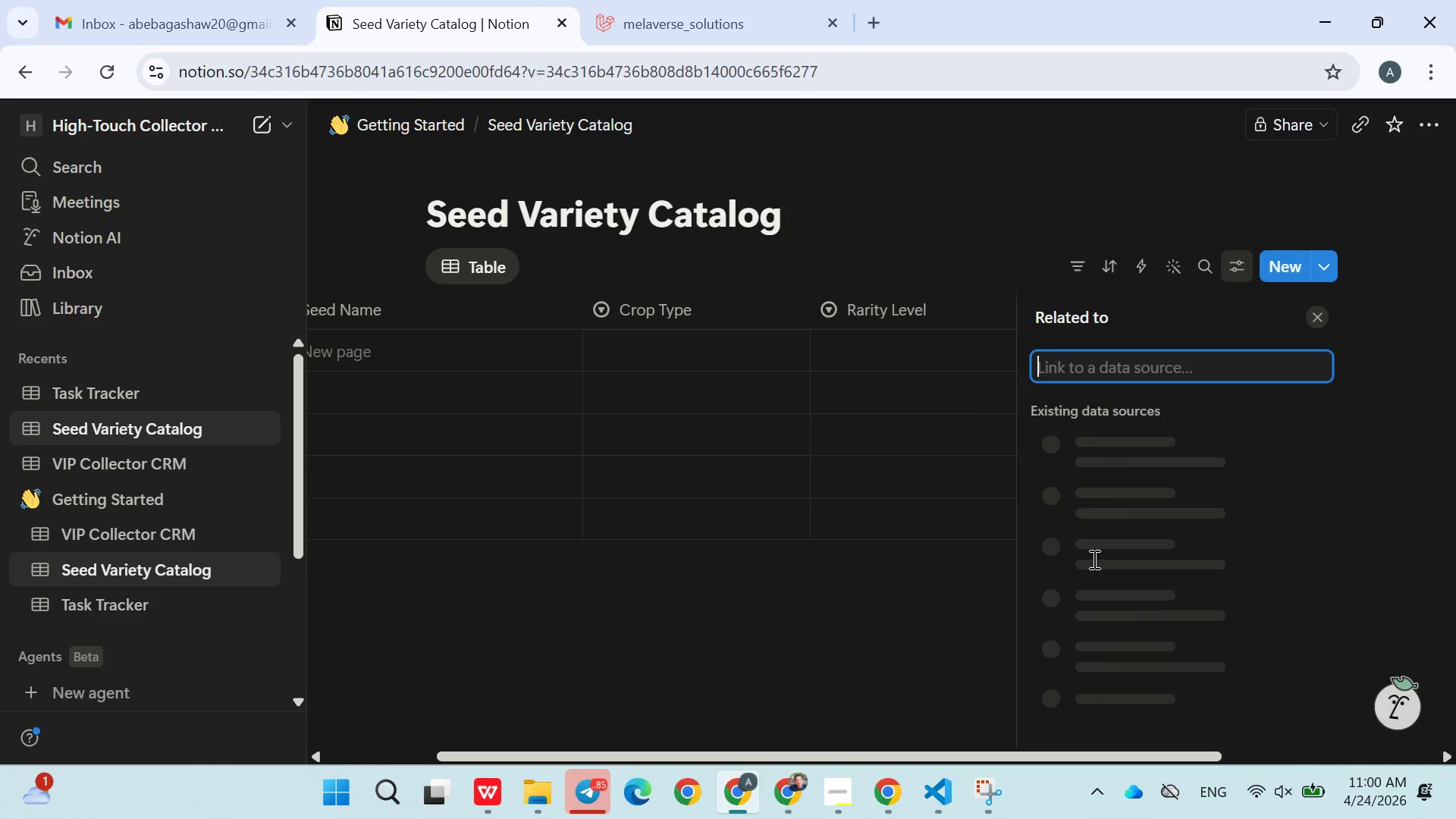 
left_click([1150, 503])
 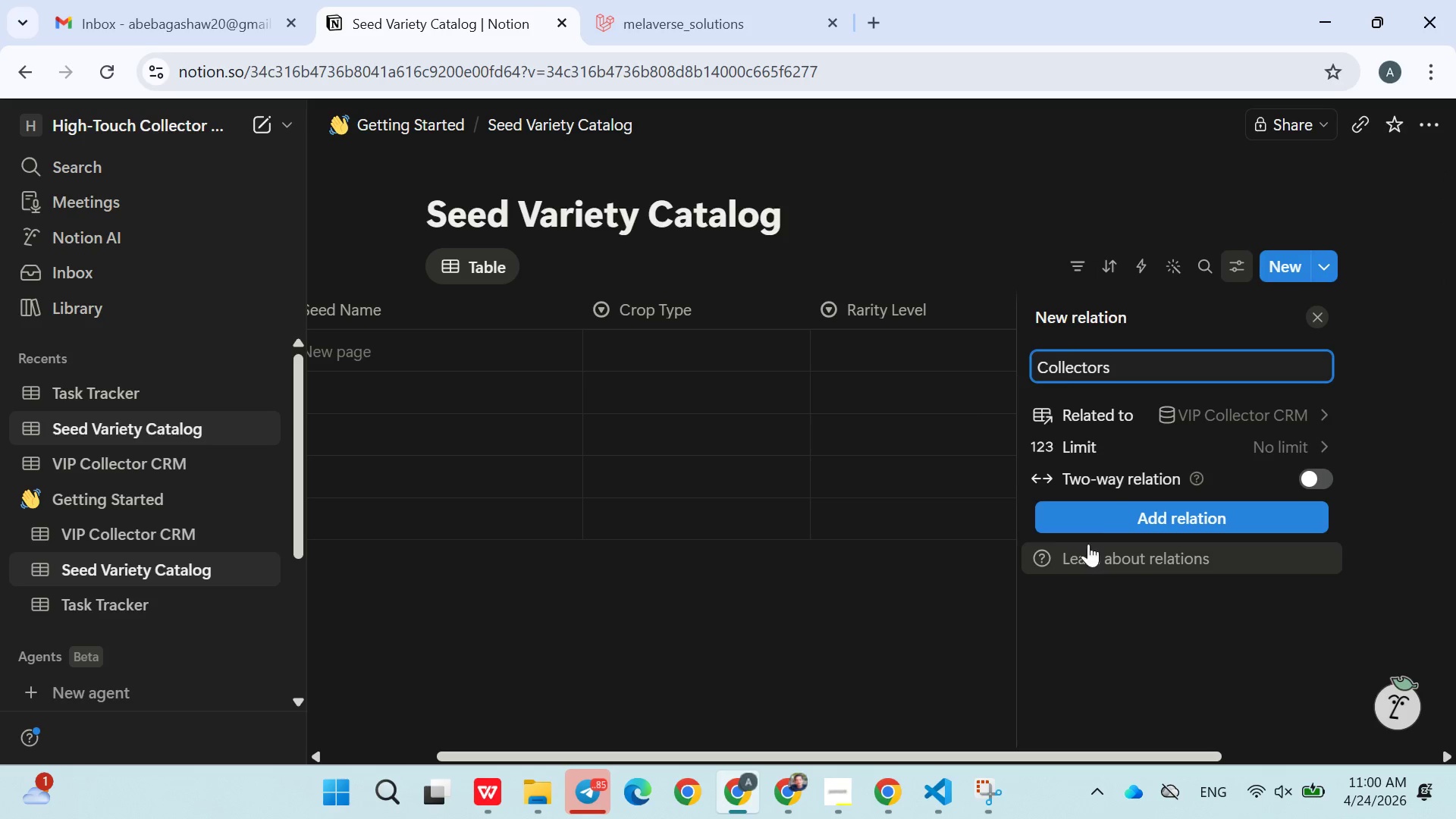 
left_click([1115, 517])
 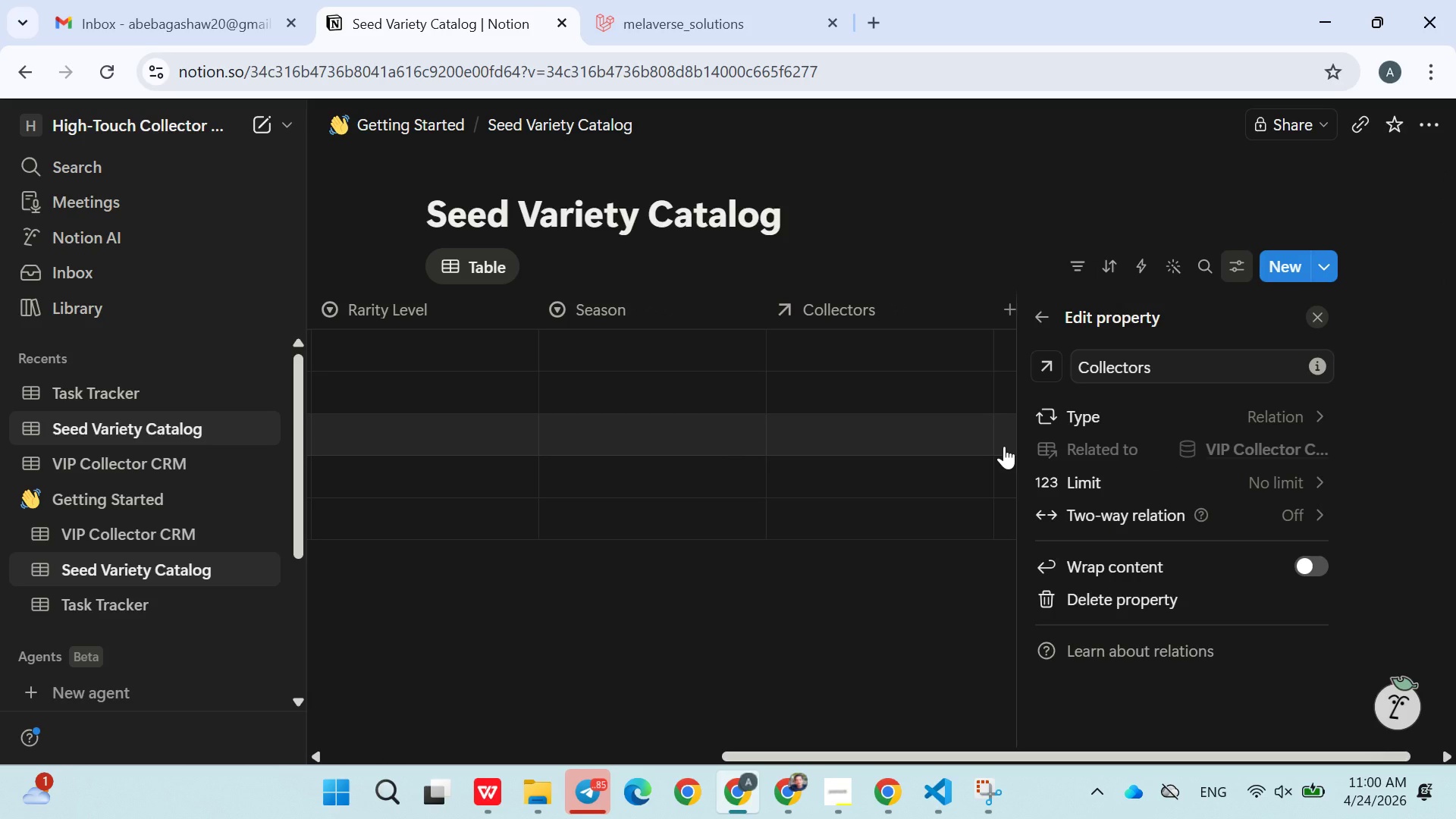 
wait(5.03)
 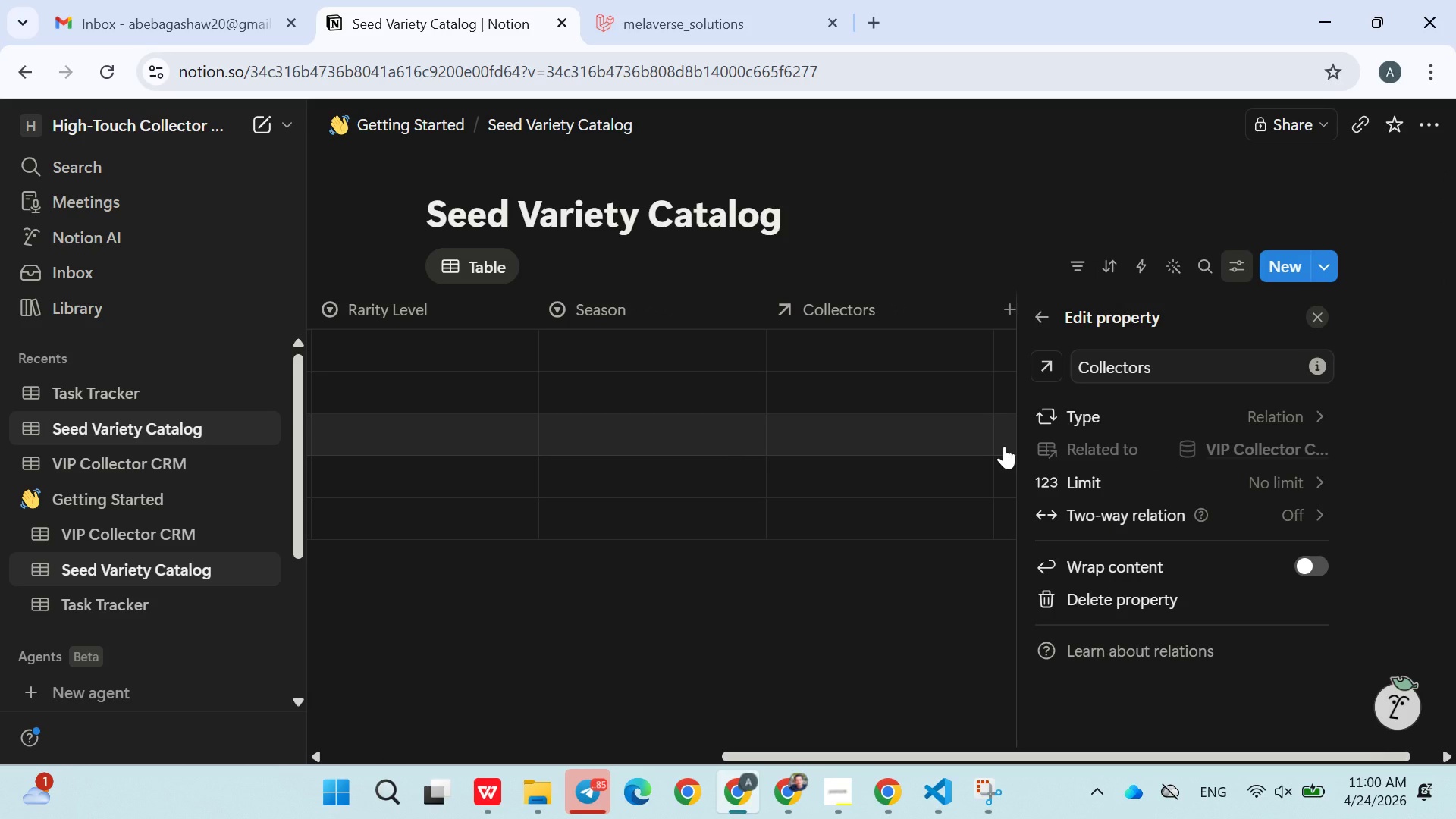 
left_click([959, 597])
 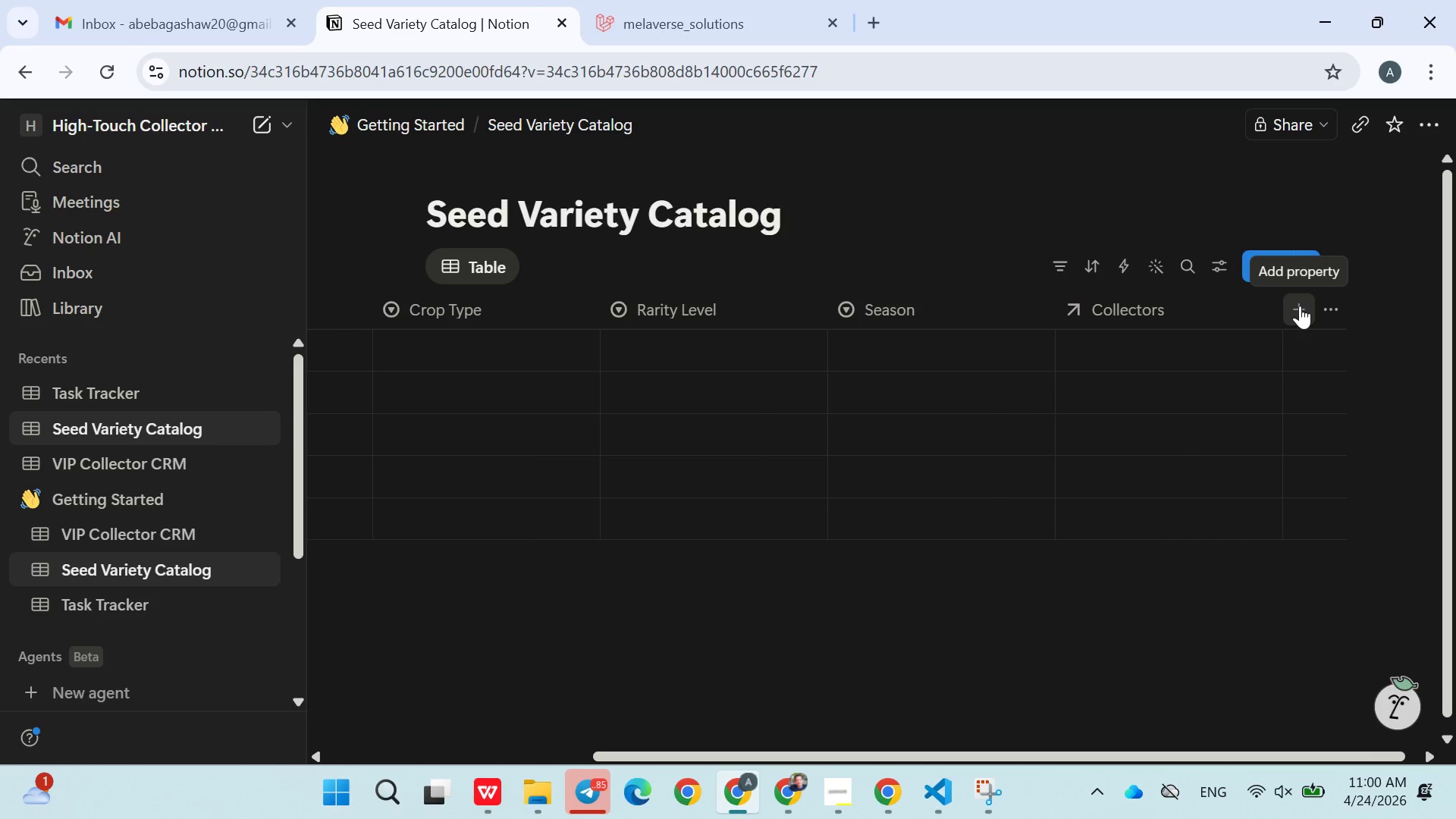 
left_click([1300, 306])
 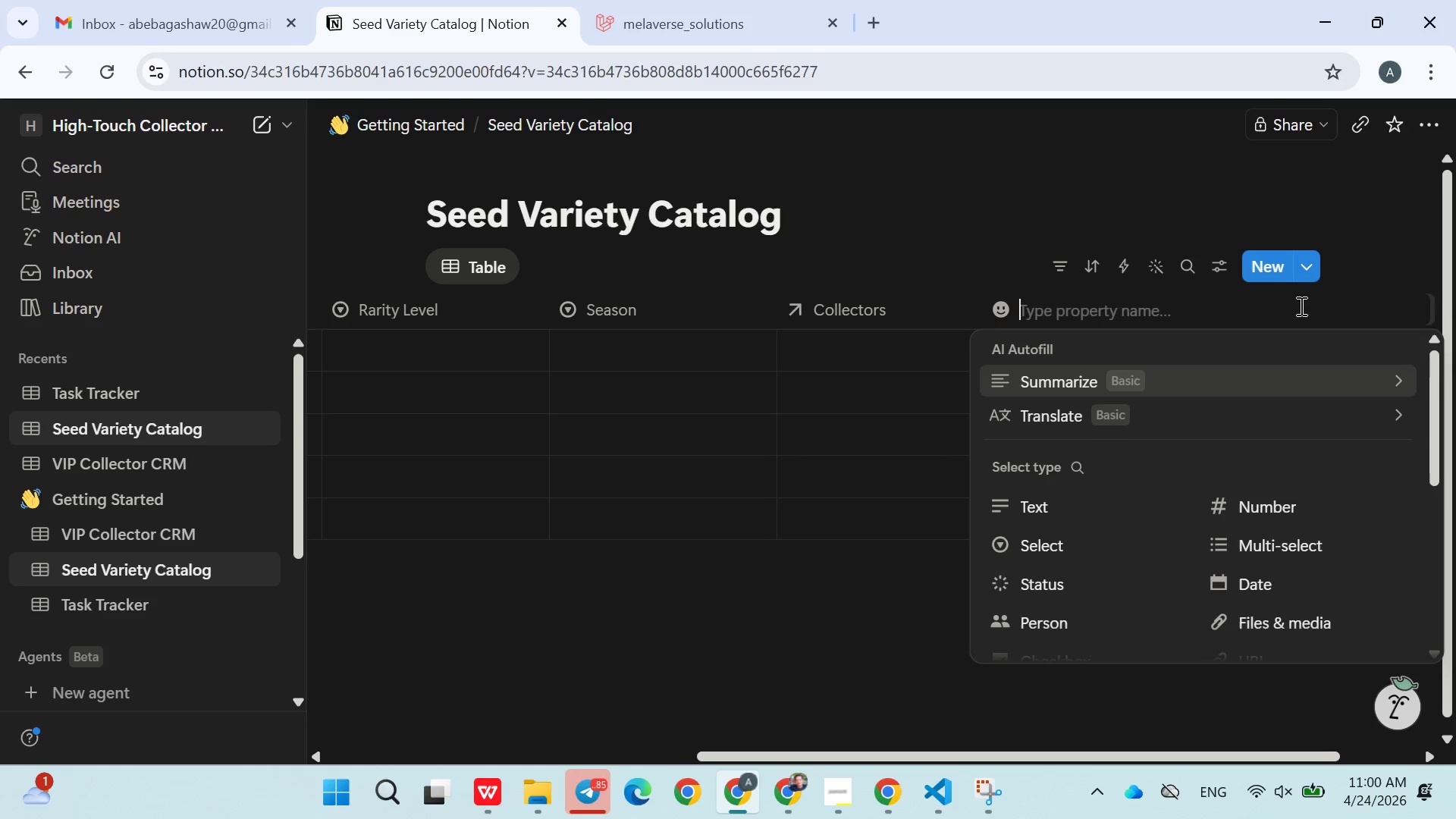 
type(Image)
 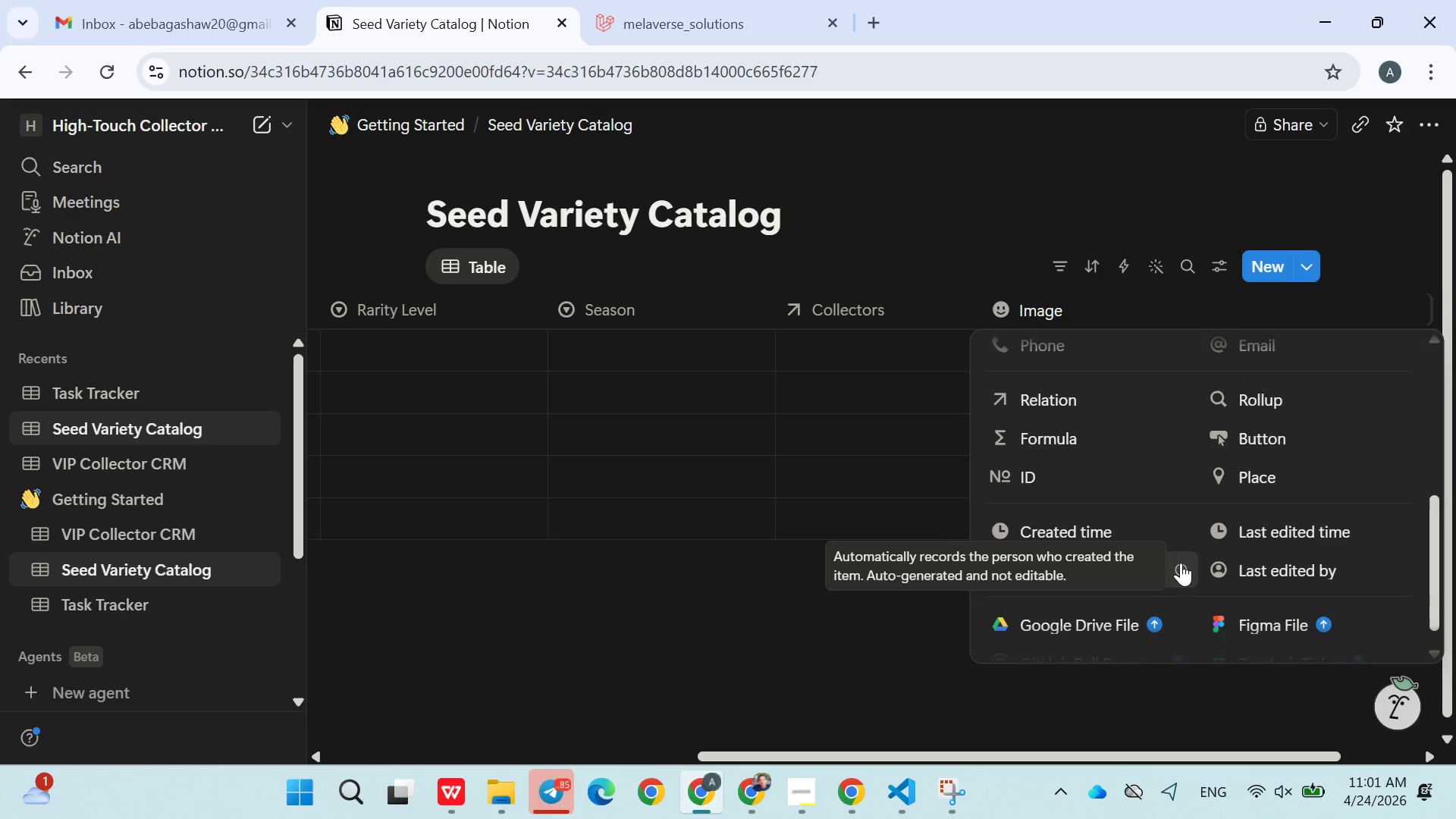 
wait(15.47)
 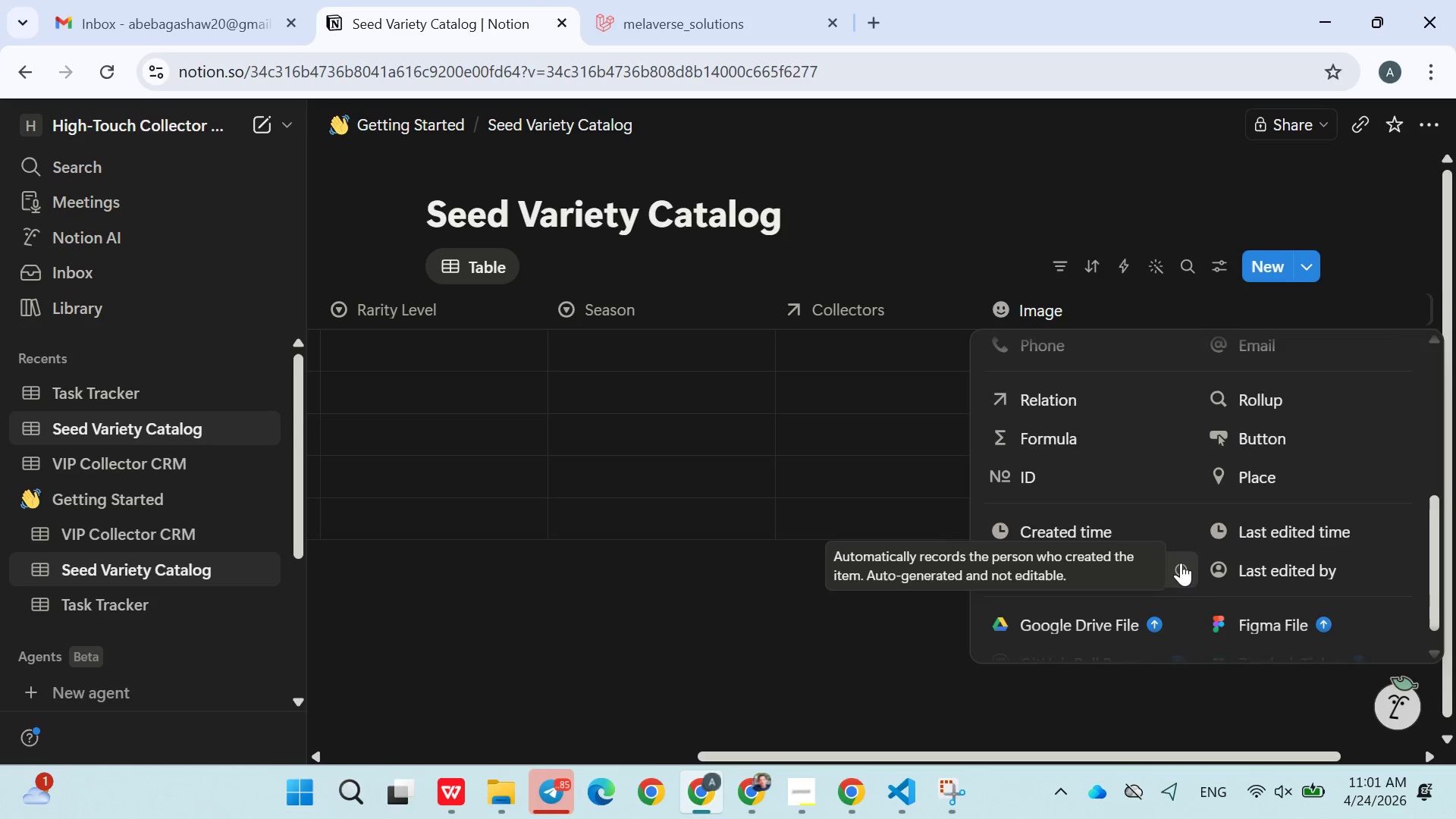 
left_click([1298, 428])
 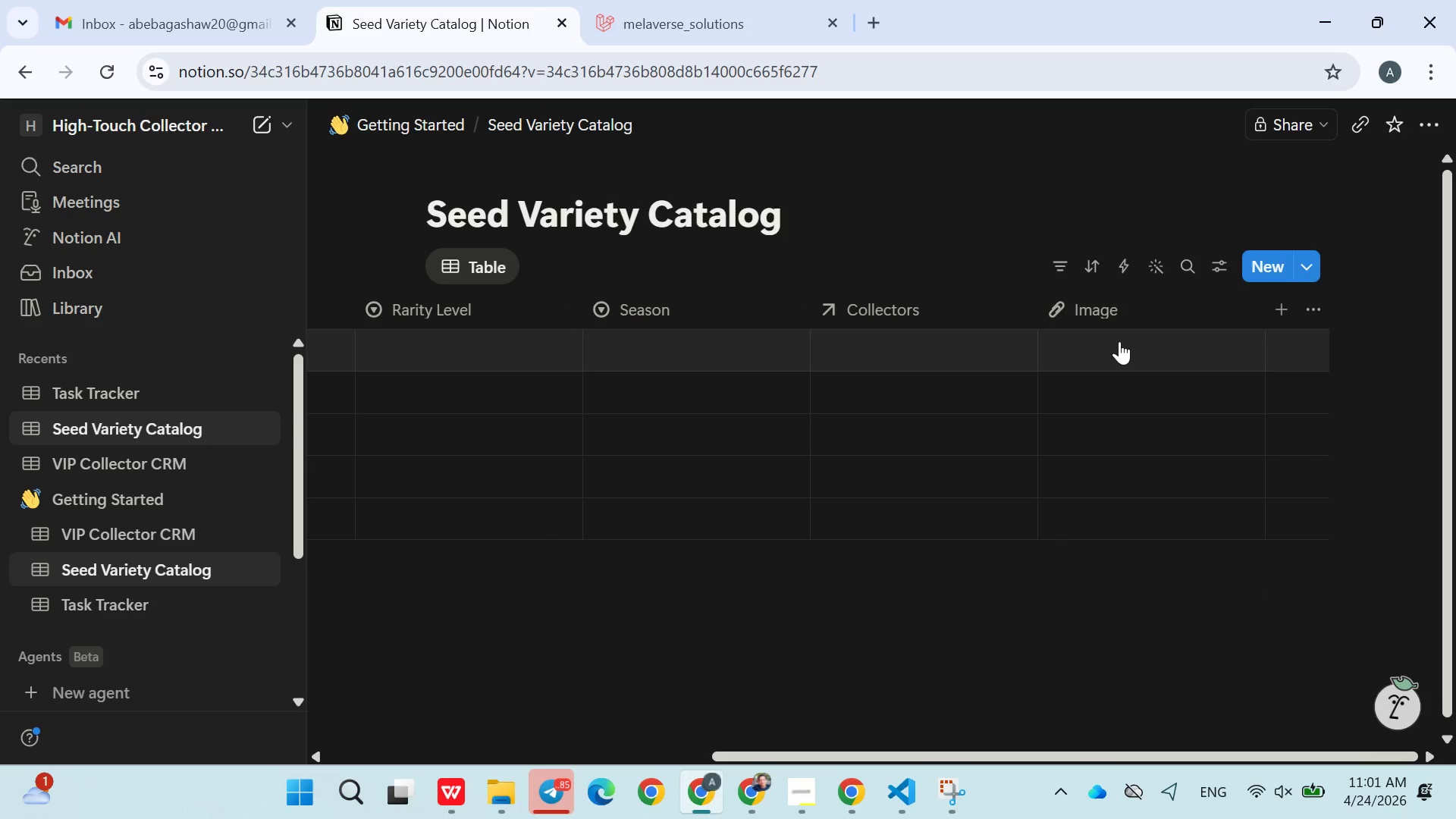 
left_click([1119, 343])
 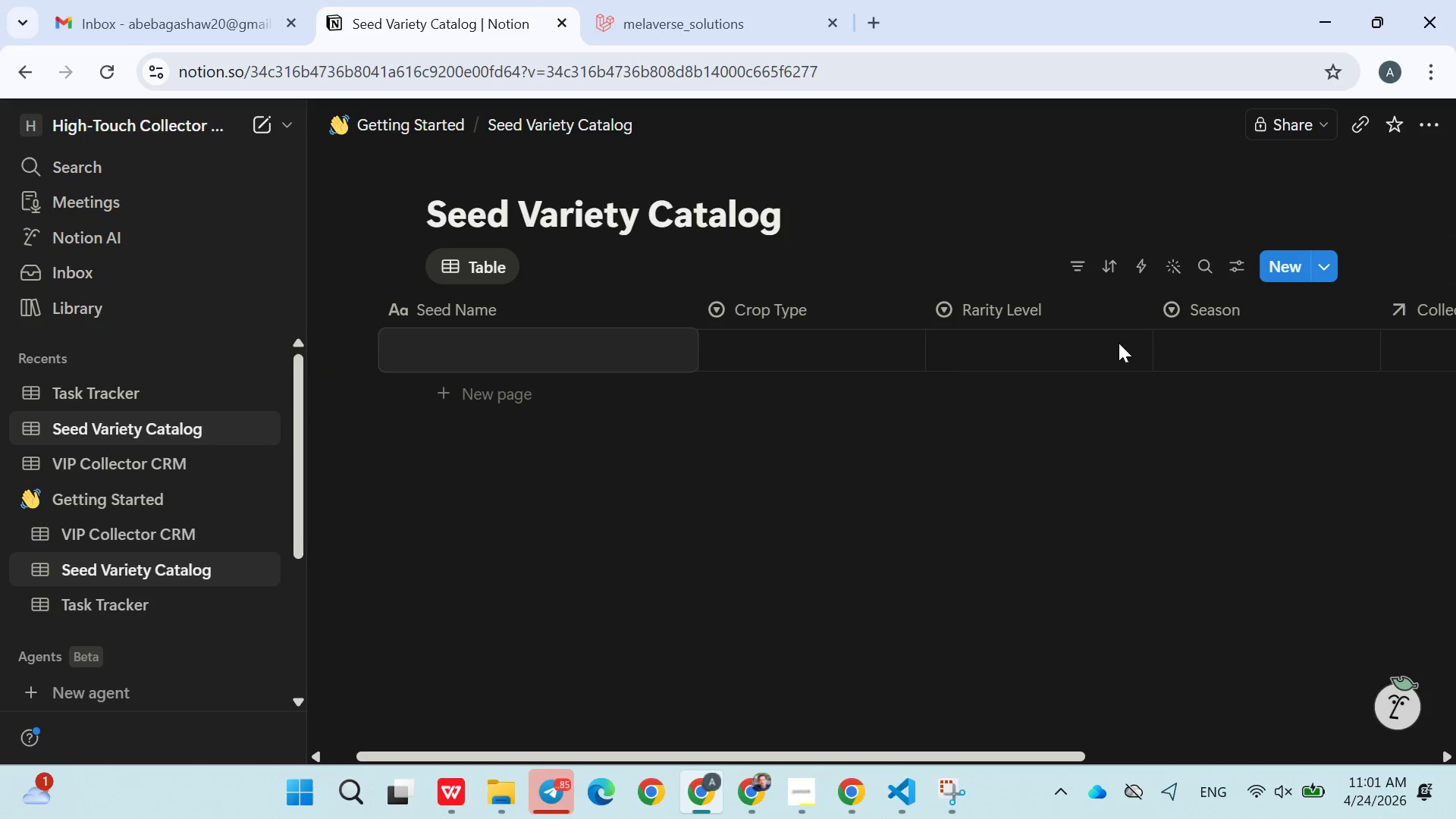 
left_click([1065, 190])
 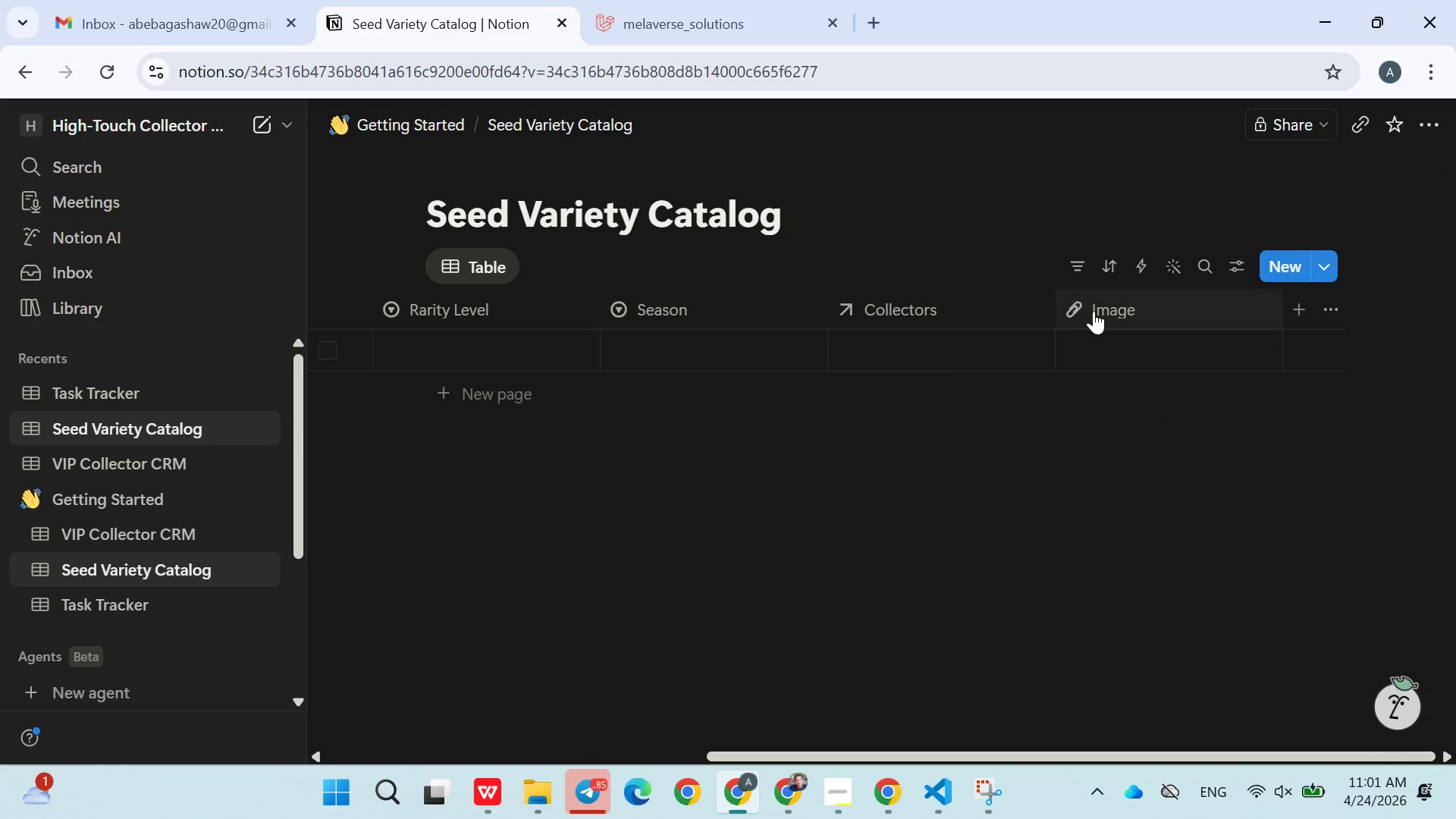 
left_click([1100, 336])
 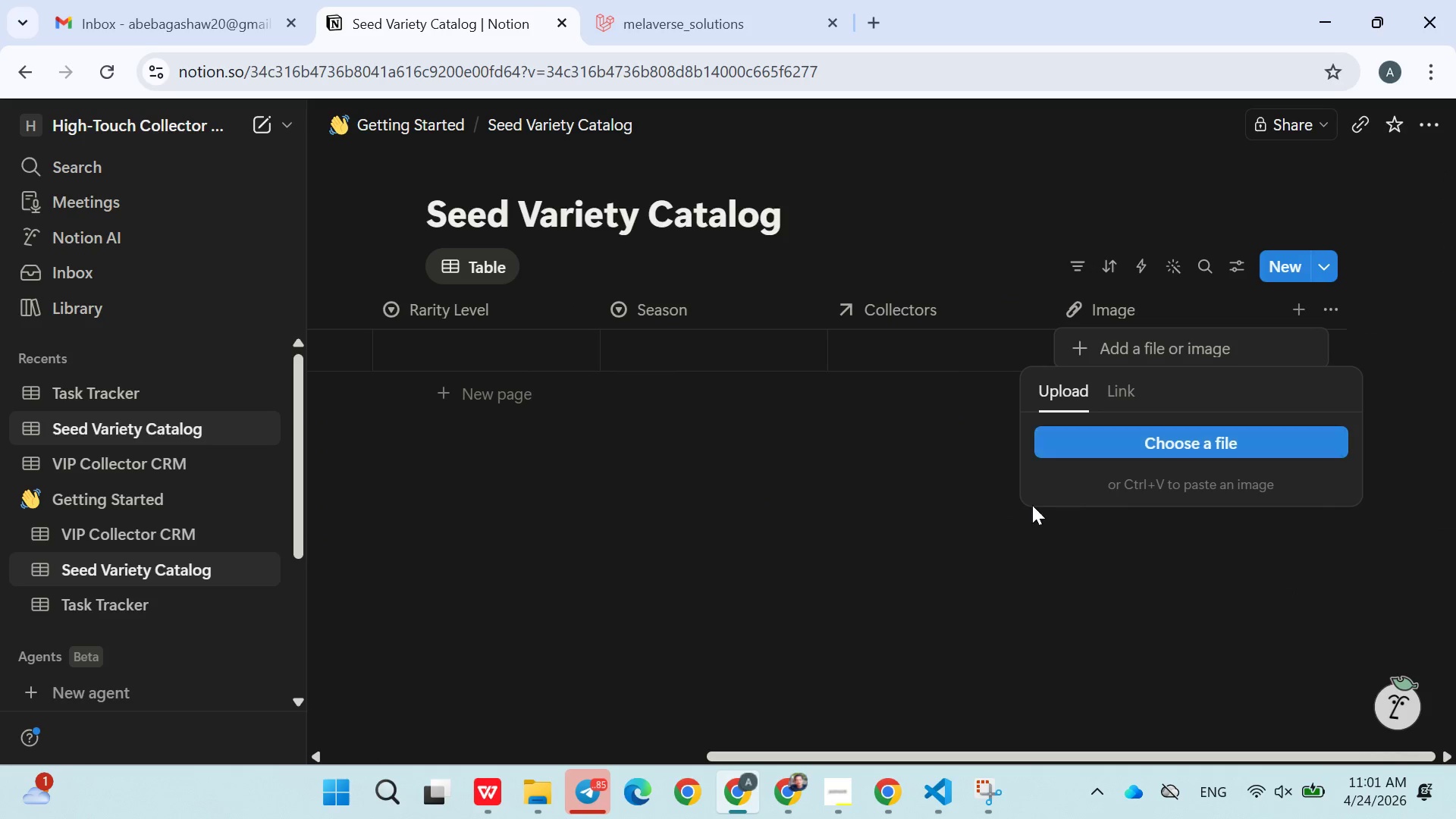 
left_click([1016, 482])
 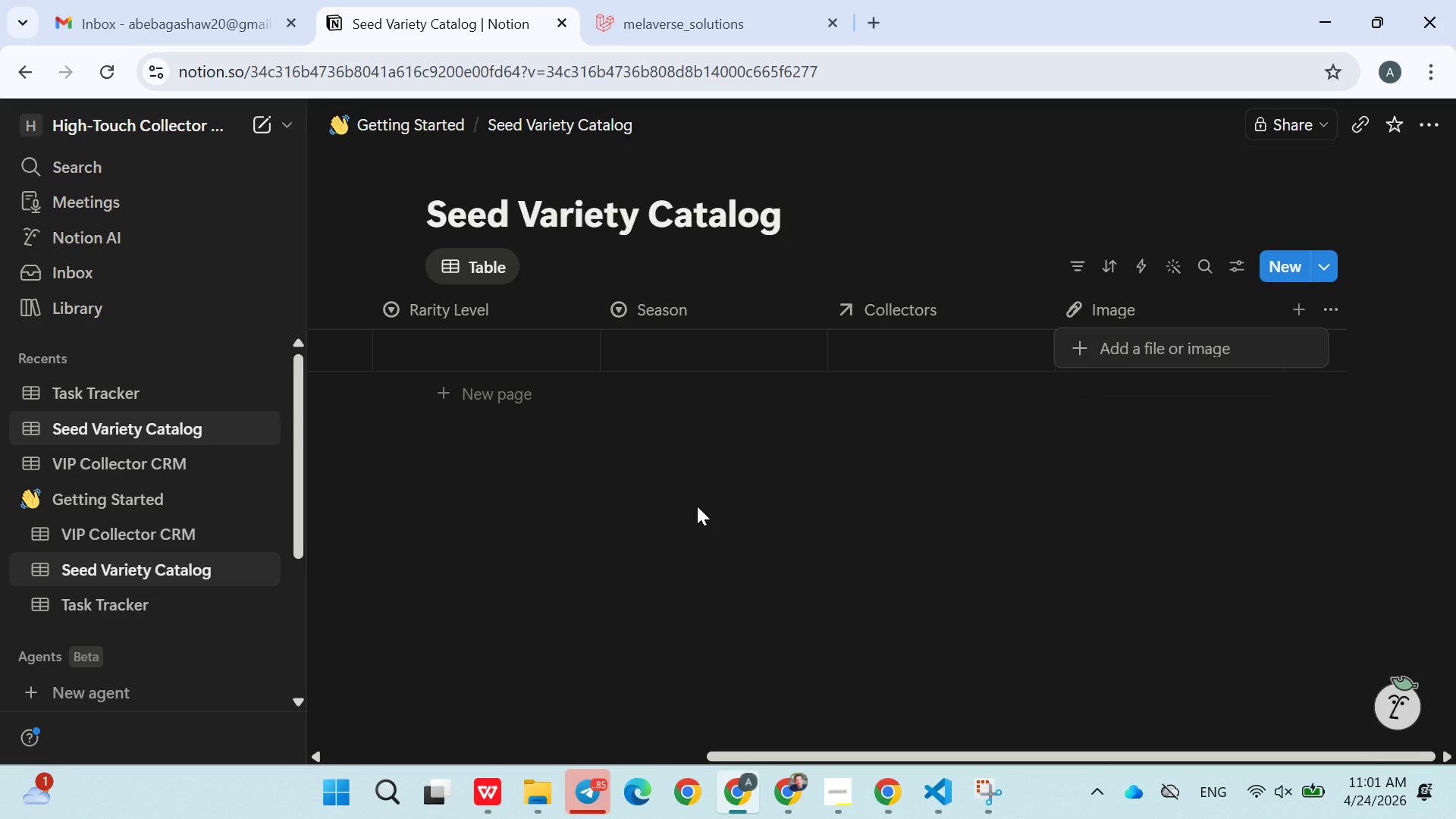 
wait(5.03)
 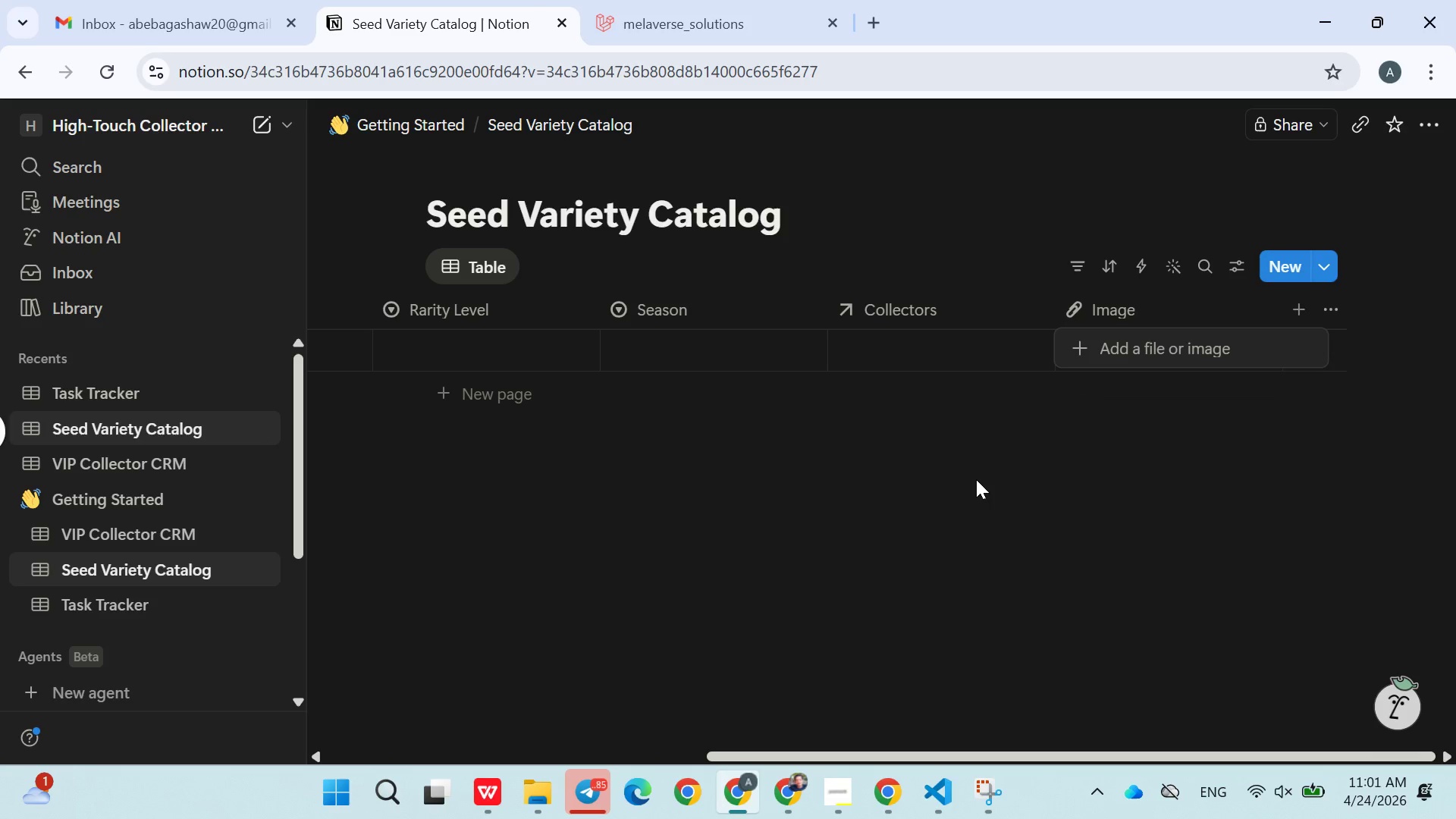 
left_click([609, 270])
 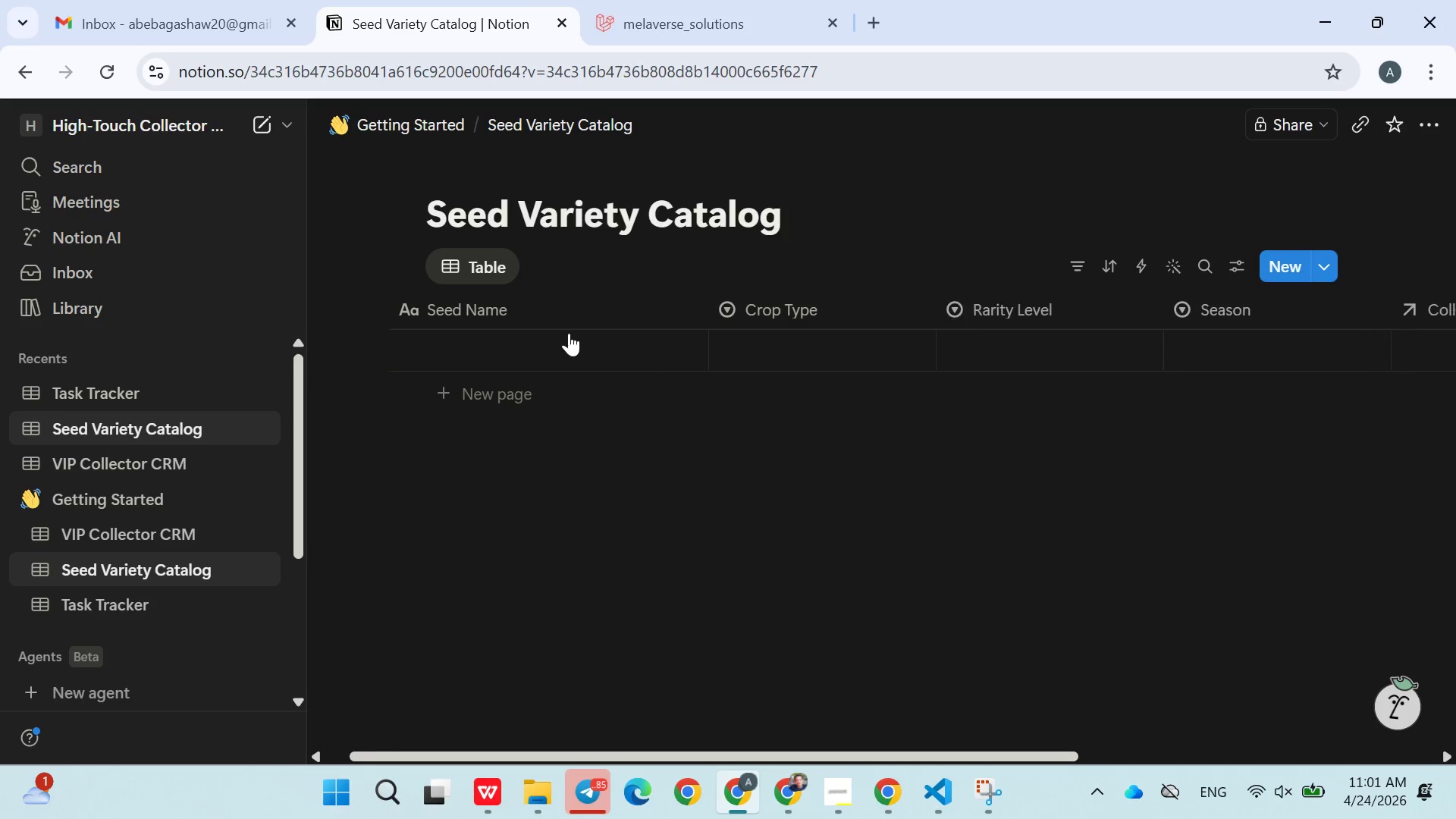 
left_click([494, 396])
 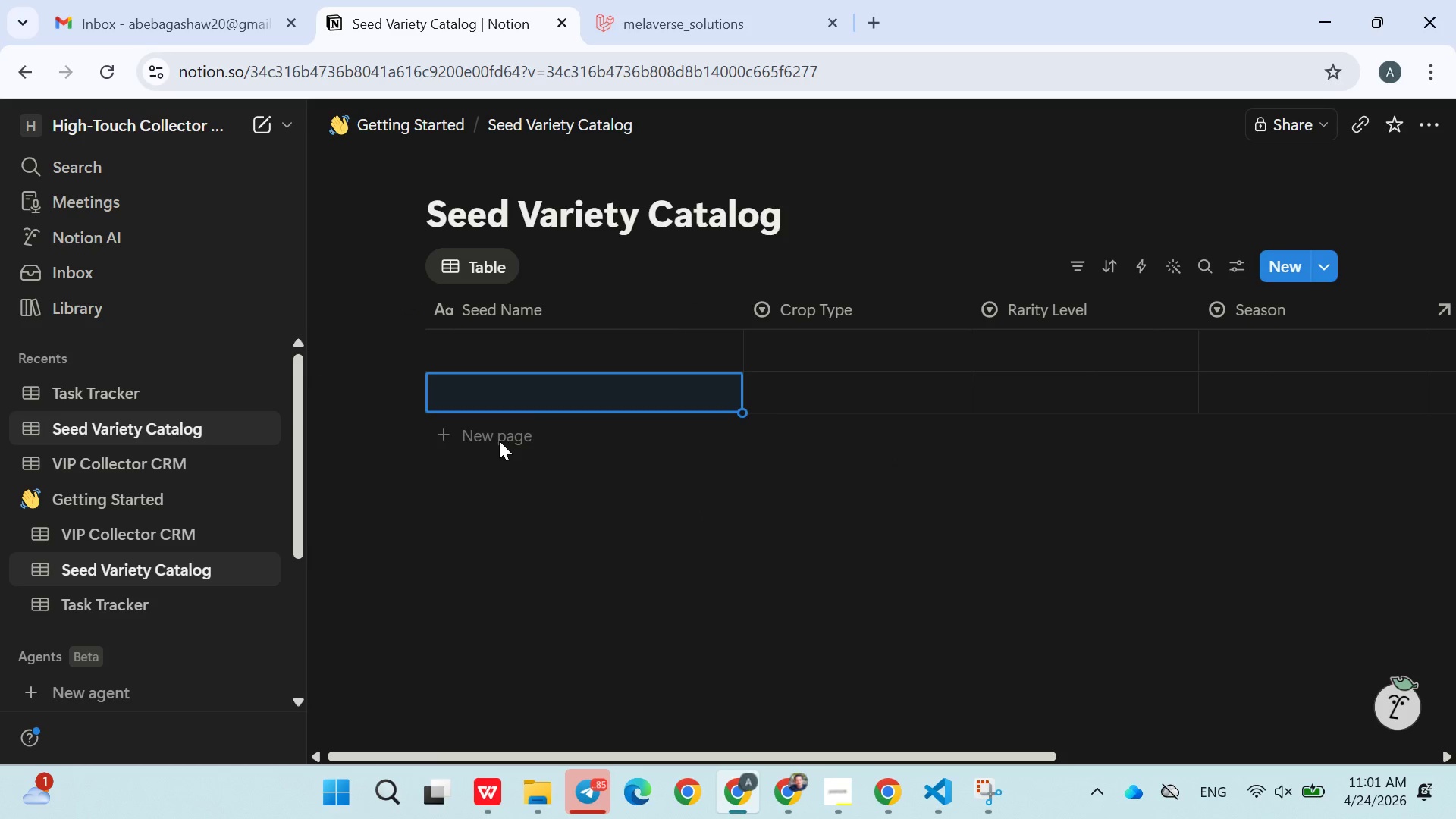 
double_click([499, 441])
 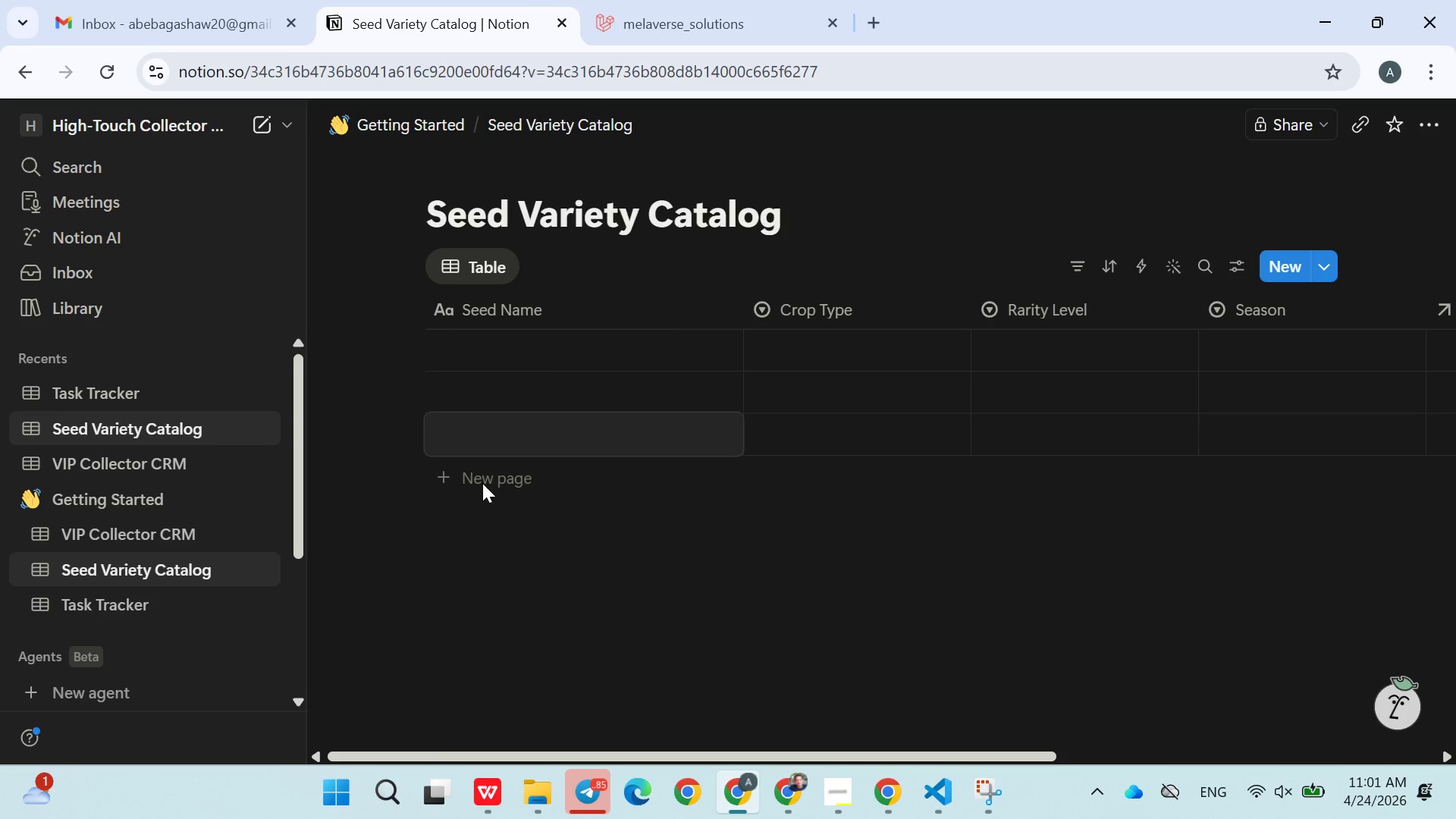 
double_click([482, 483])
 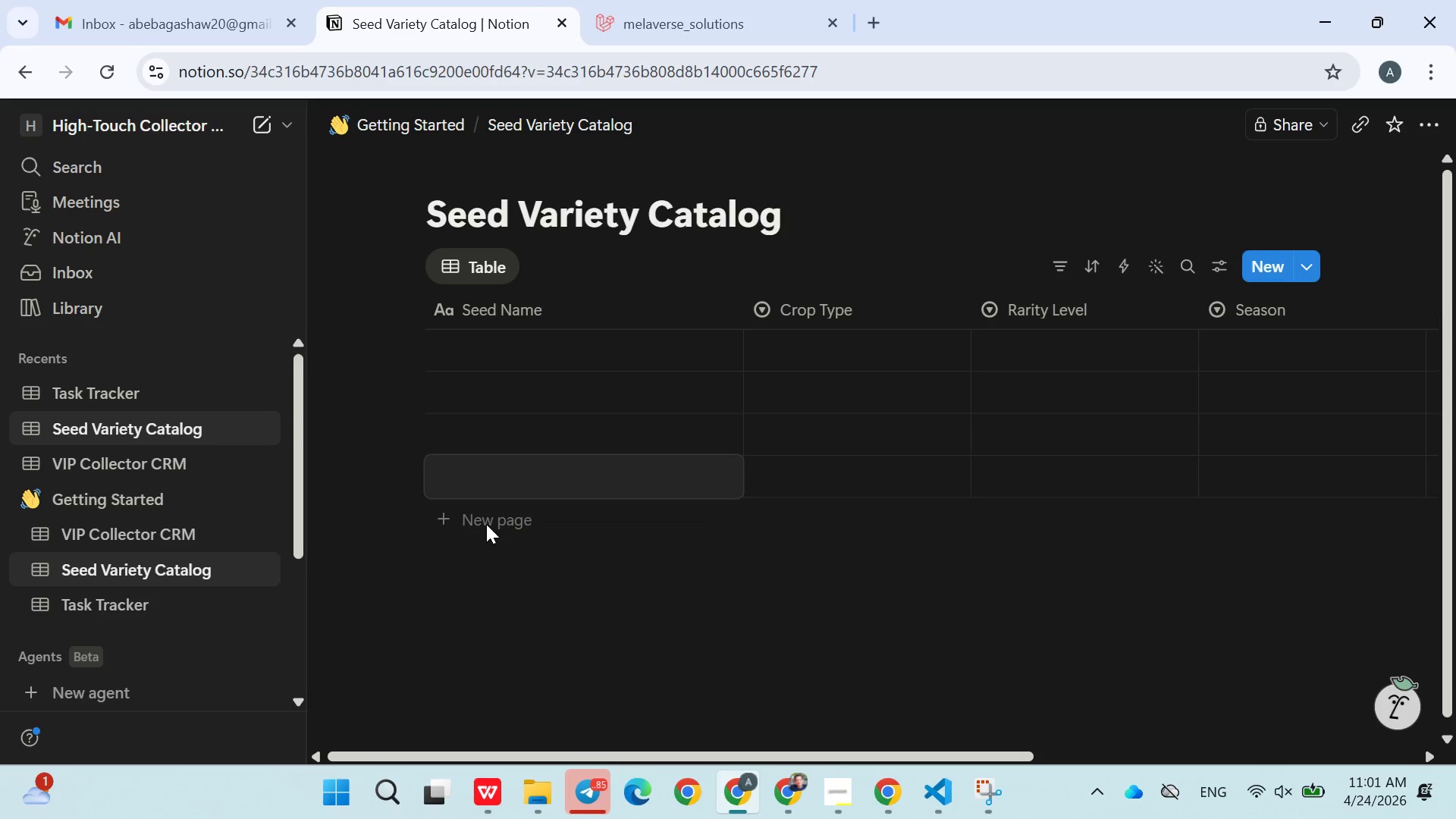 
double_click([486, 524])
 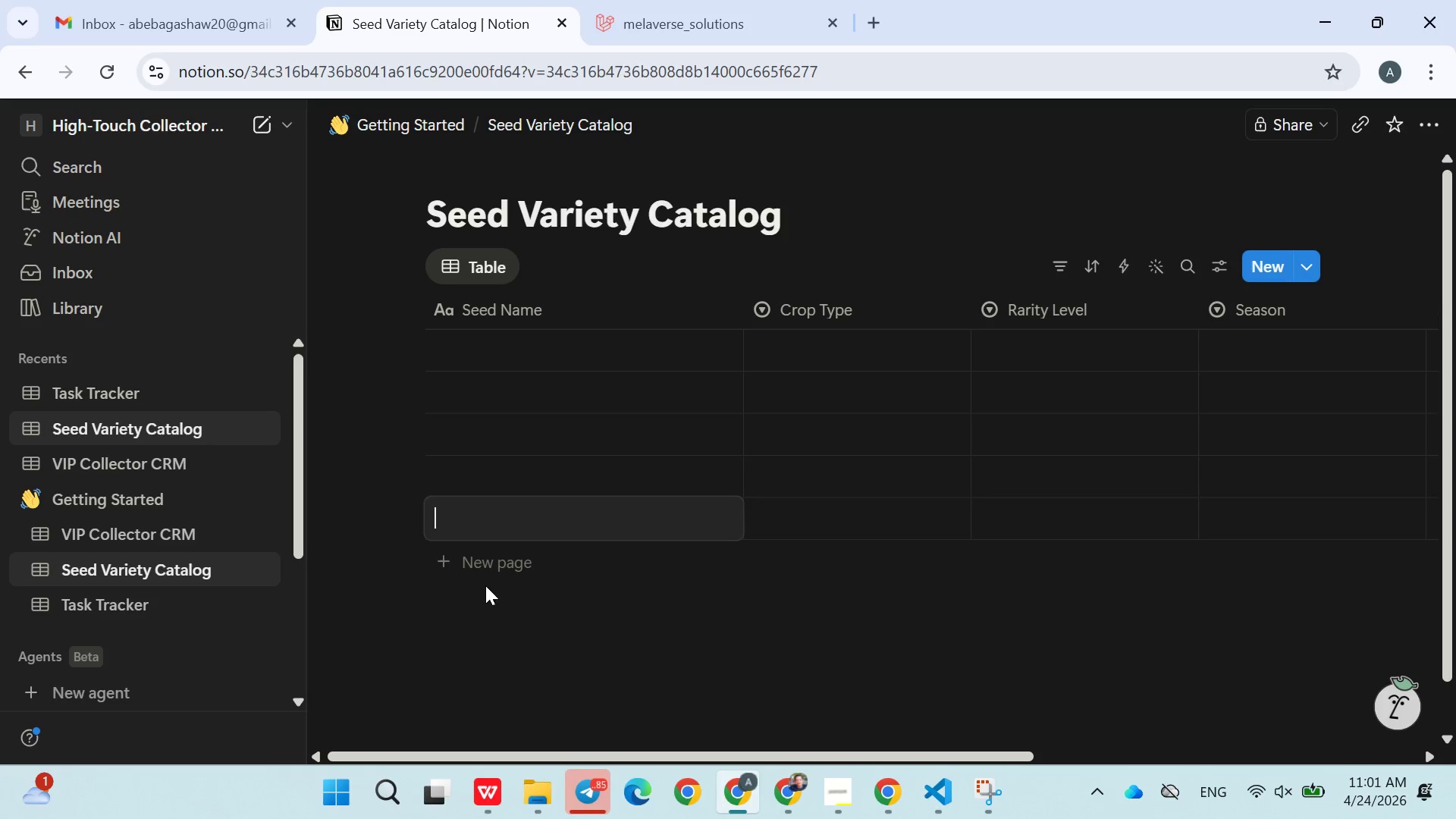 
double_click([485, 585])
 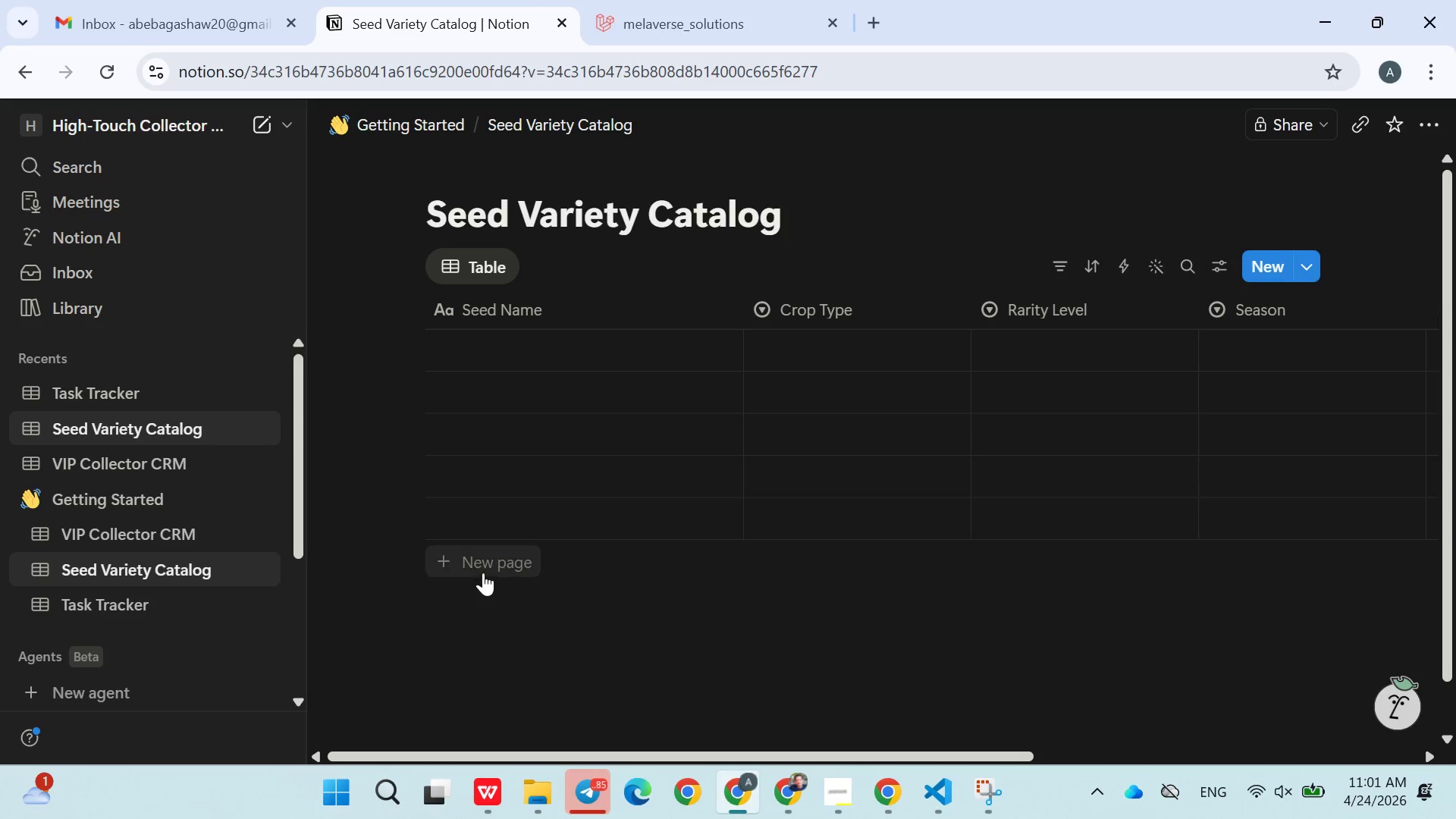 
double_click([483, 573])
 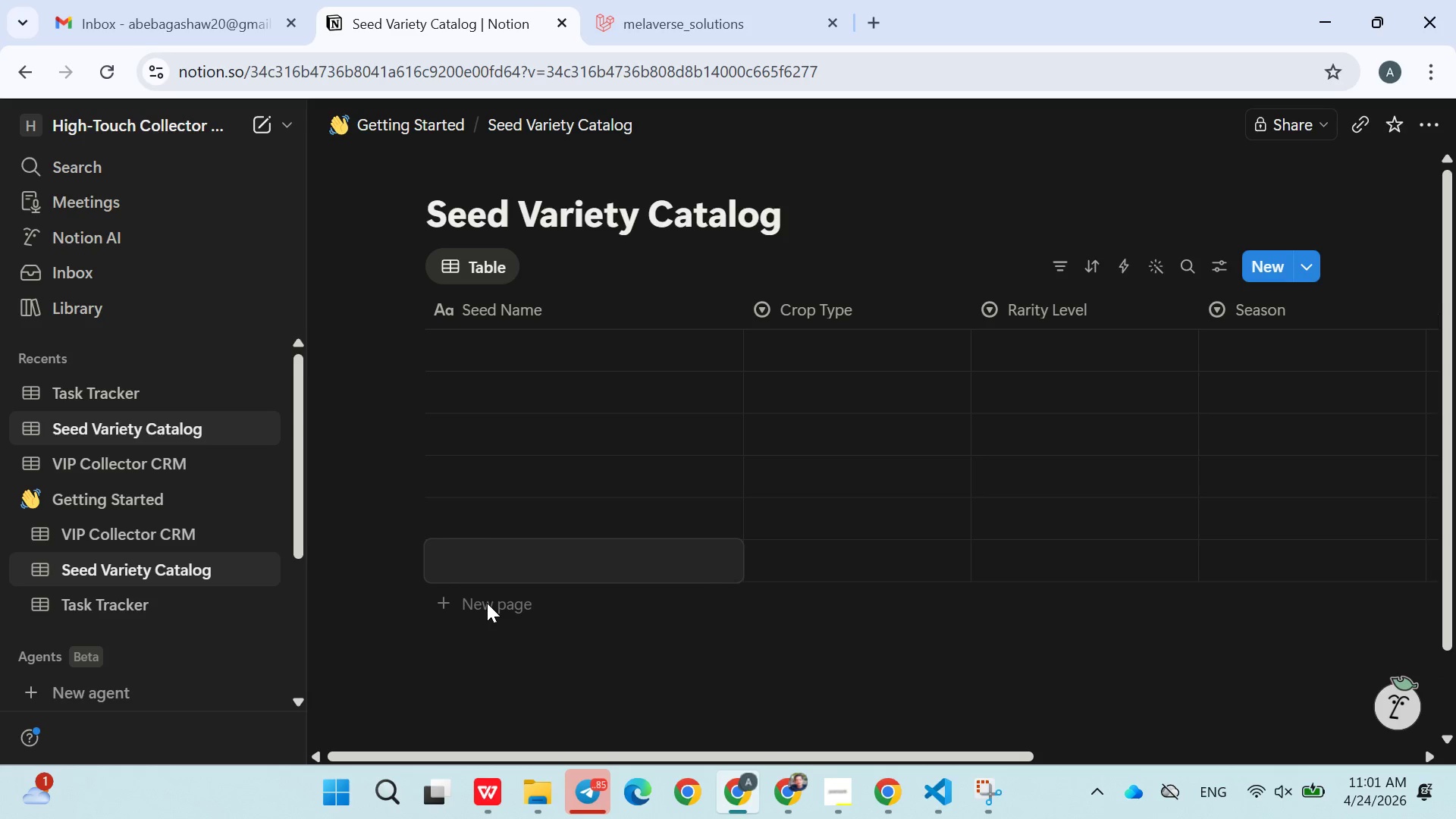 
double_click([487, 605])
 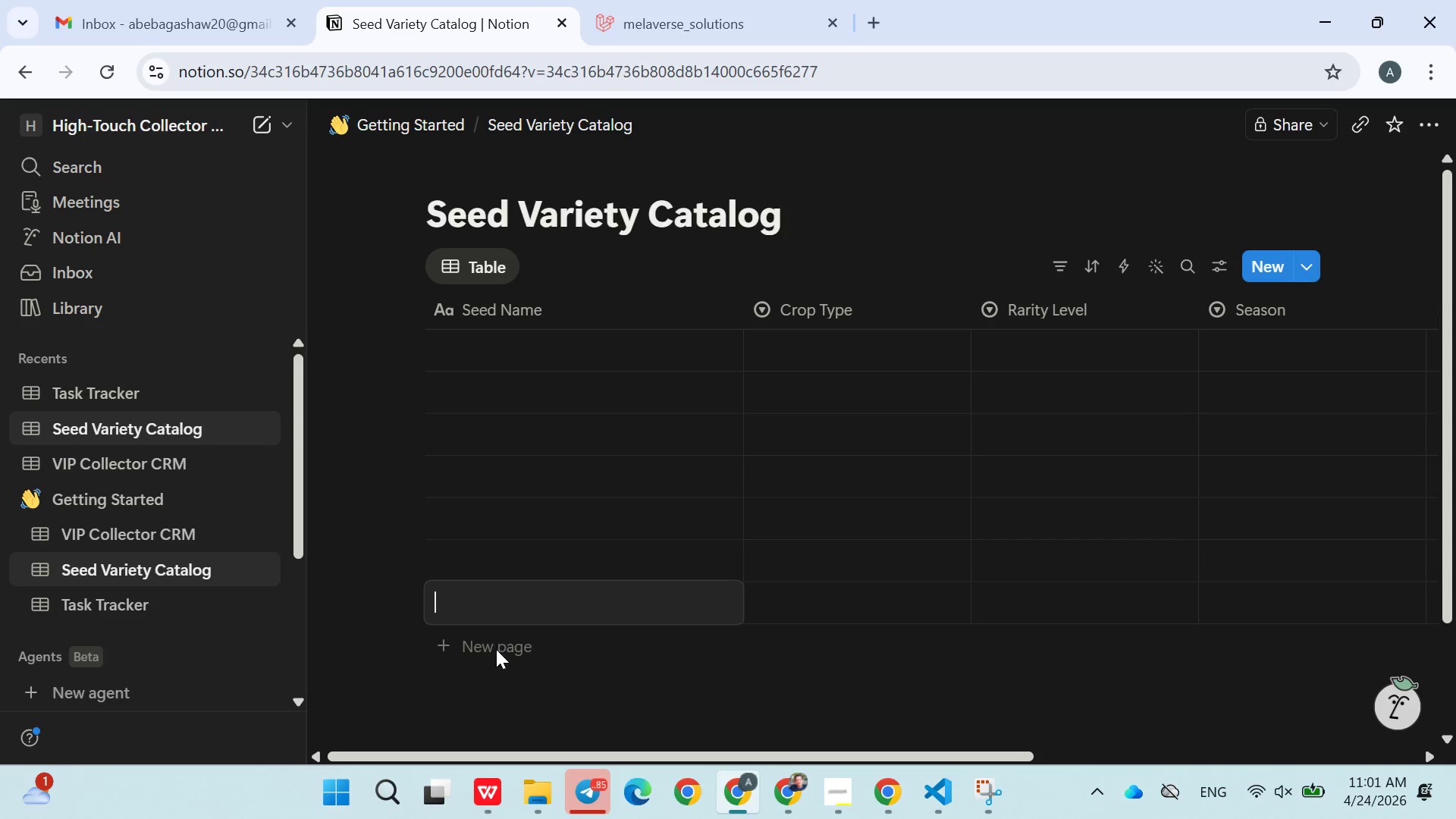 
double_click([497, 649])
 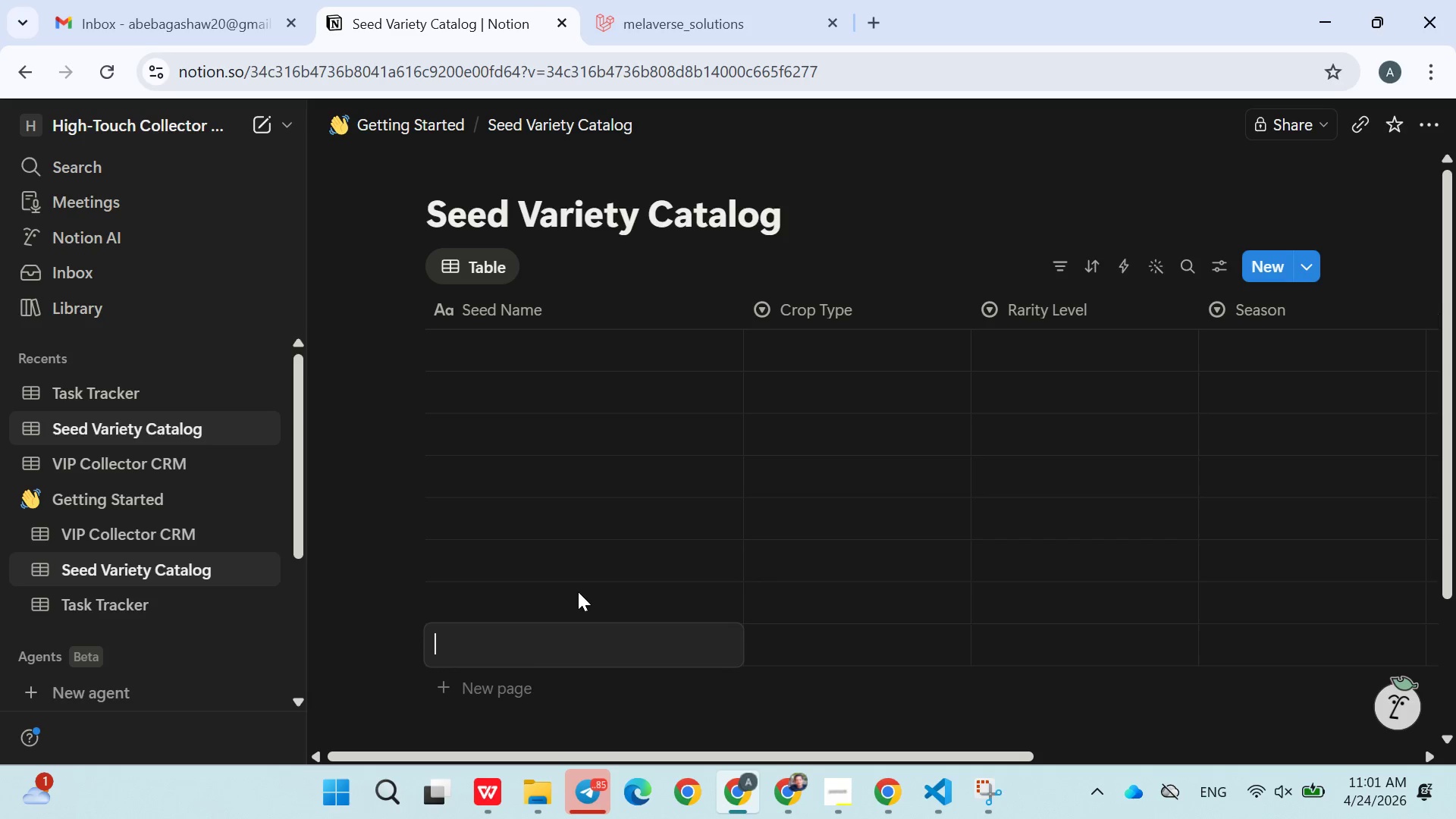 
left_click([810, 695])
 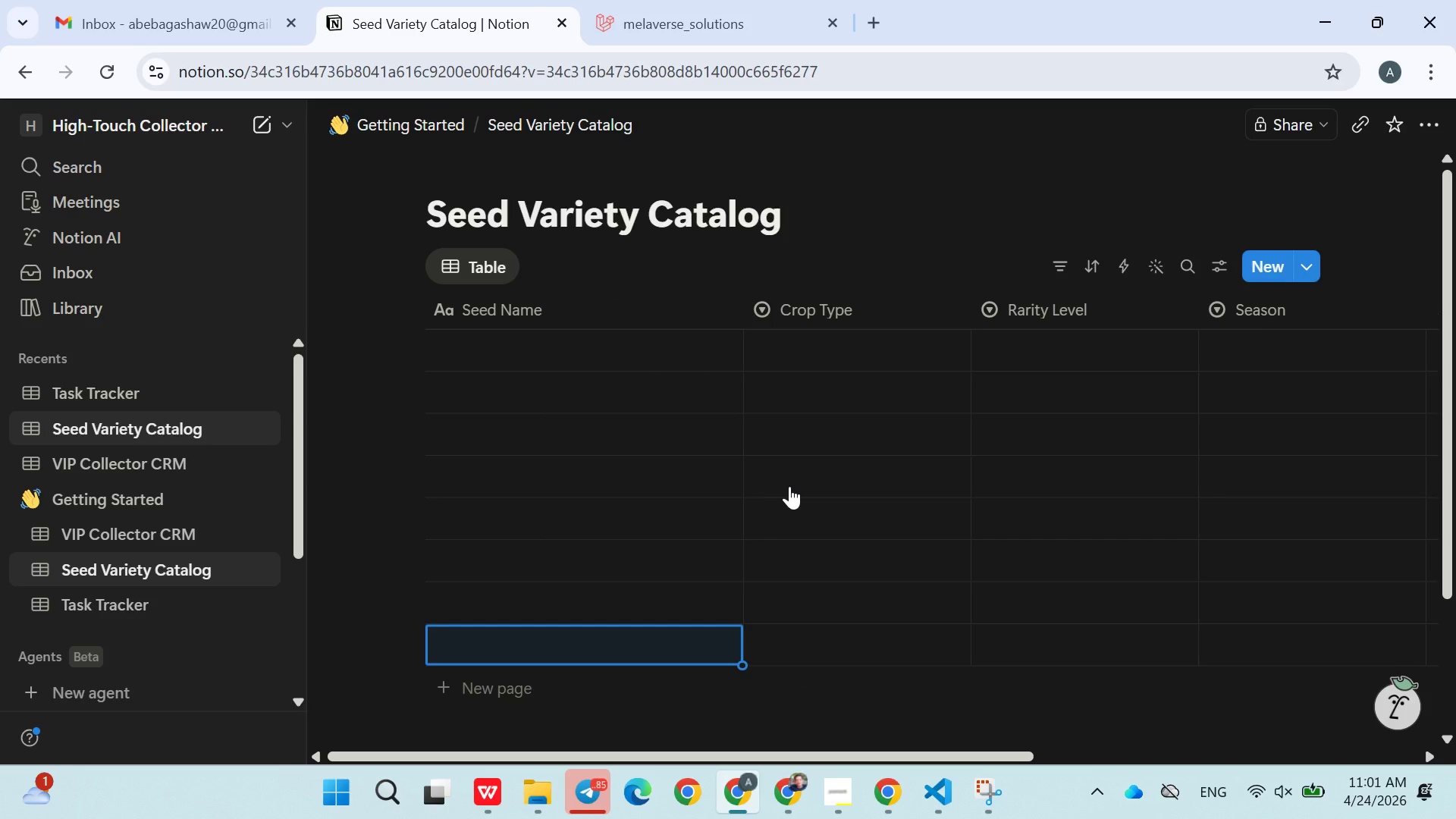 
wait(6.5)
 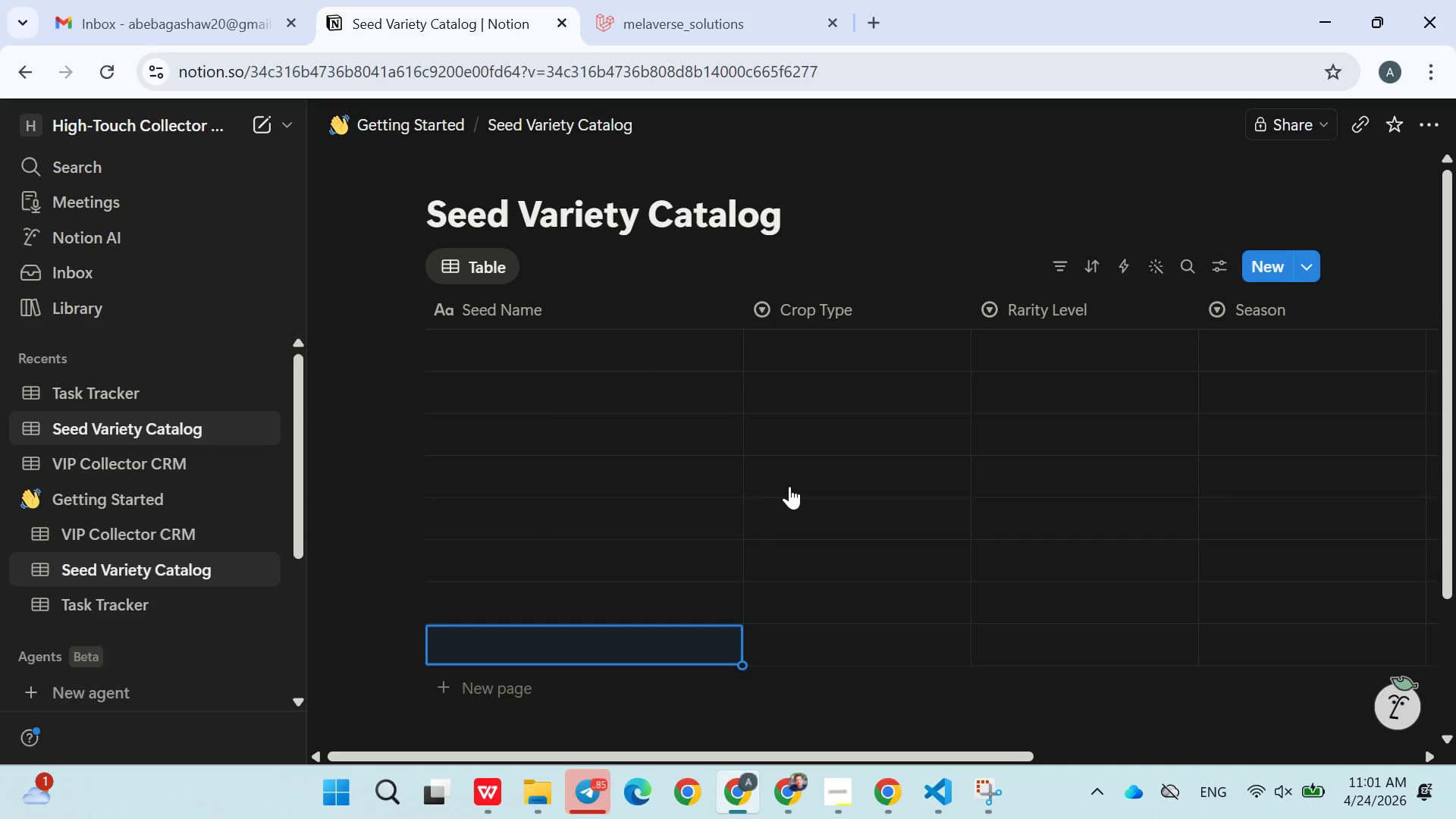 
left_click([1017, 325])
 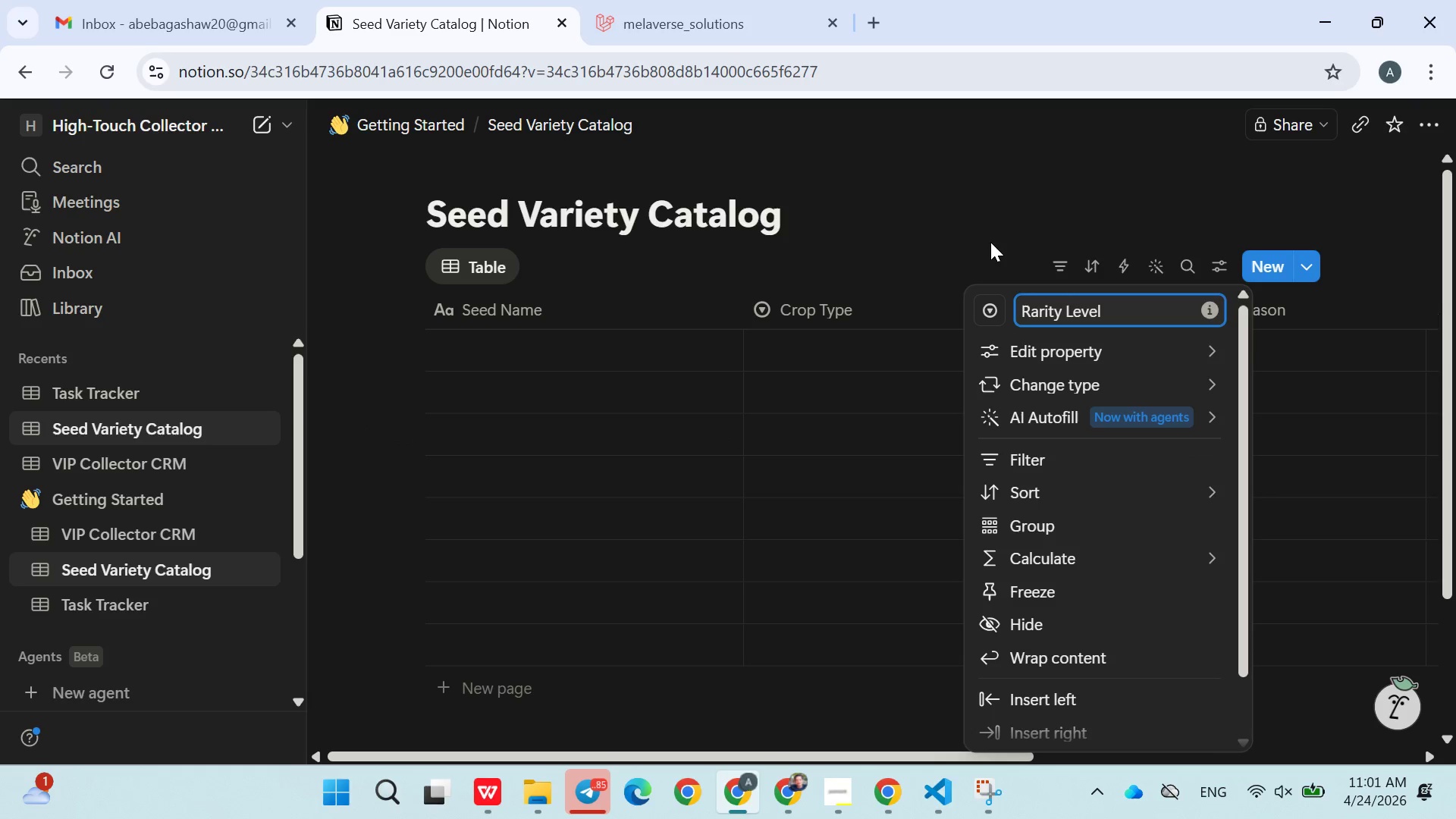 
left_click([990, 242])
 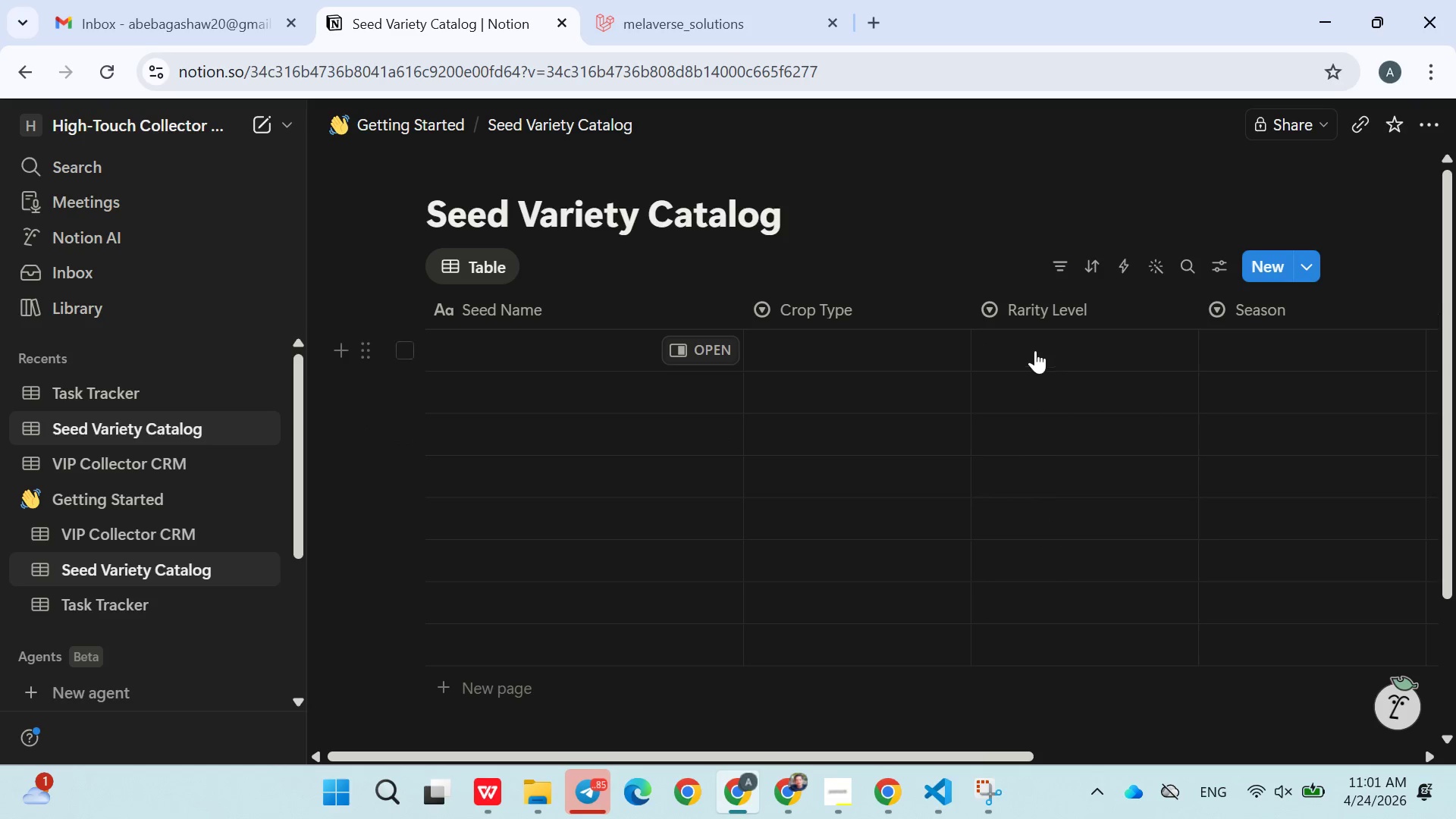 
left_click([1032, 346])
 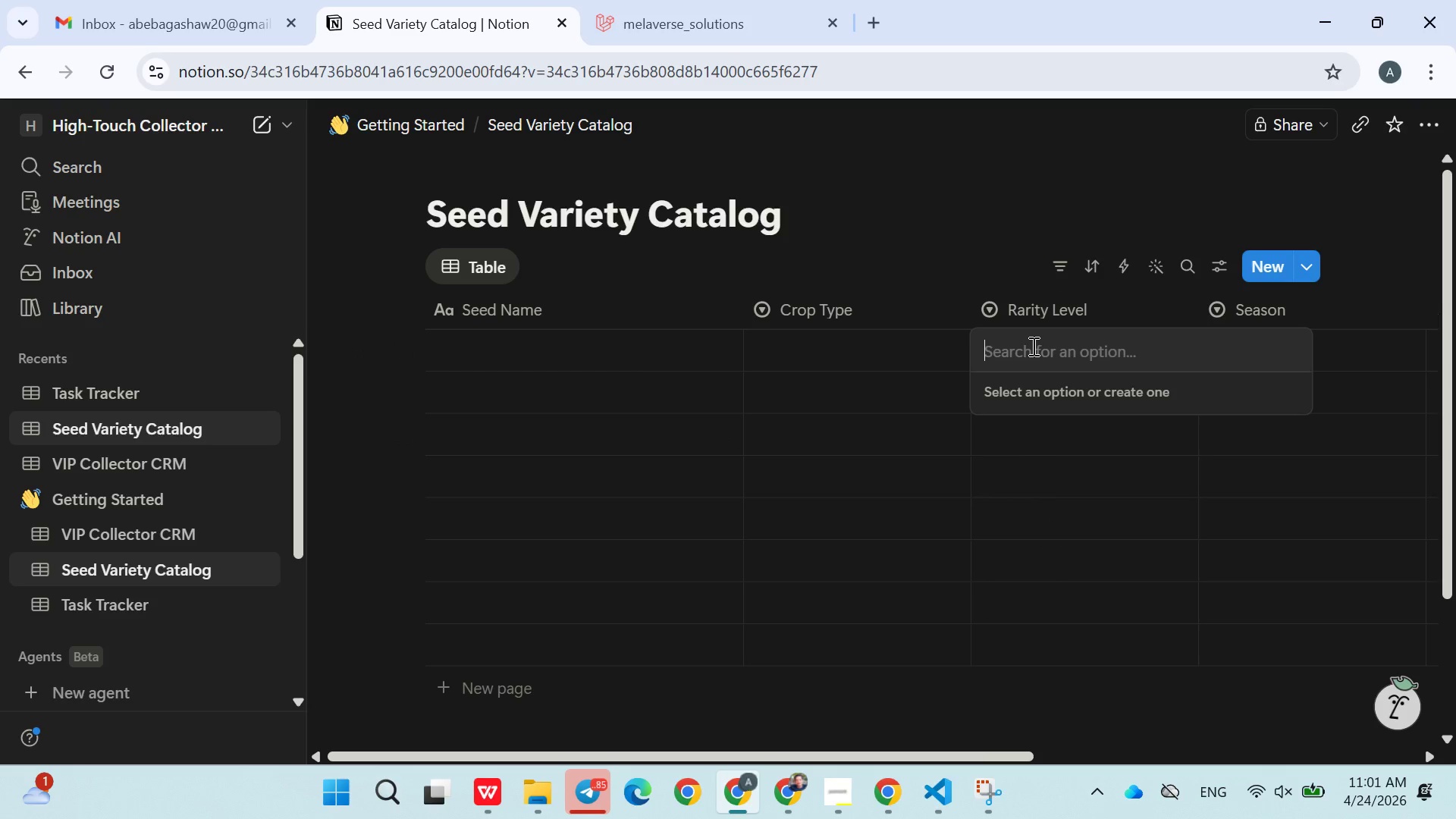 
type(Common)
 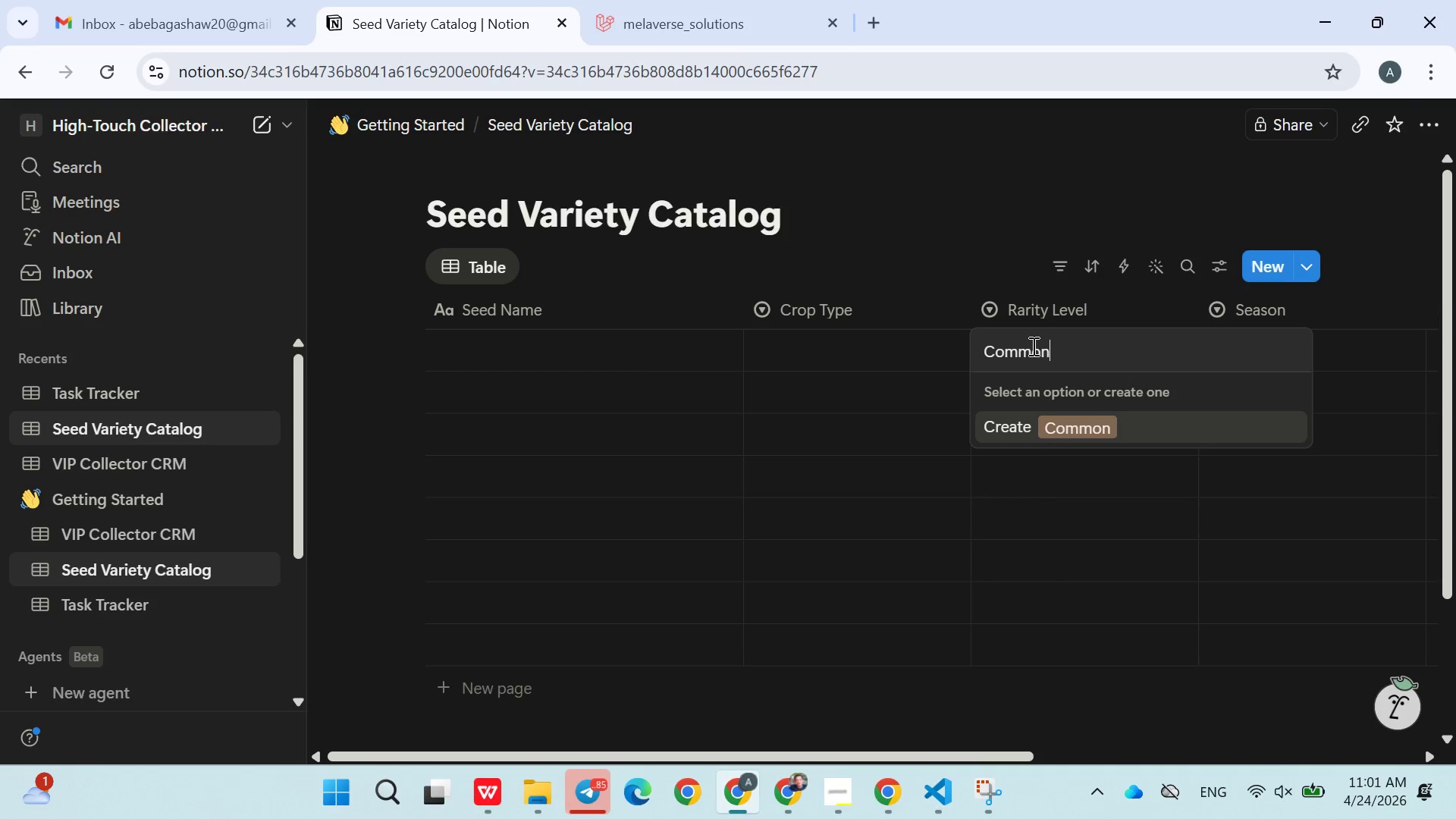 
key(Enter)
 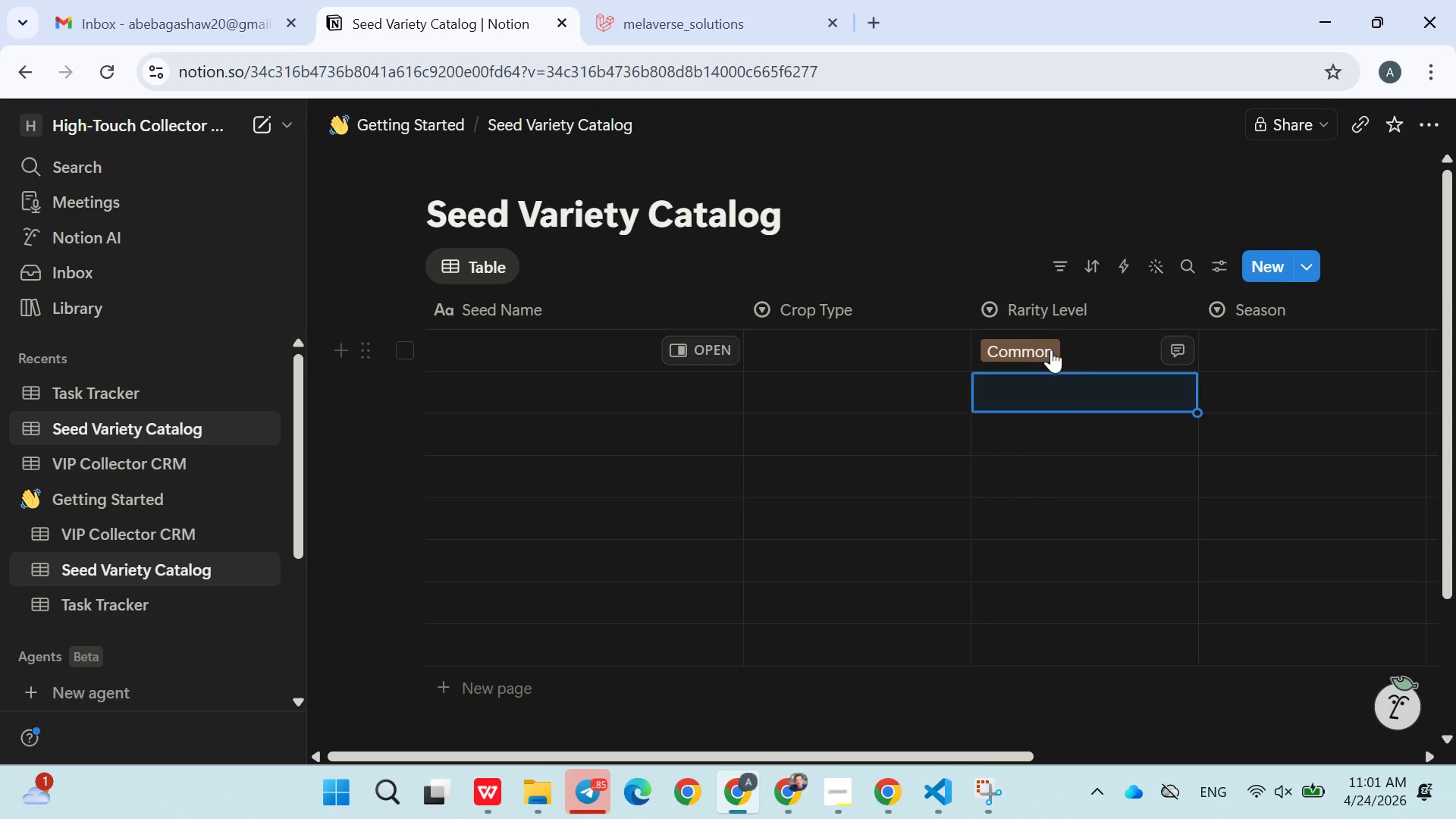 
left_click([1075, 347])
 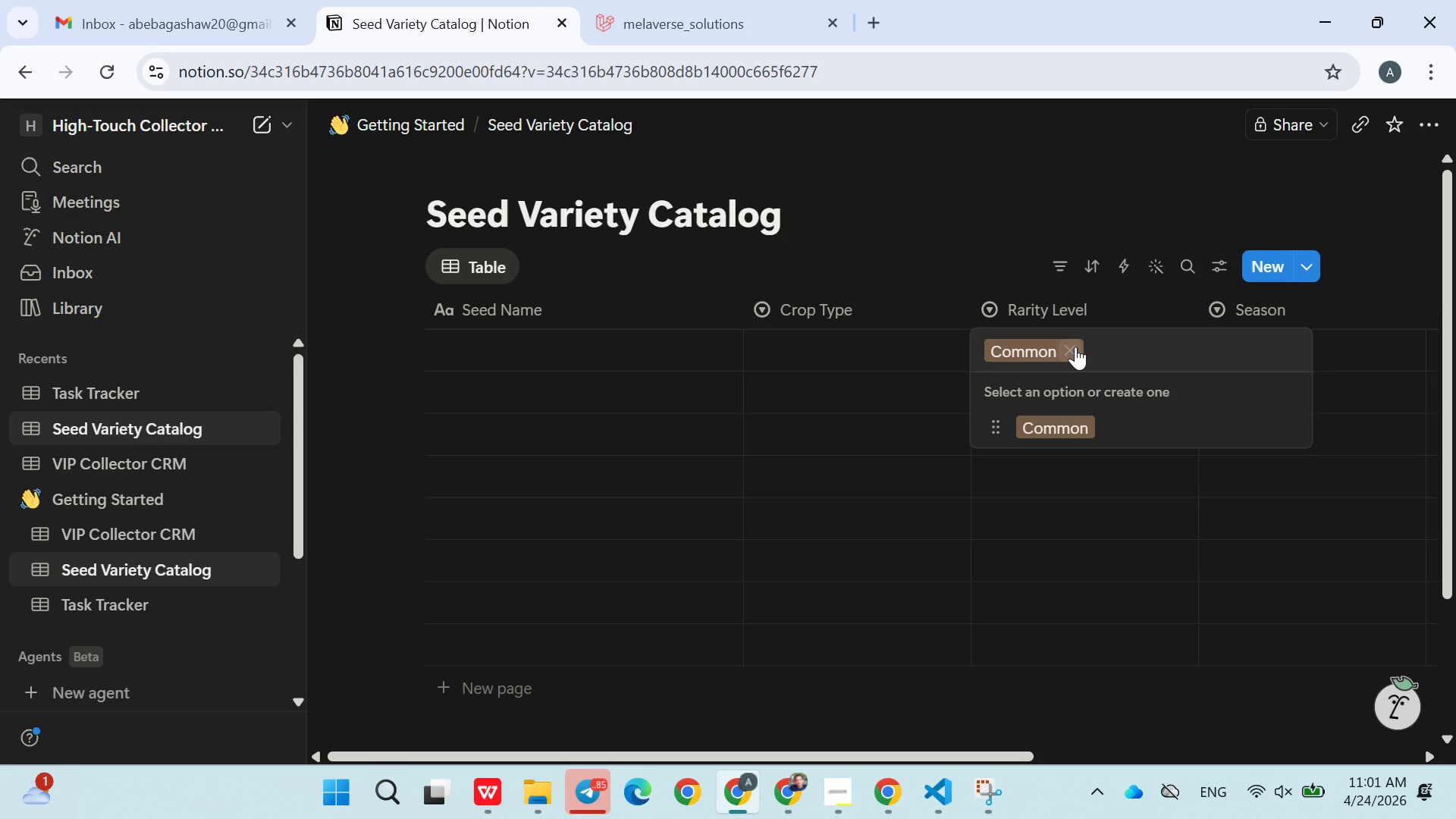 
type(Rare)
 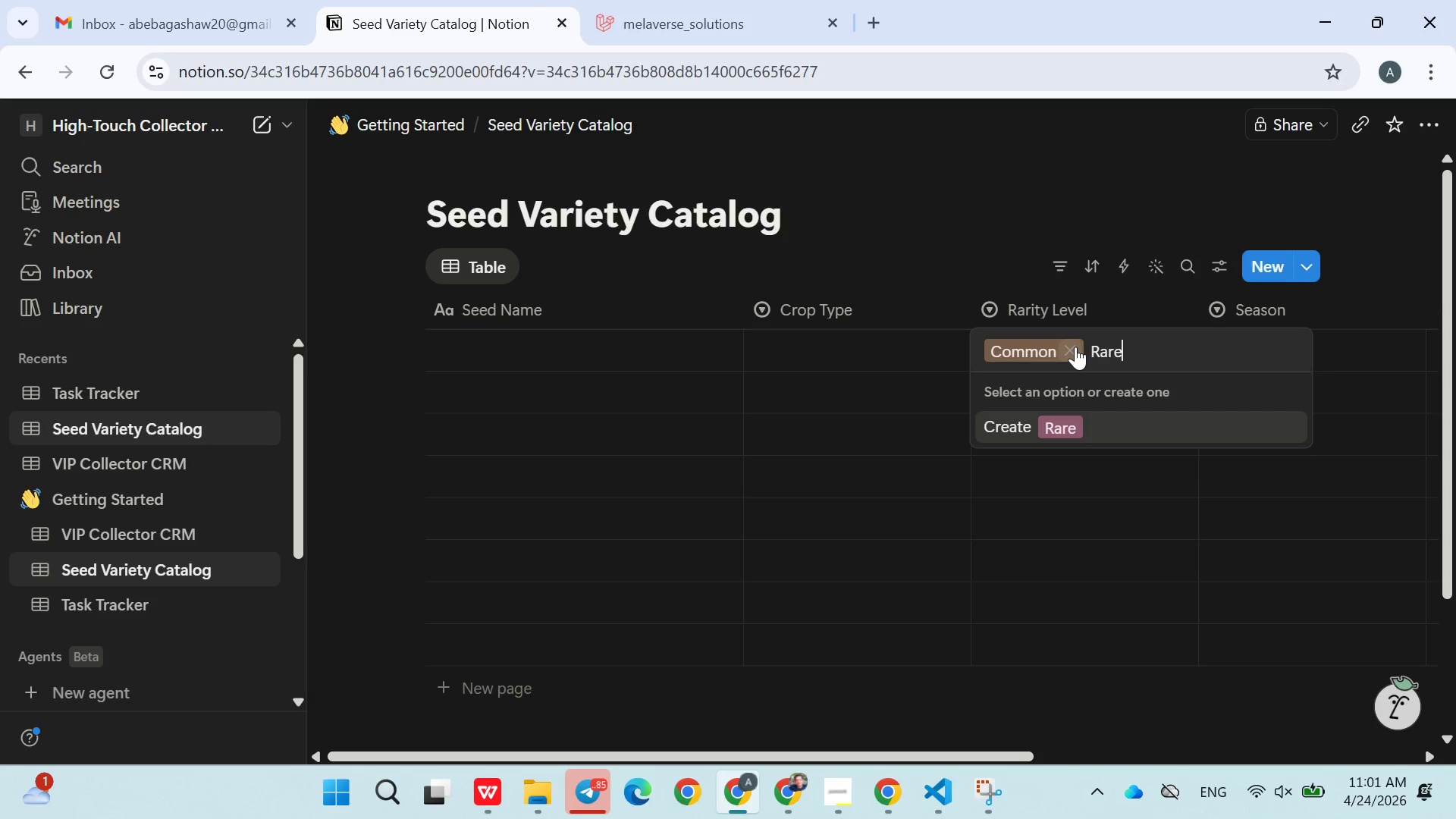 
key(Enter)
 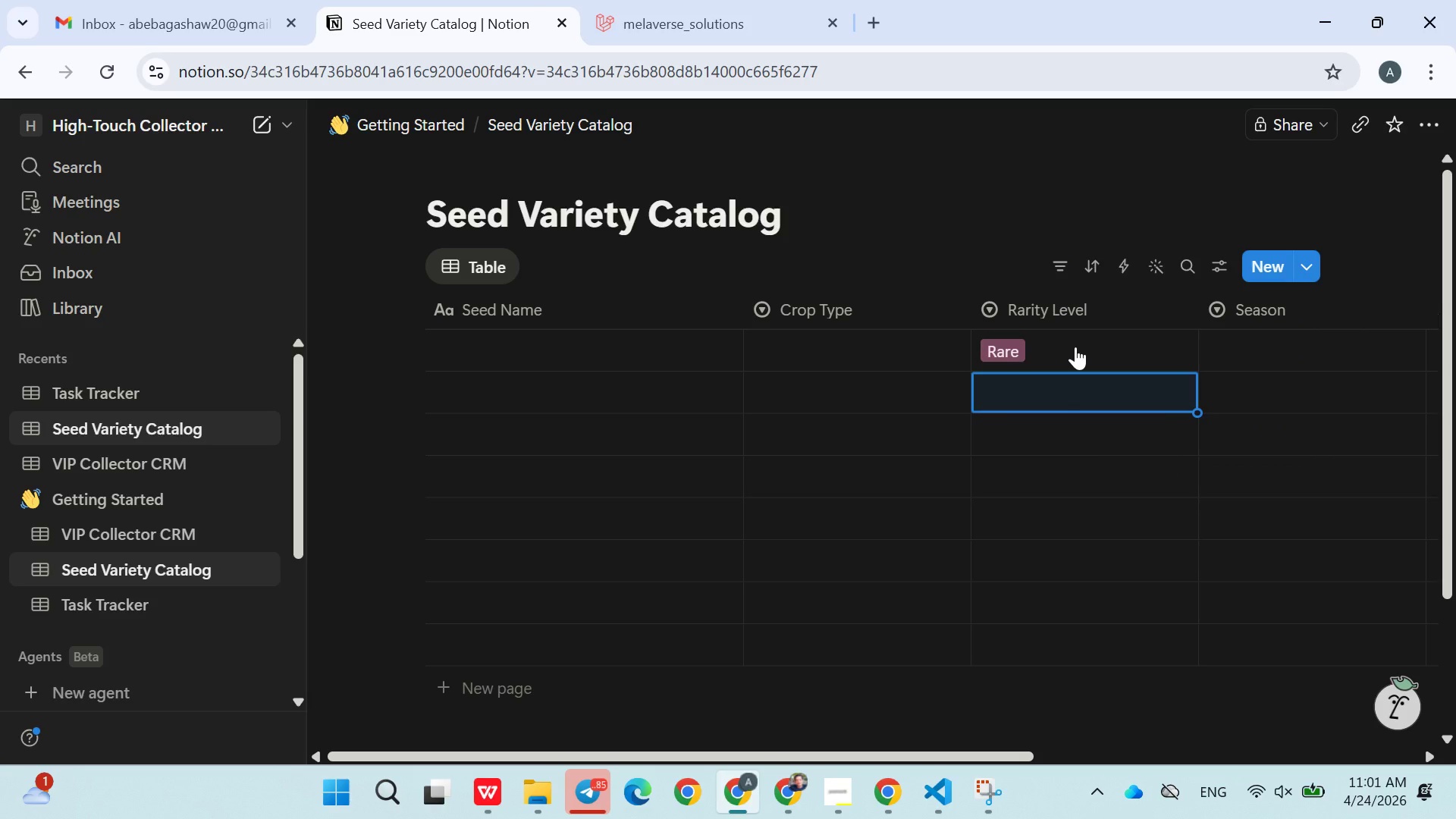 
left_click([1075, 347])
 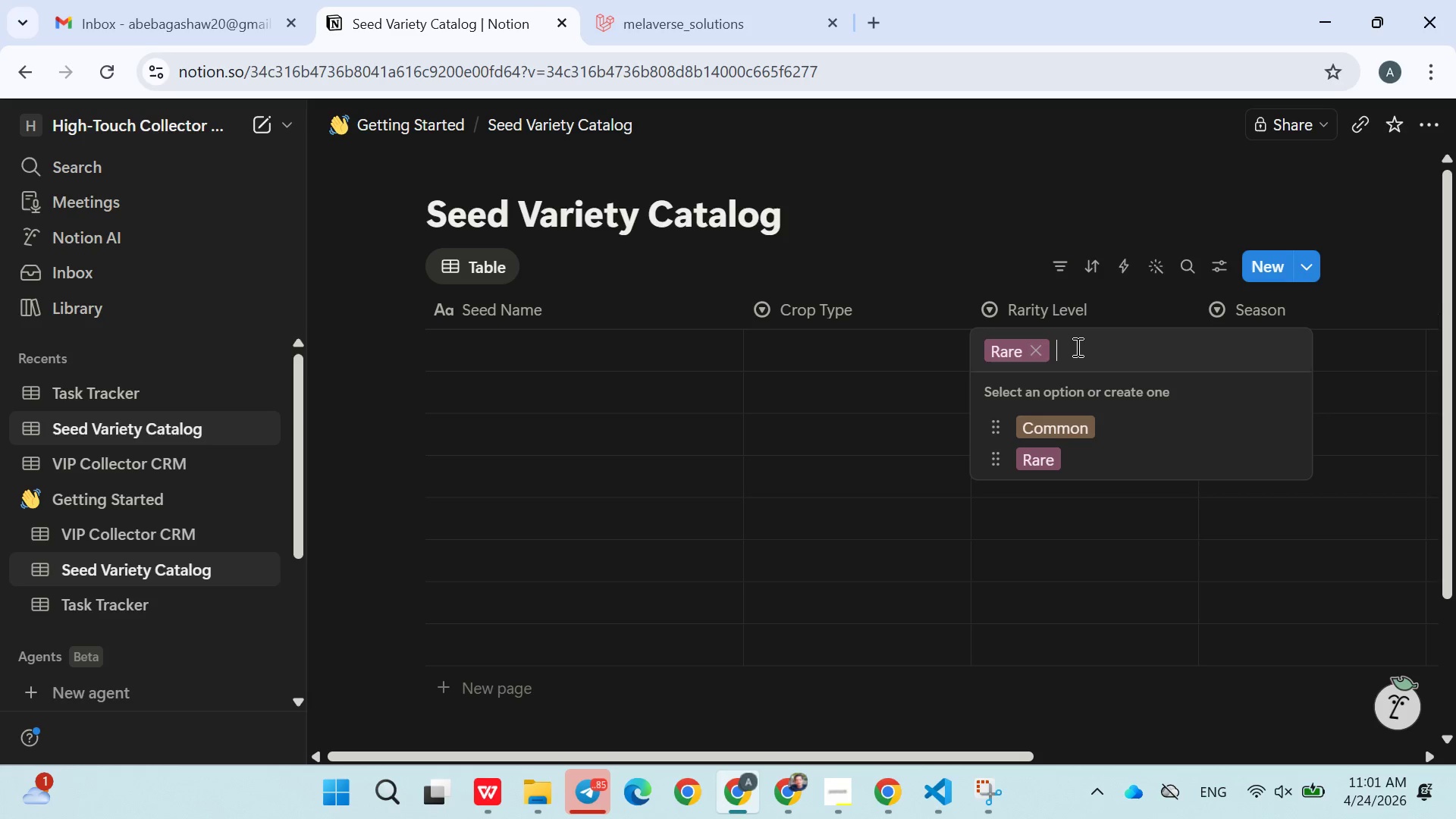 
type(Ultra RARE)
 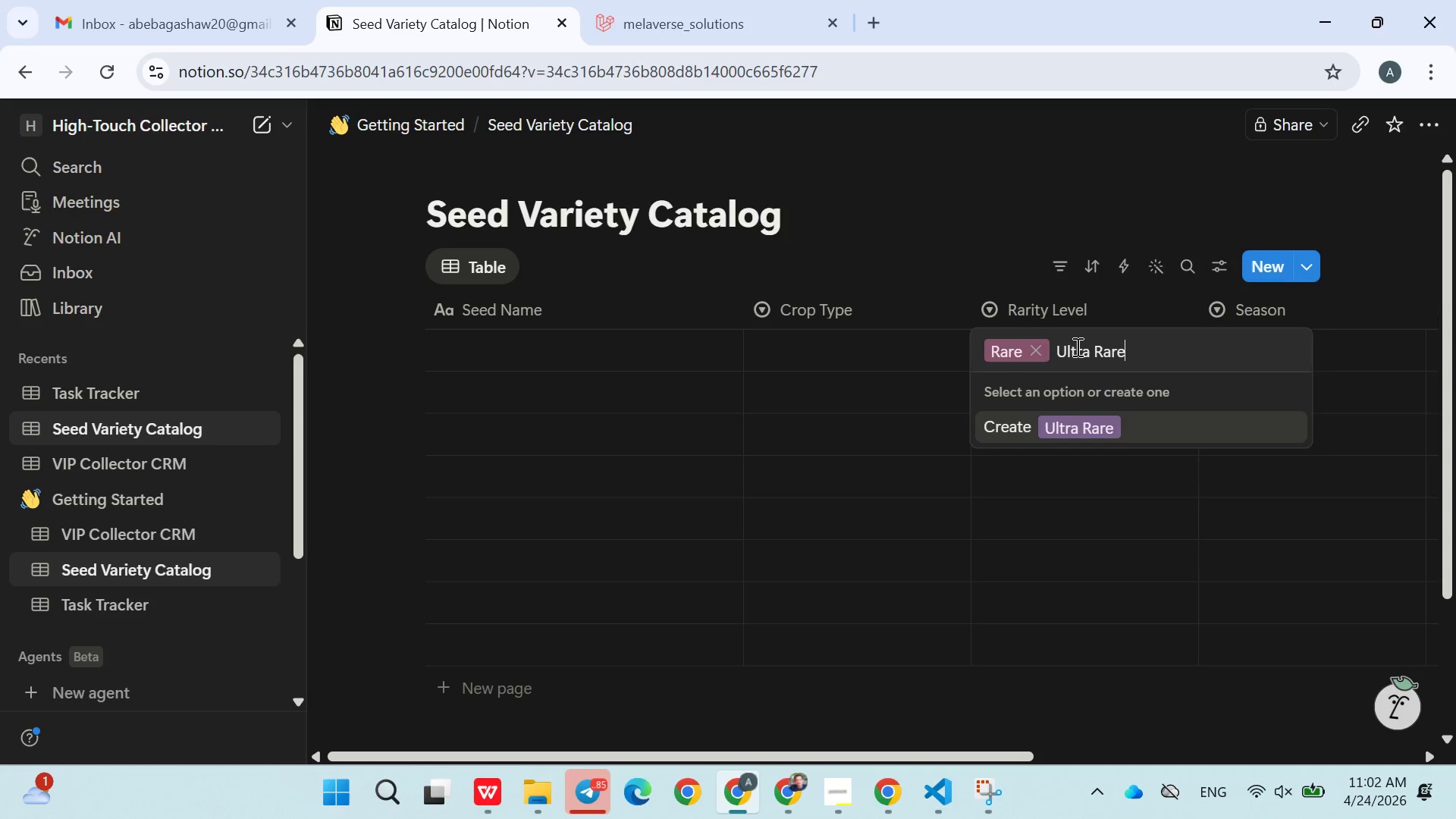 
 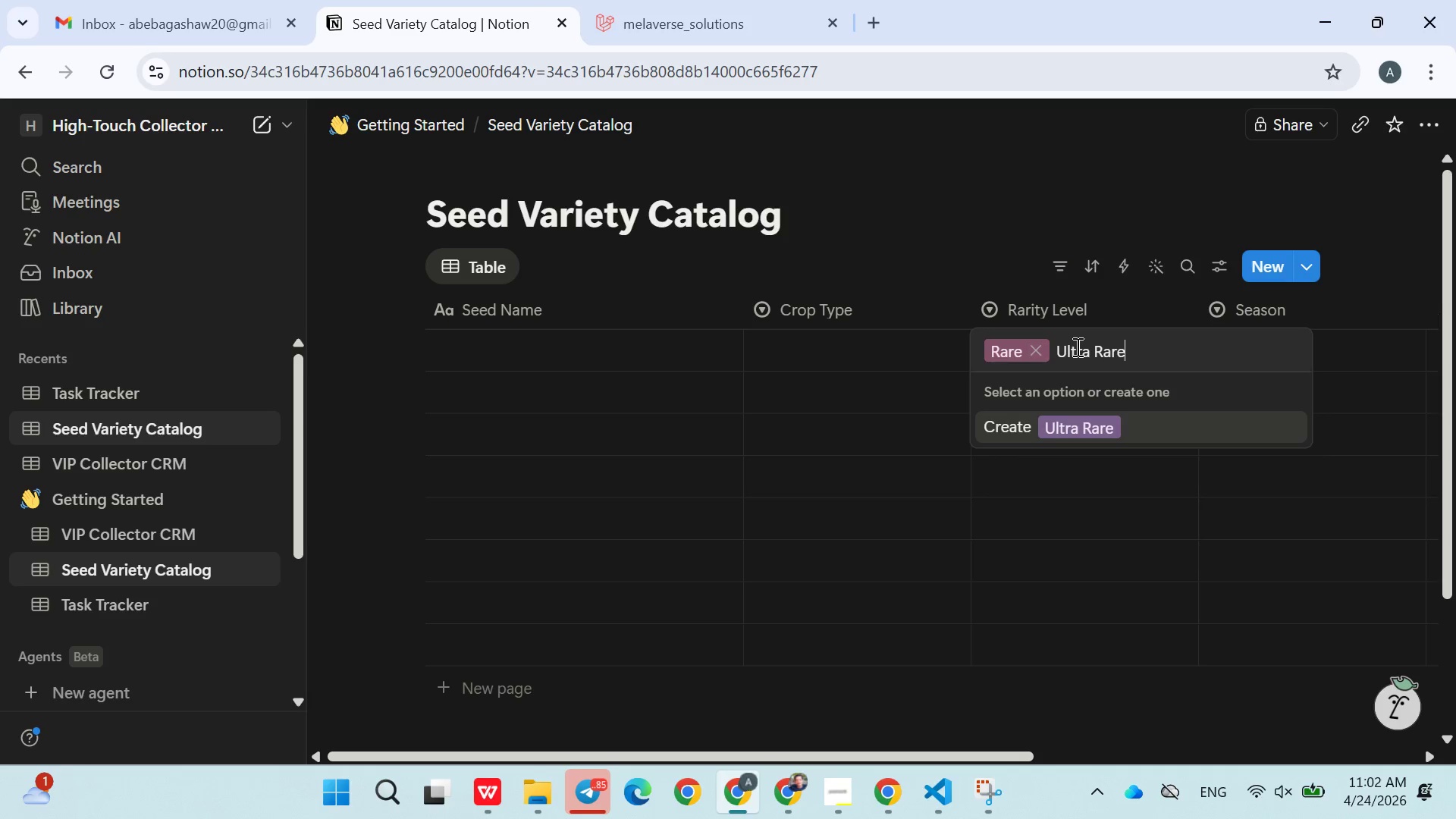 
key(Shift+Enter)
 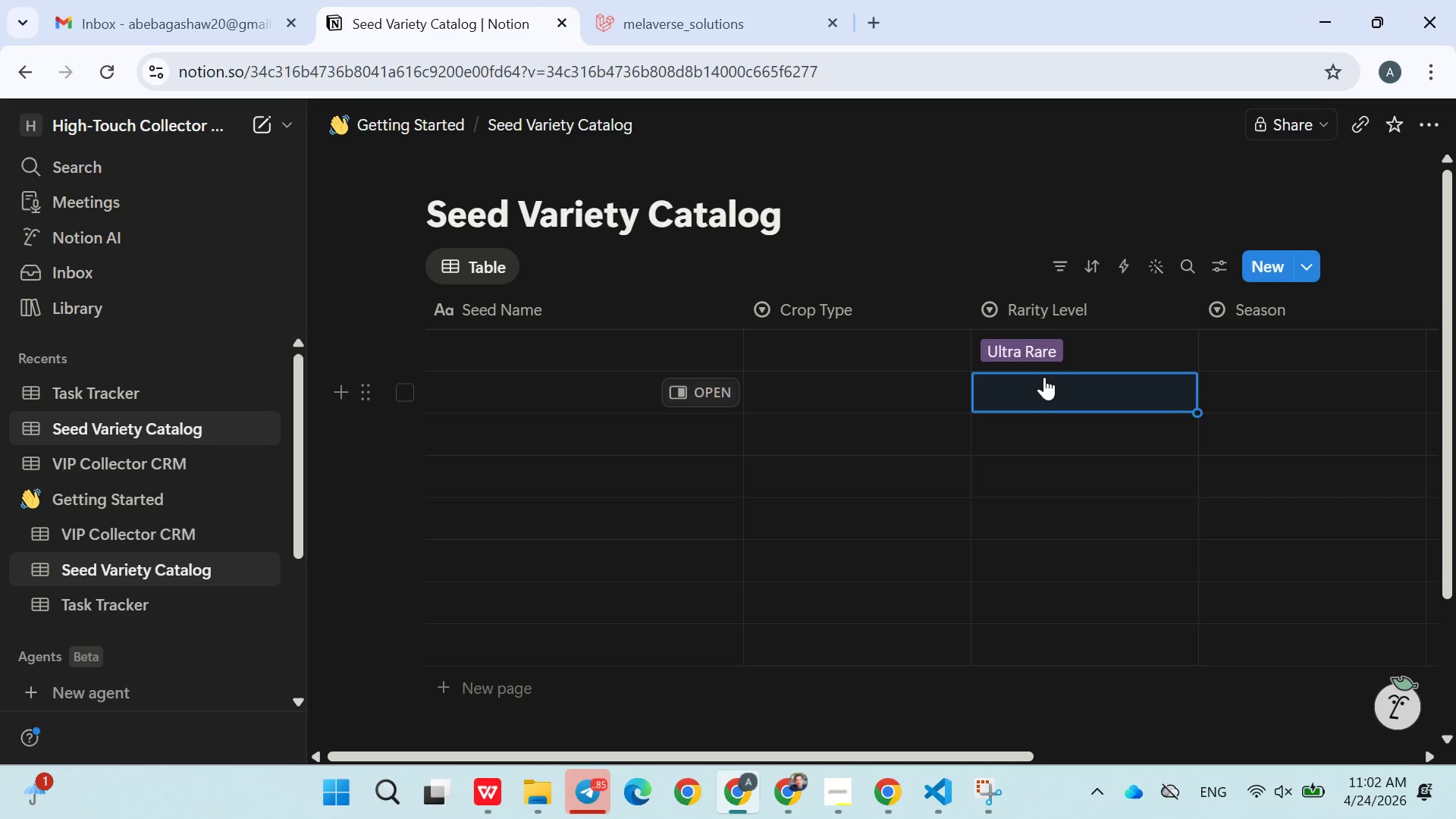 
left_click([863, 346])
 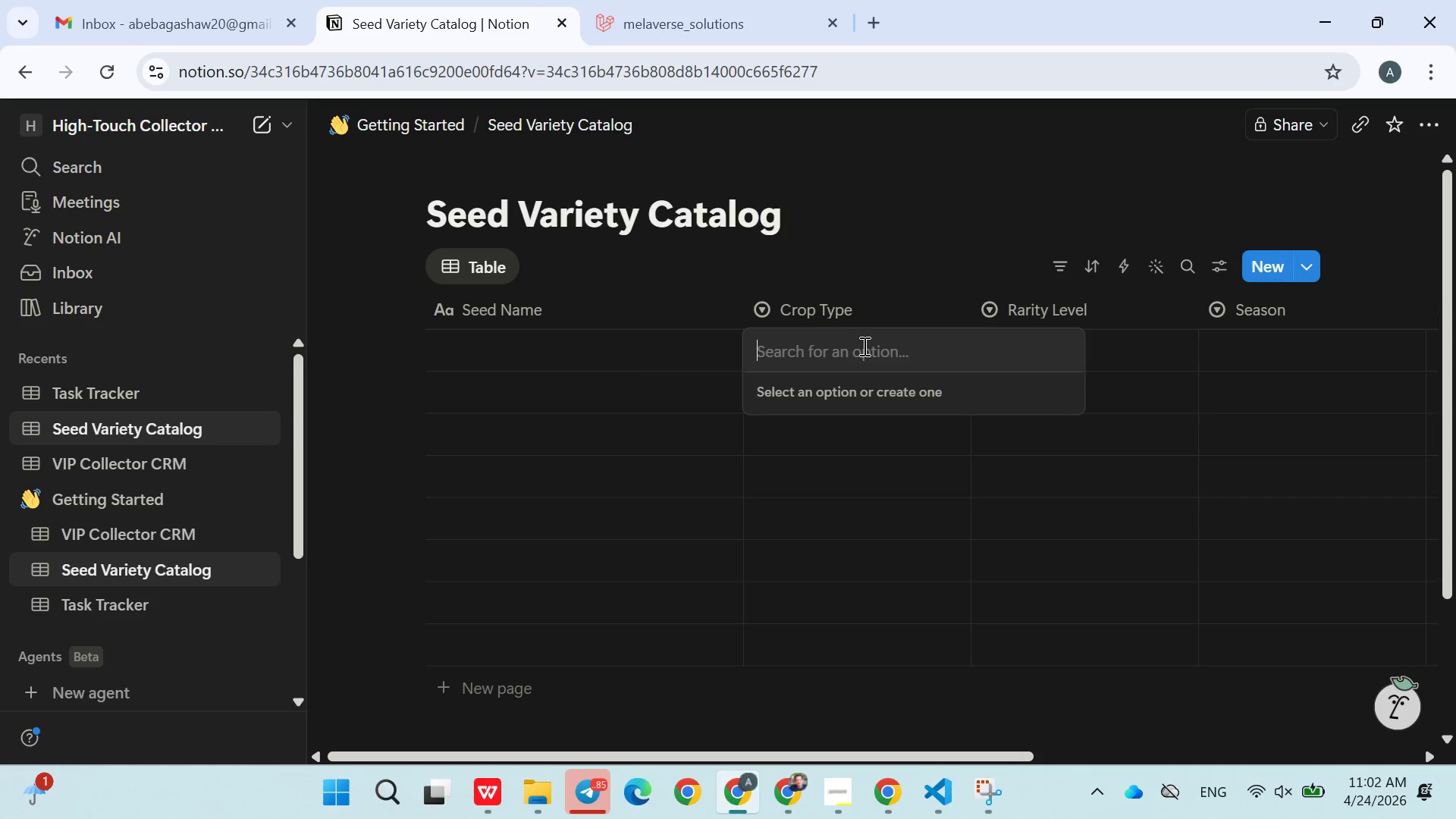 
type(Tomato)
 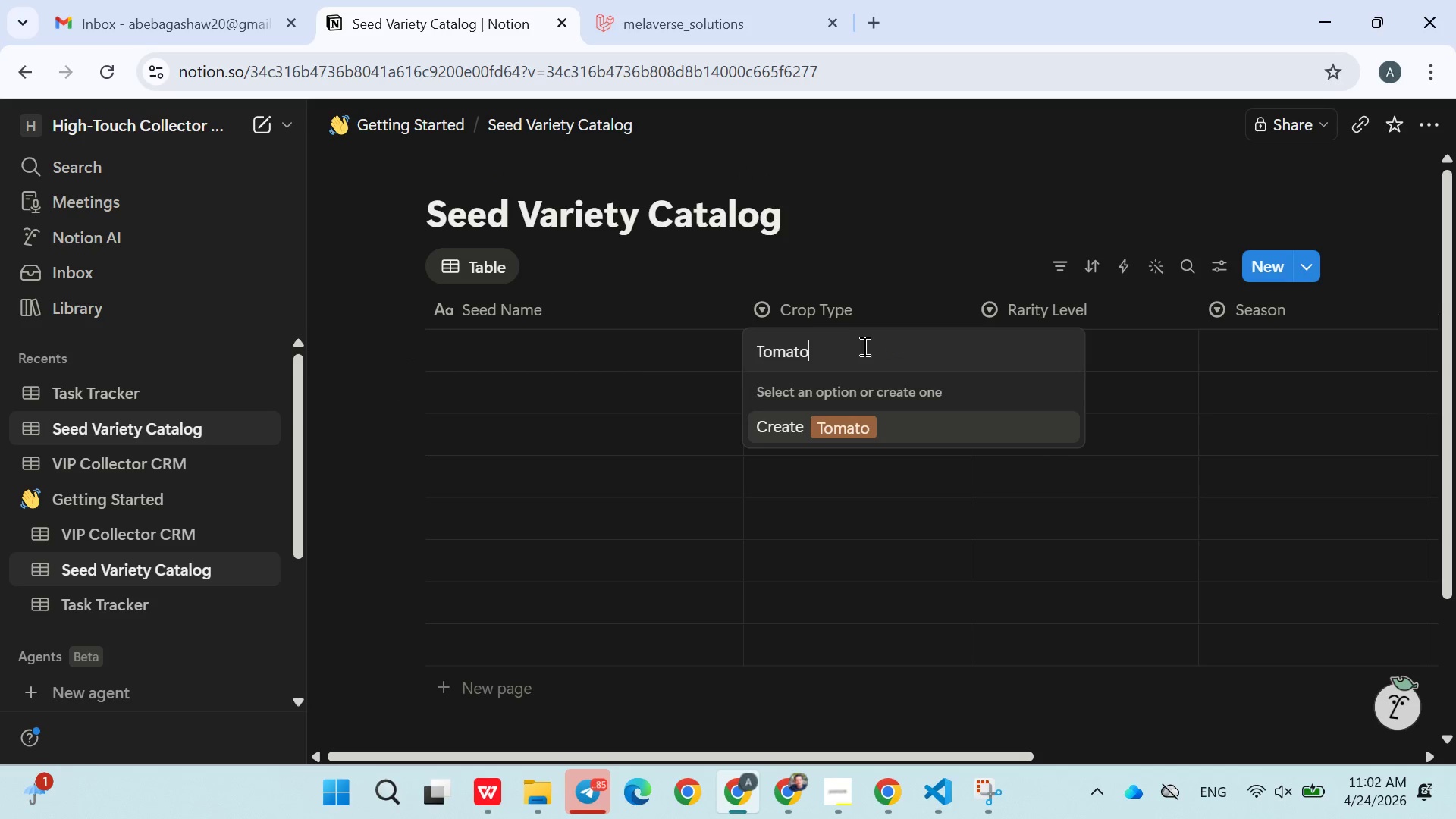 
key(Enter)
 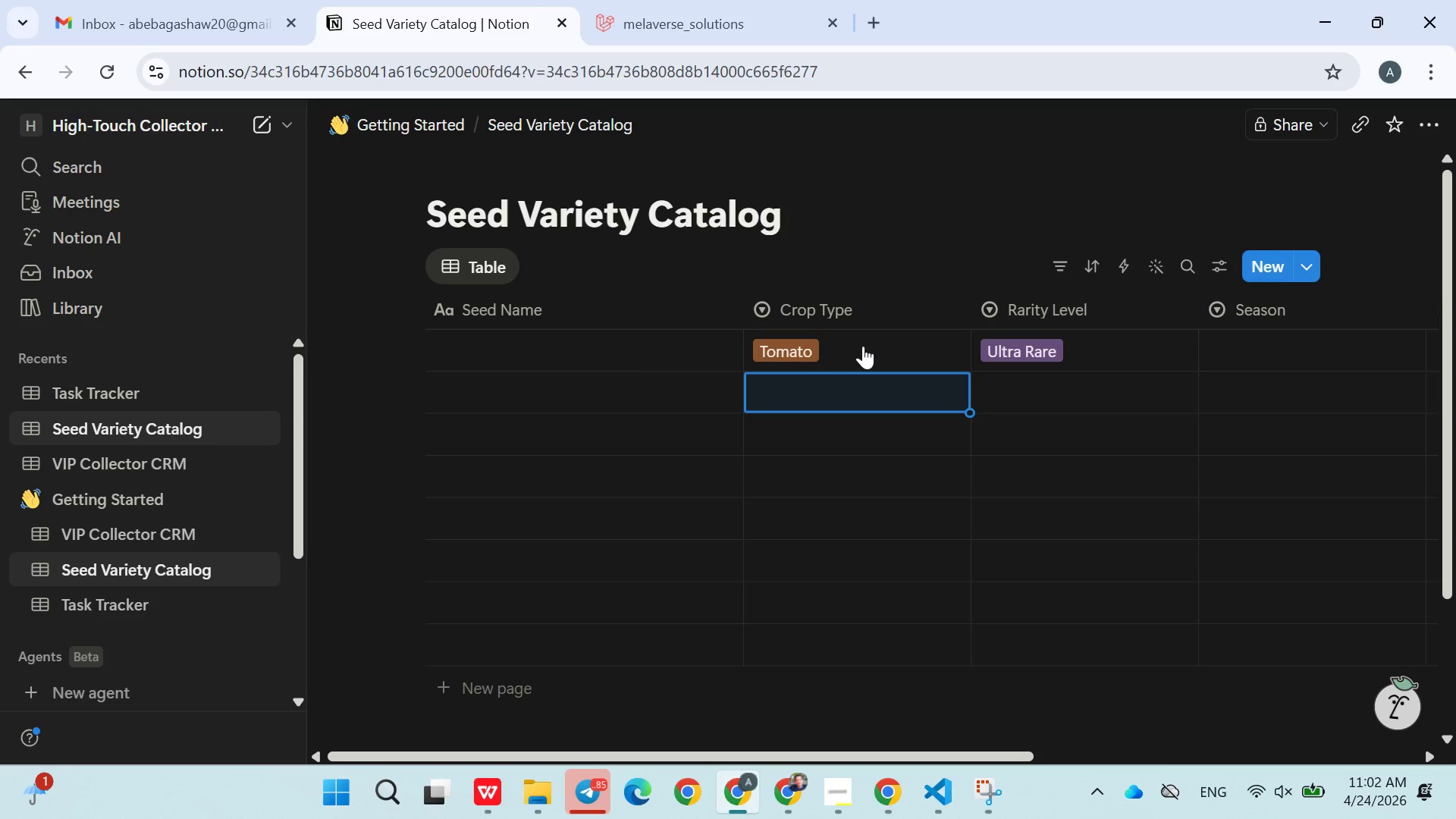 
left_click([863, 346])
 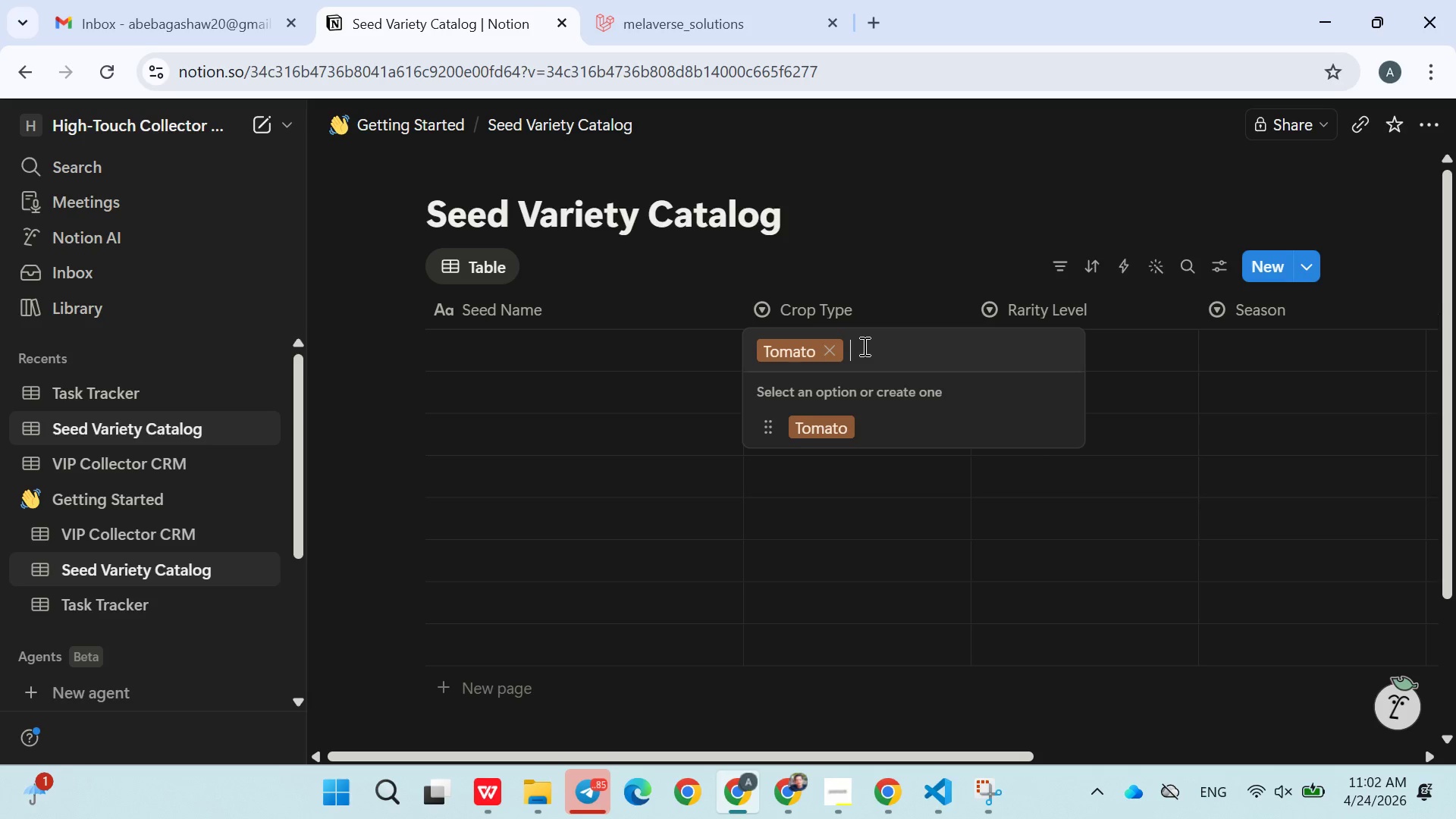 
type(Papper)
 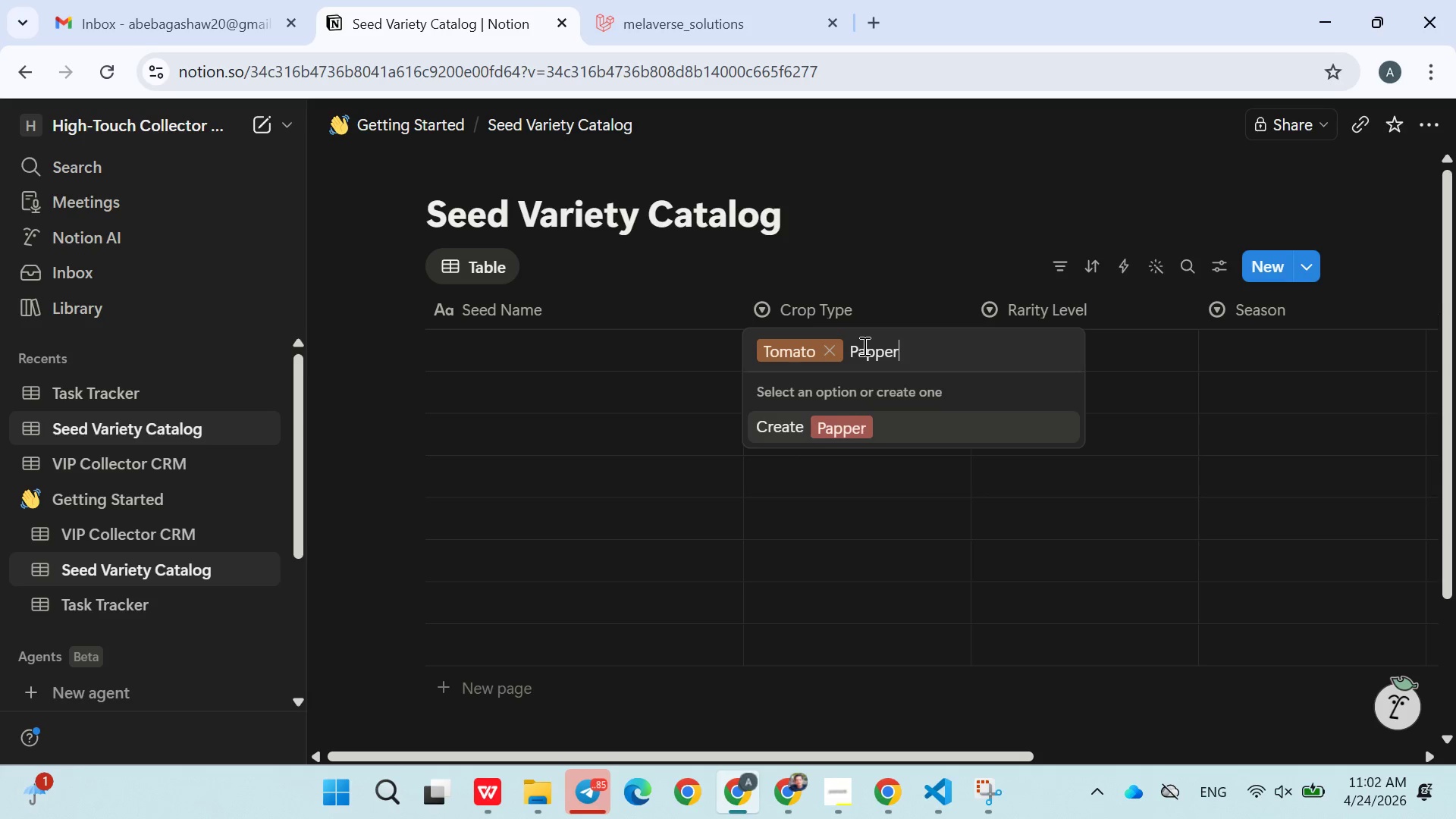 
key(Enter)
 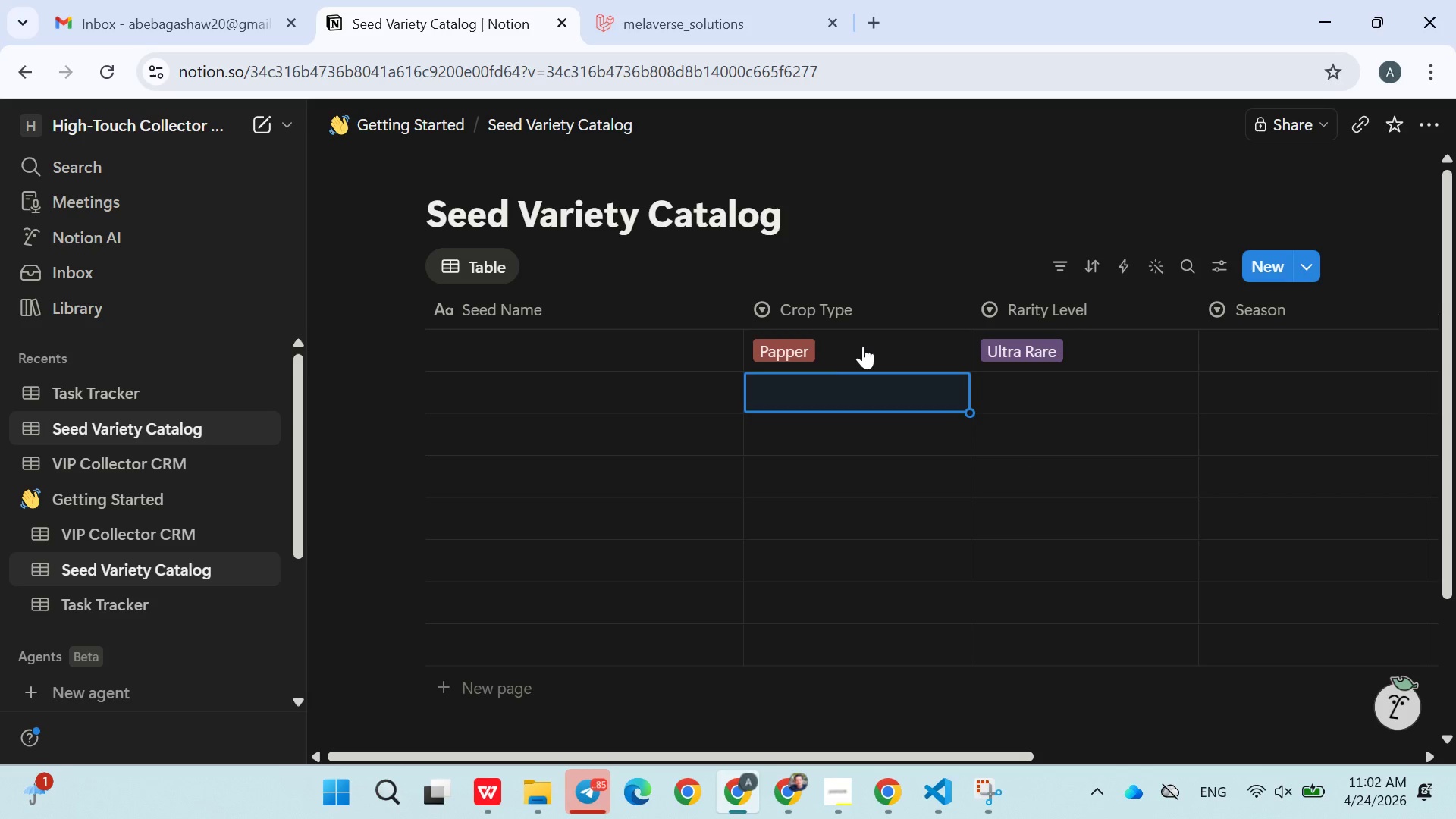 
left_click([863, 346])
 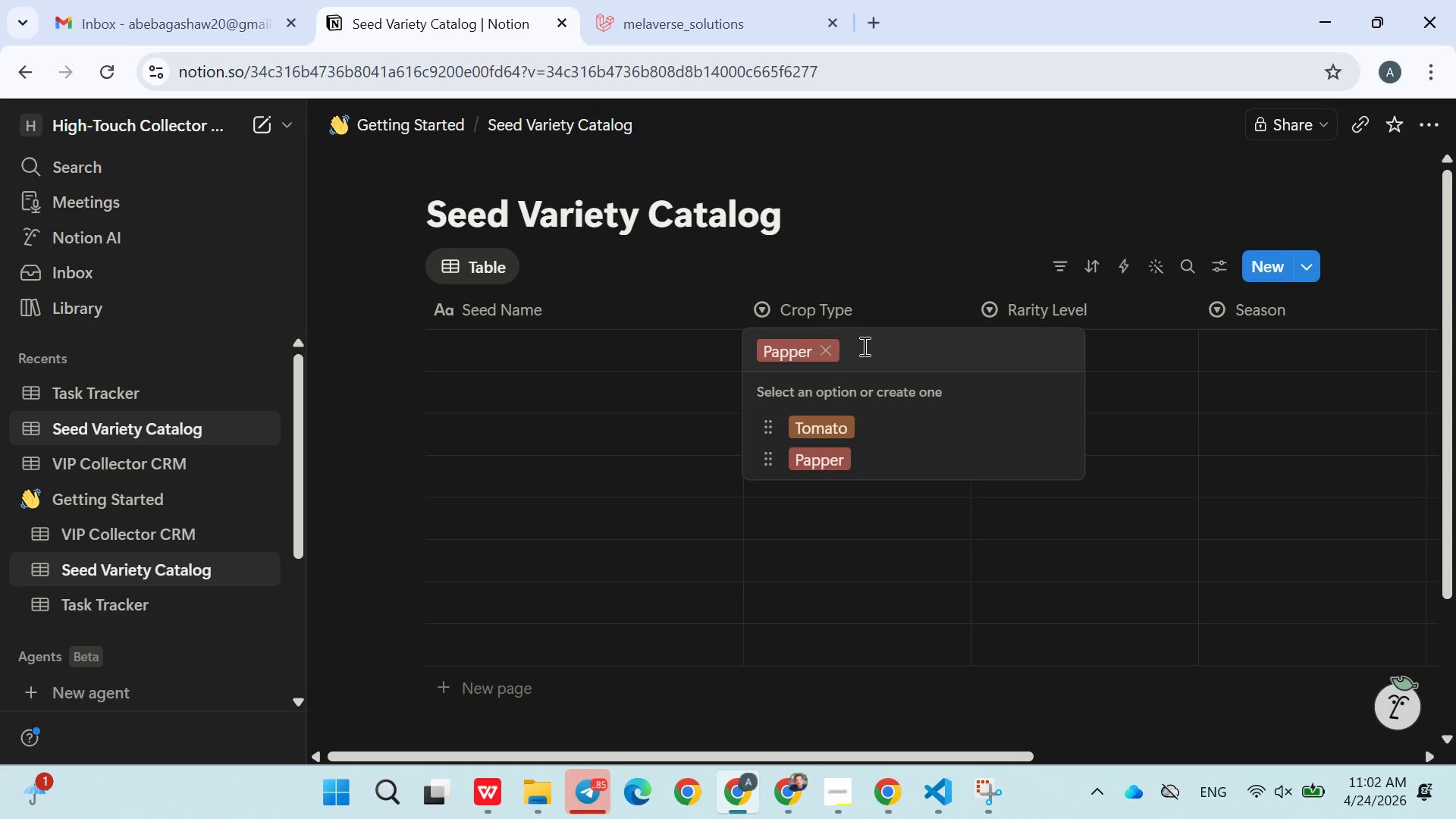 
left_click([907, 248])
 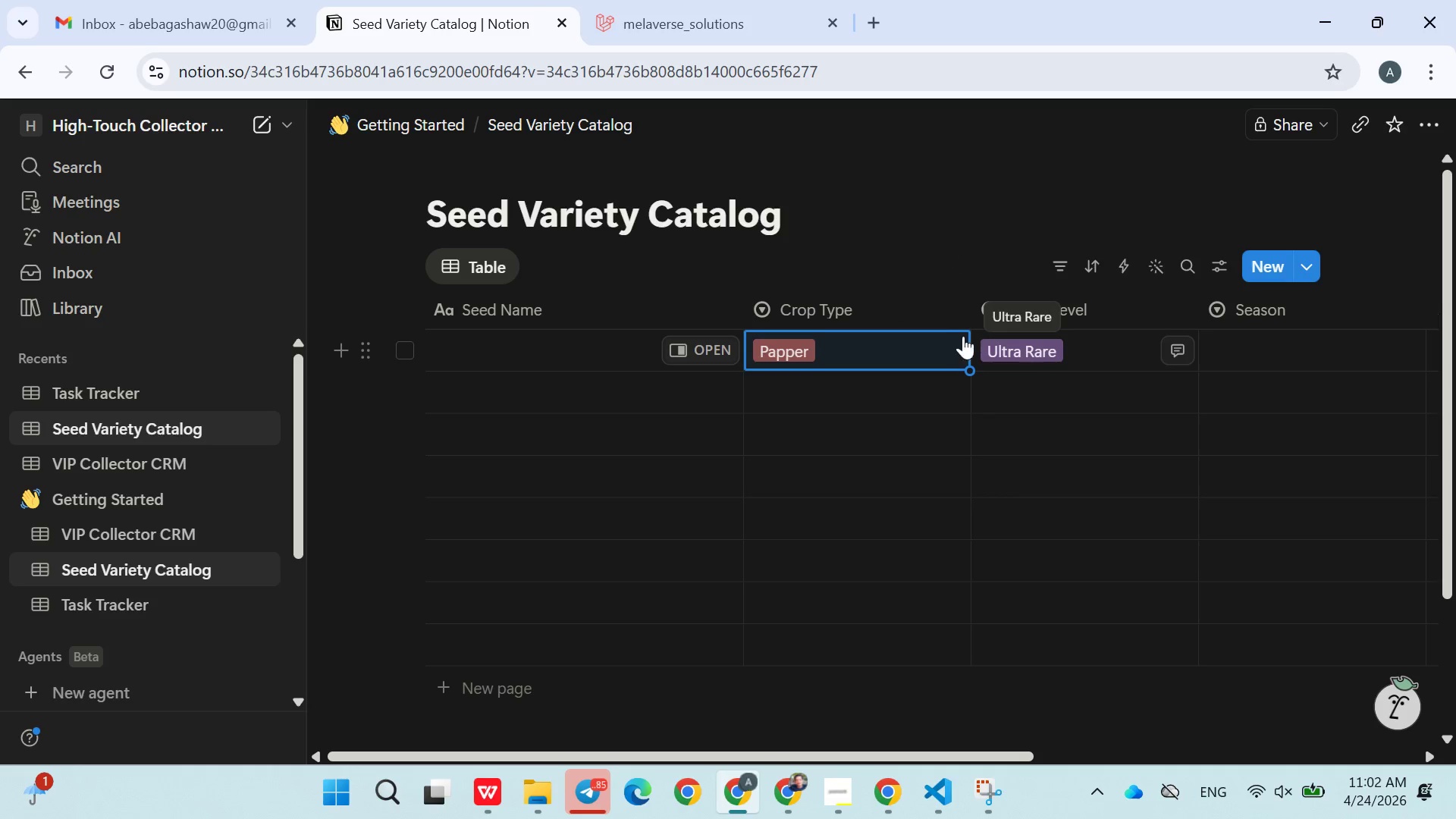 
left_click([893, 368])
 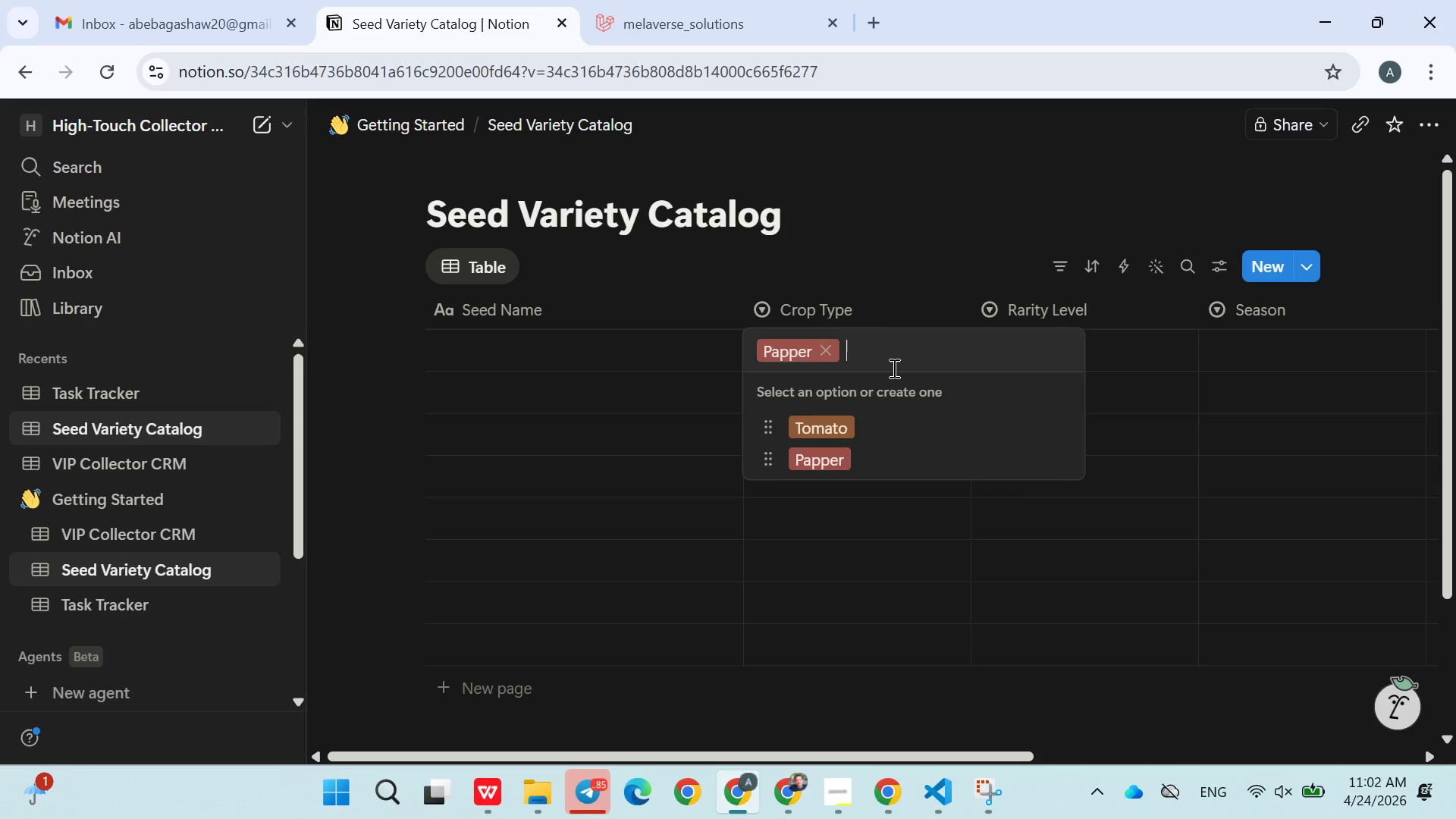 
type(Bean)
 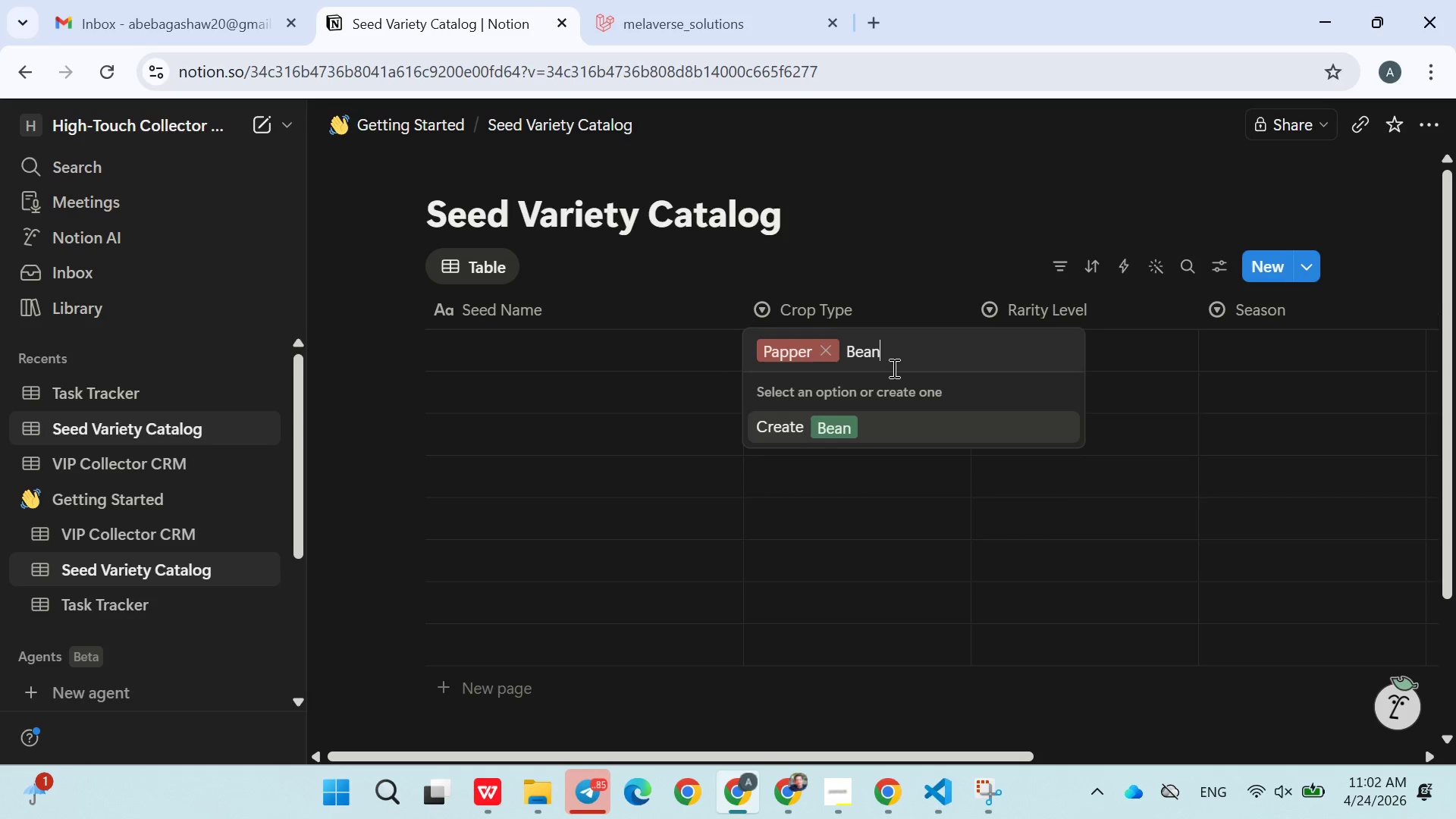 
key(Enter)
 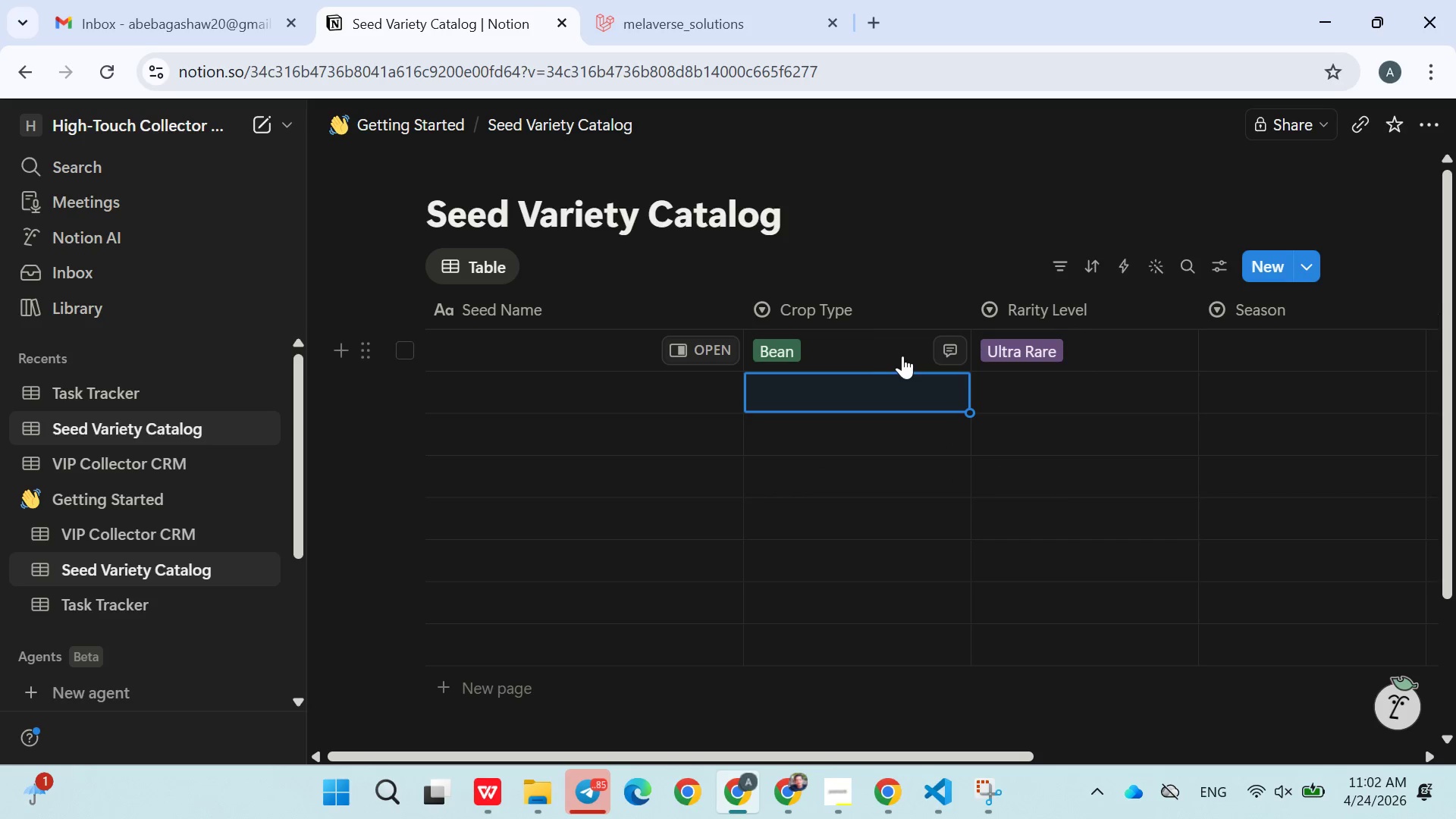 
left_click([854, 359])
 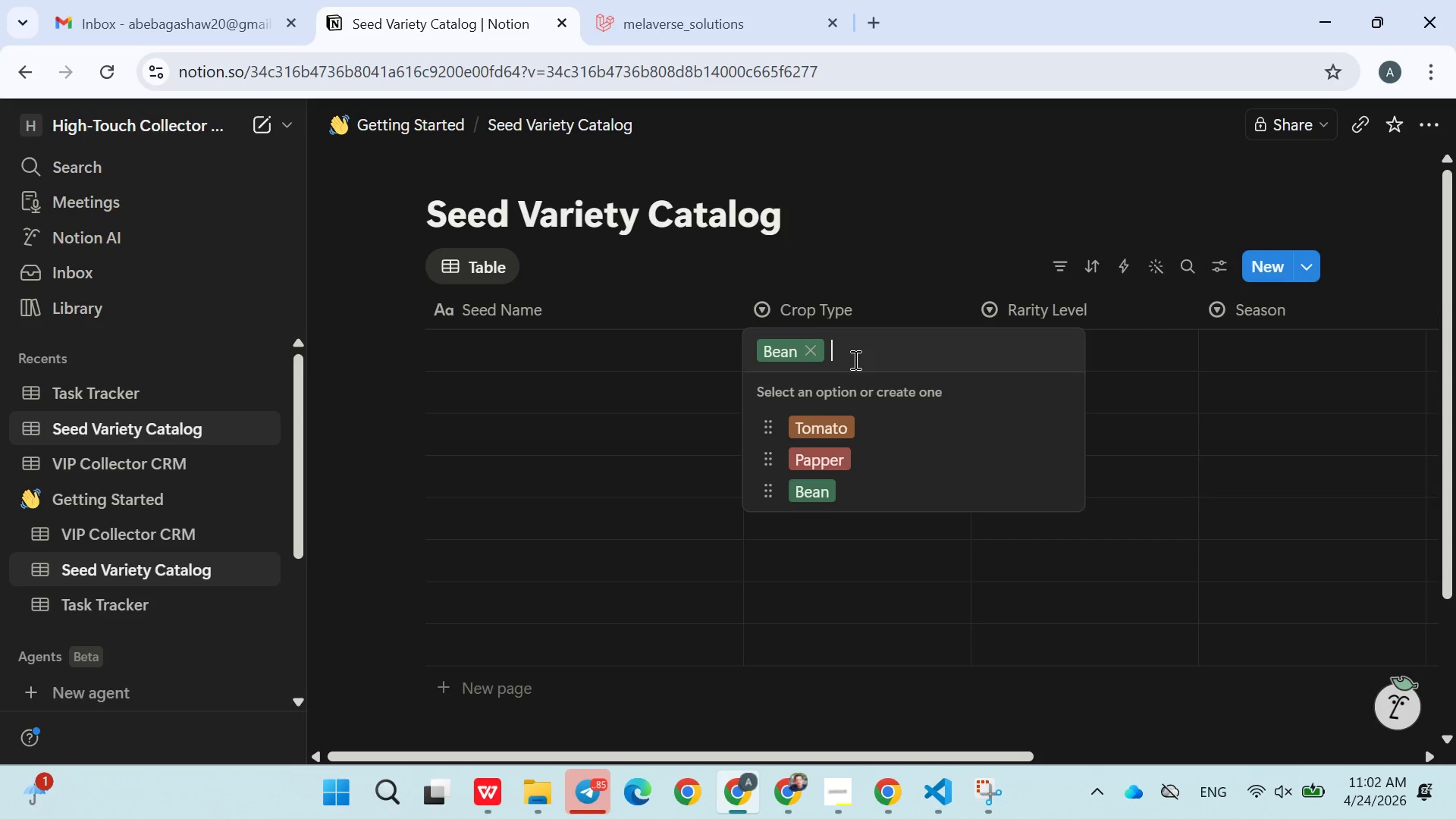 
type(Squash)
 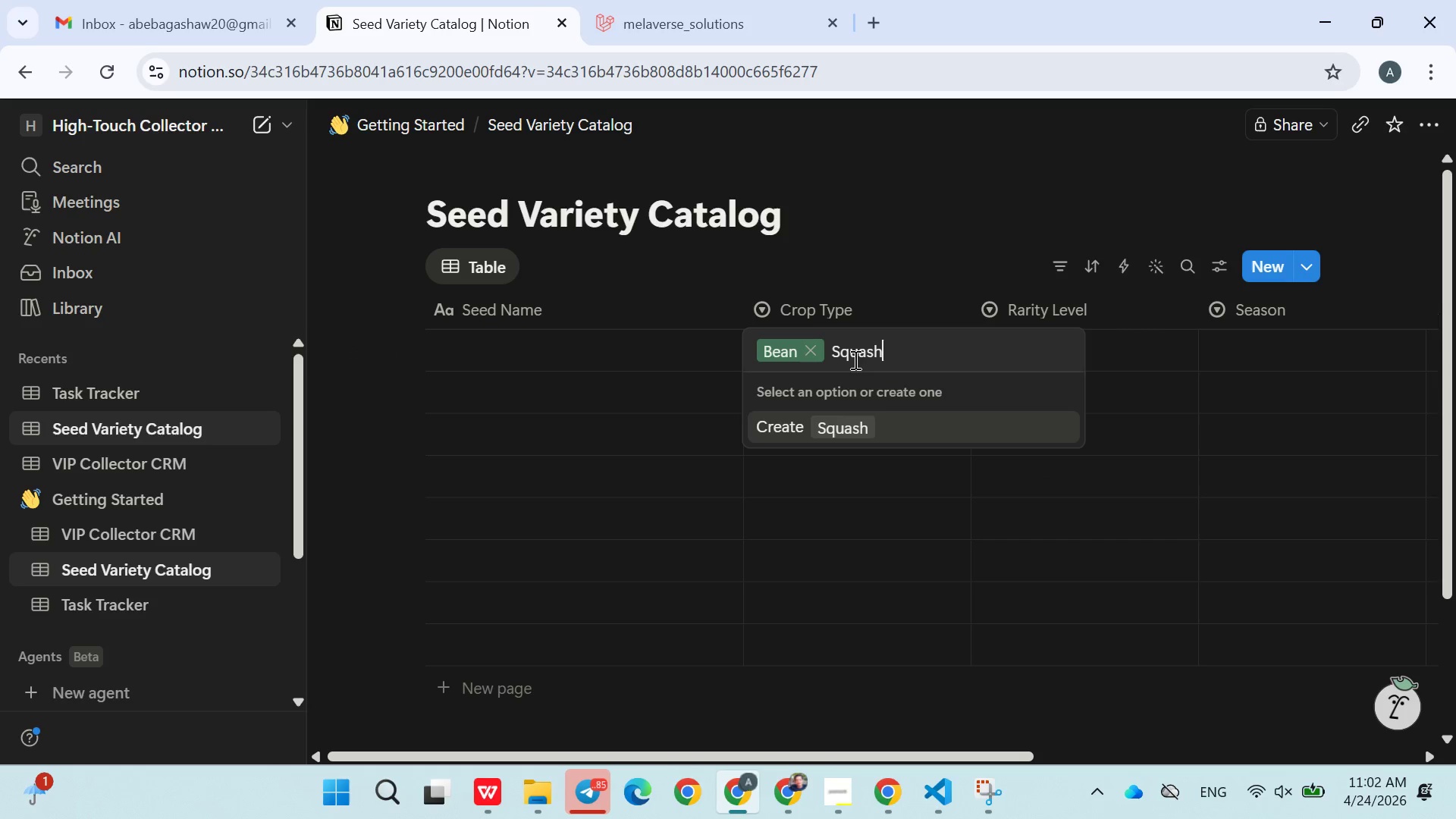 
key(Enter)
 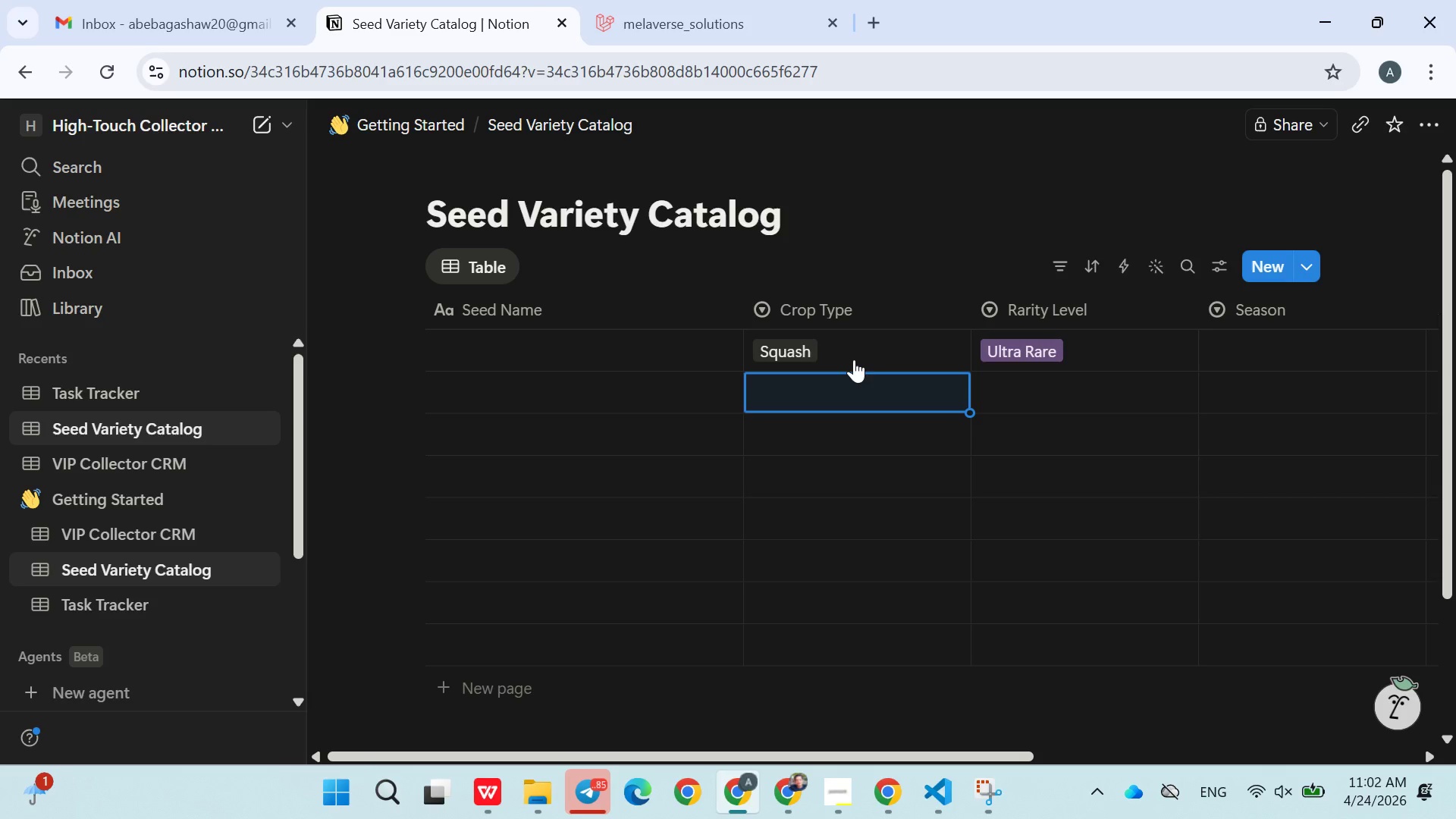 
left_click([859, 359])
 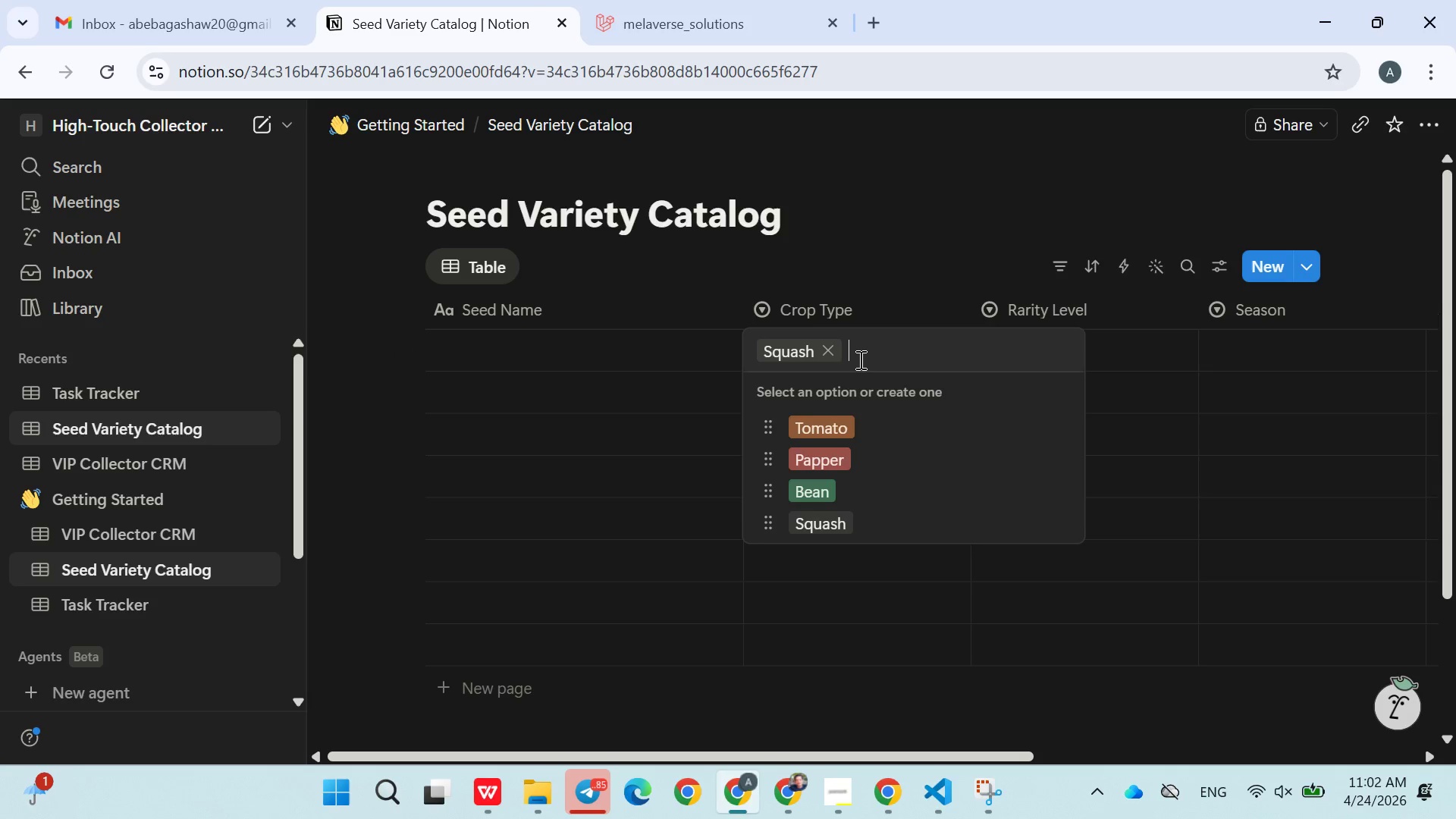 
type(Carrot)
 